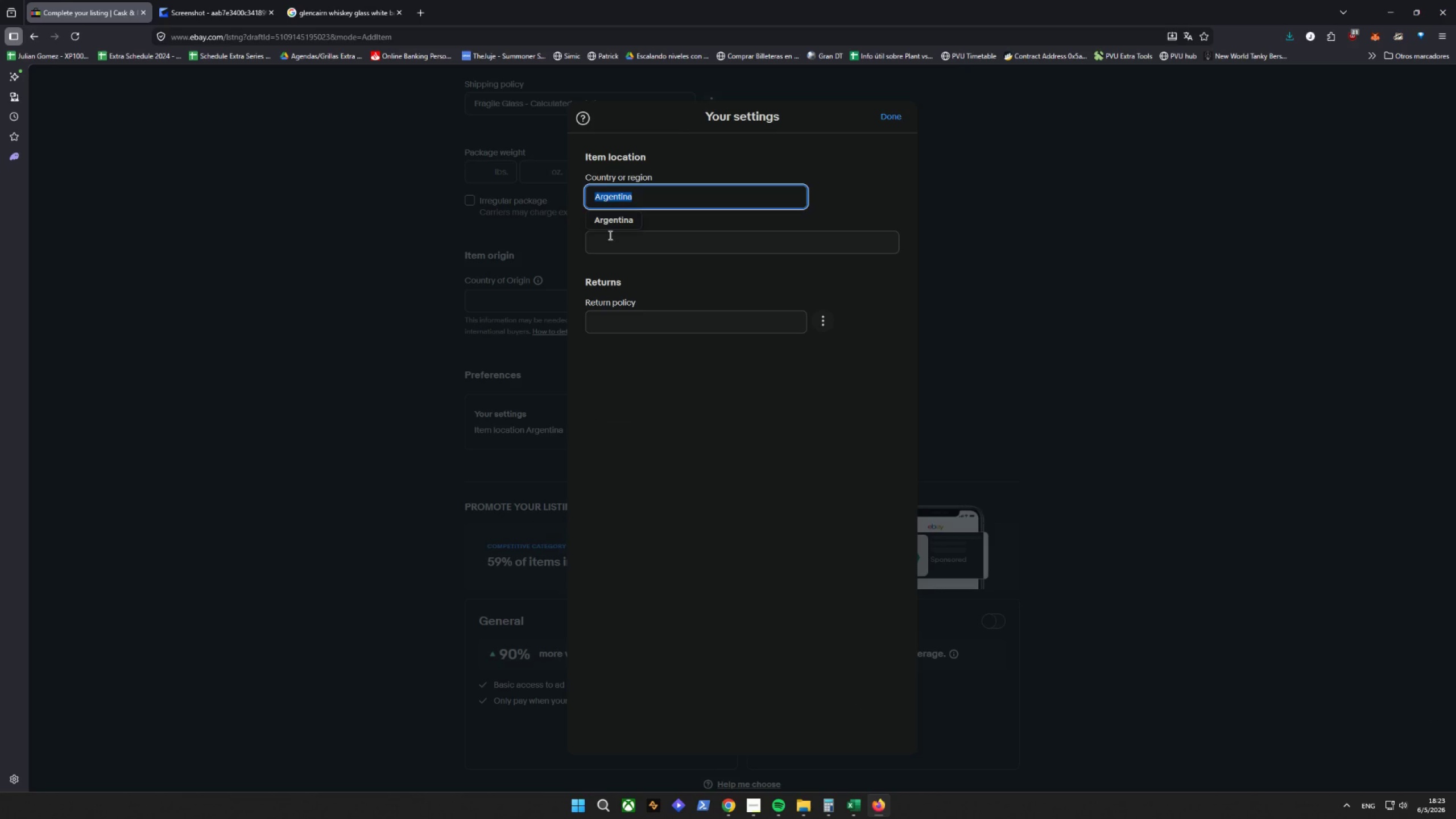 
type(Unoi)
key(Backspace)
key(Backspace)
type(i)
 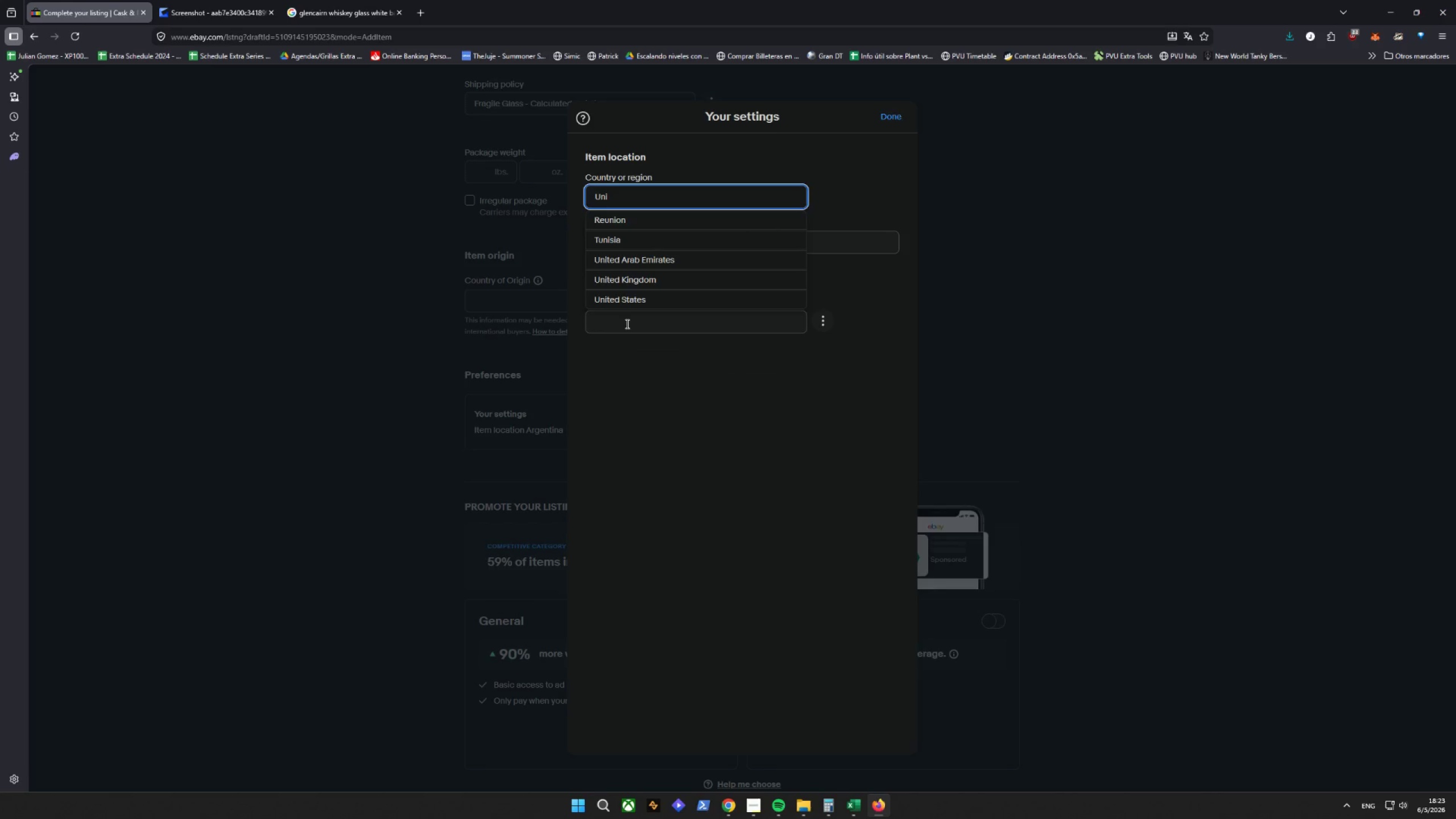 
left_click([619, 306])
 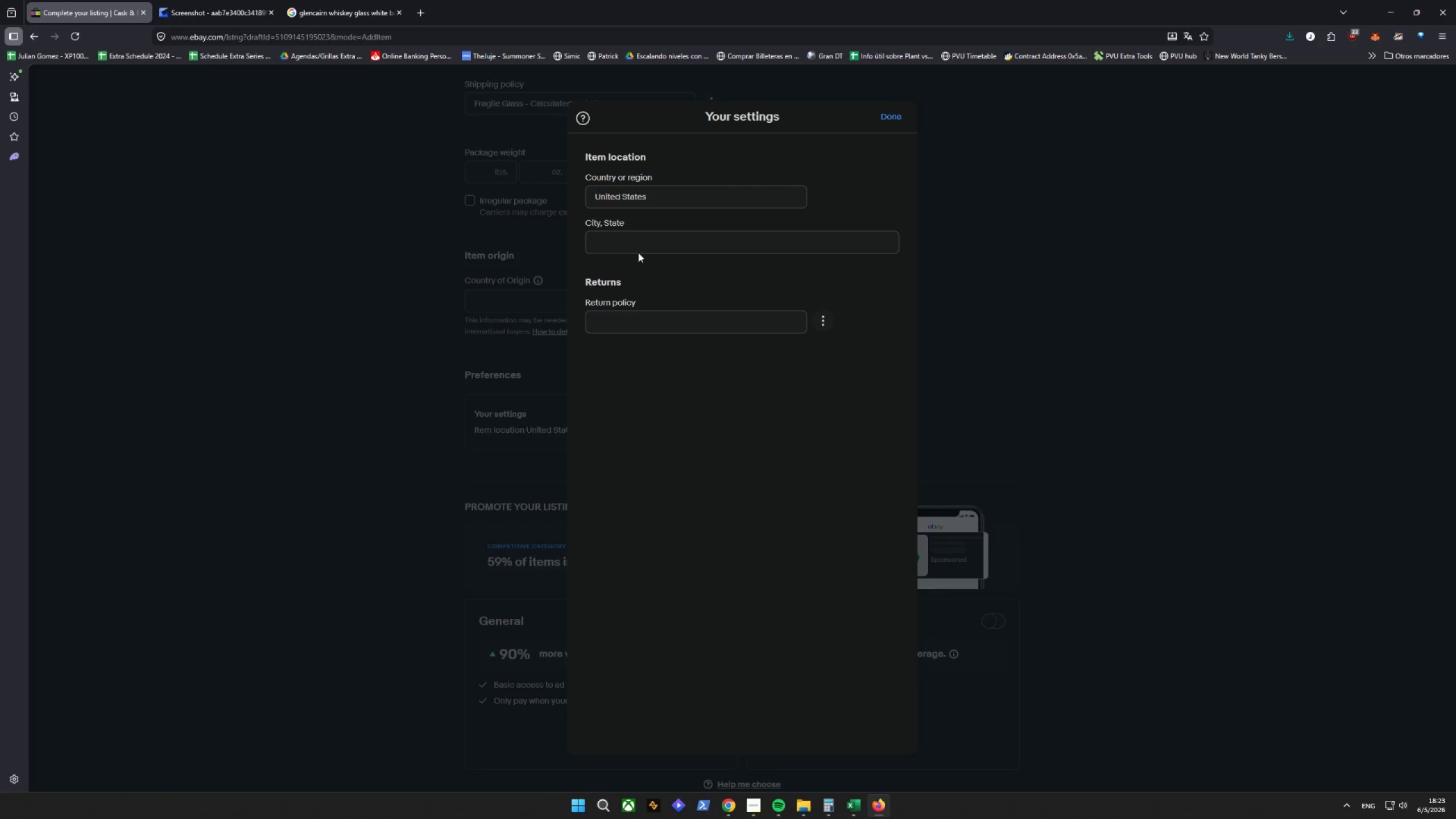 
left_click([632, 241])
 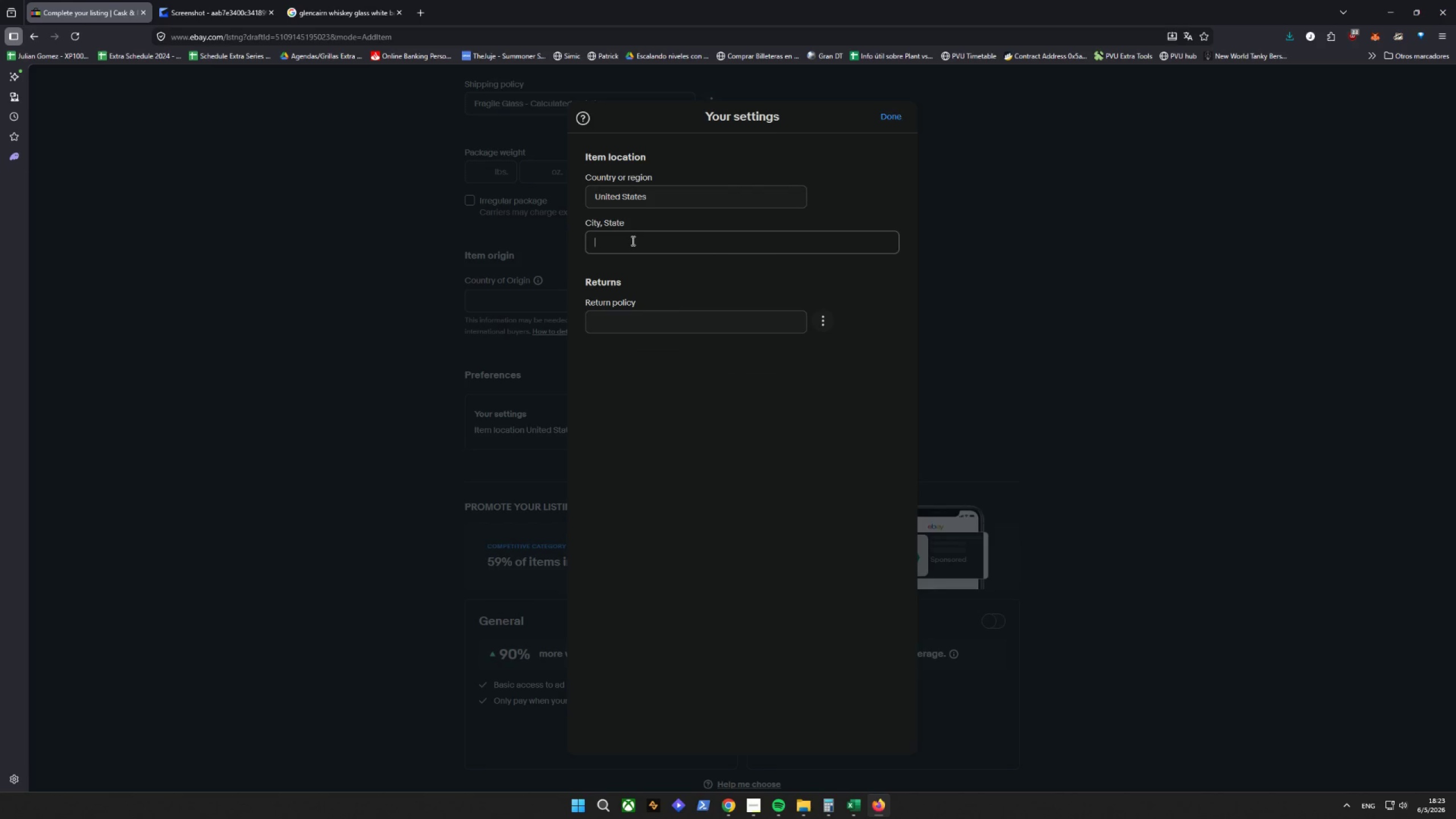 
type(Miamio)
key(Backspace)
 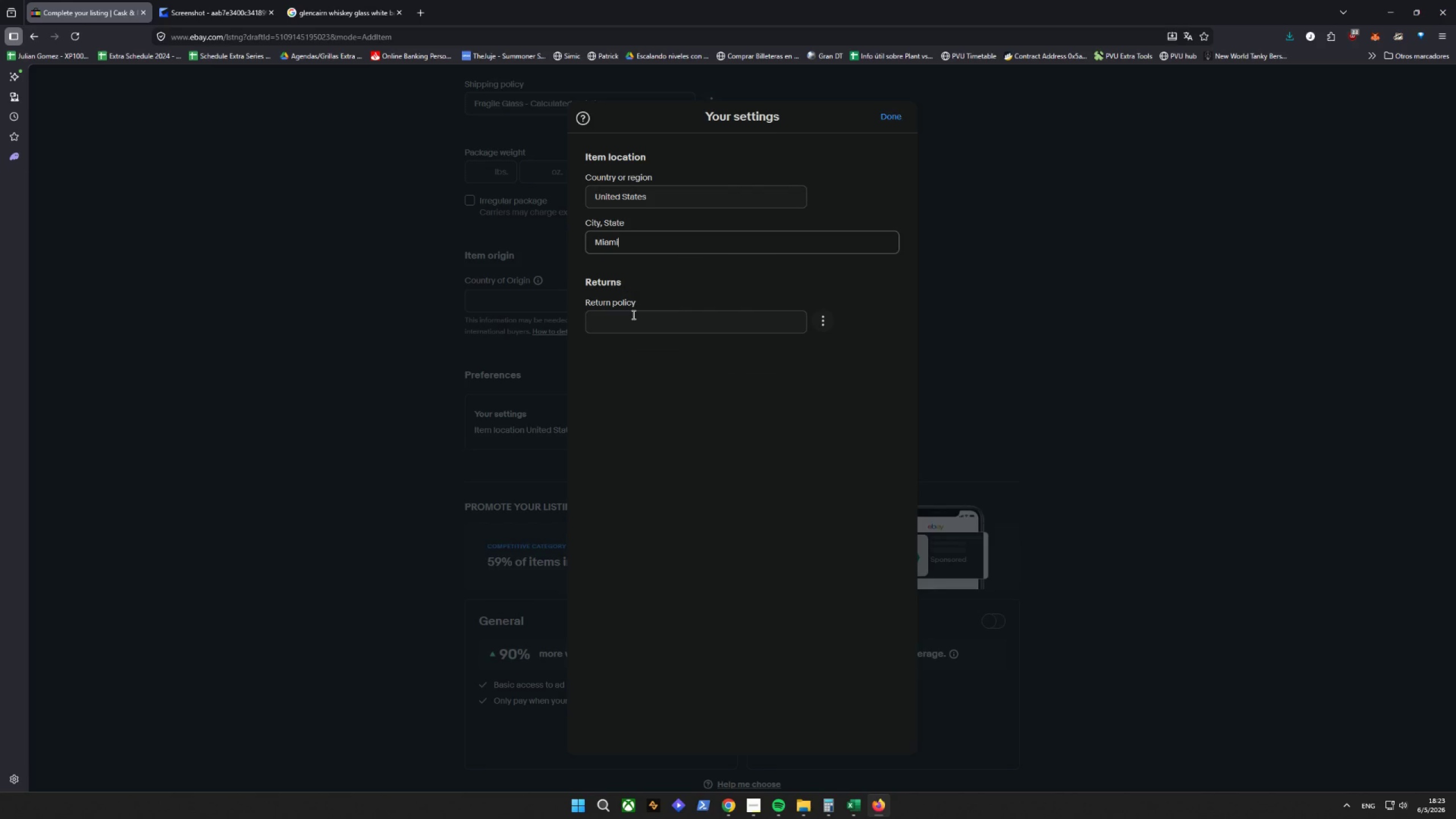 
left_click([632, 315])
 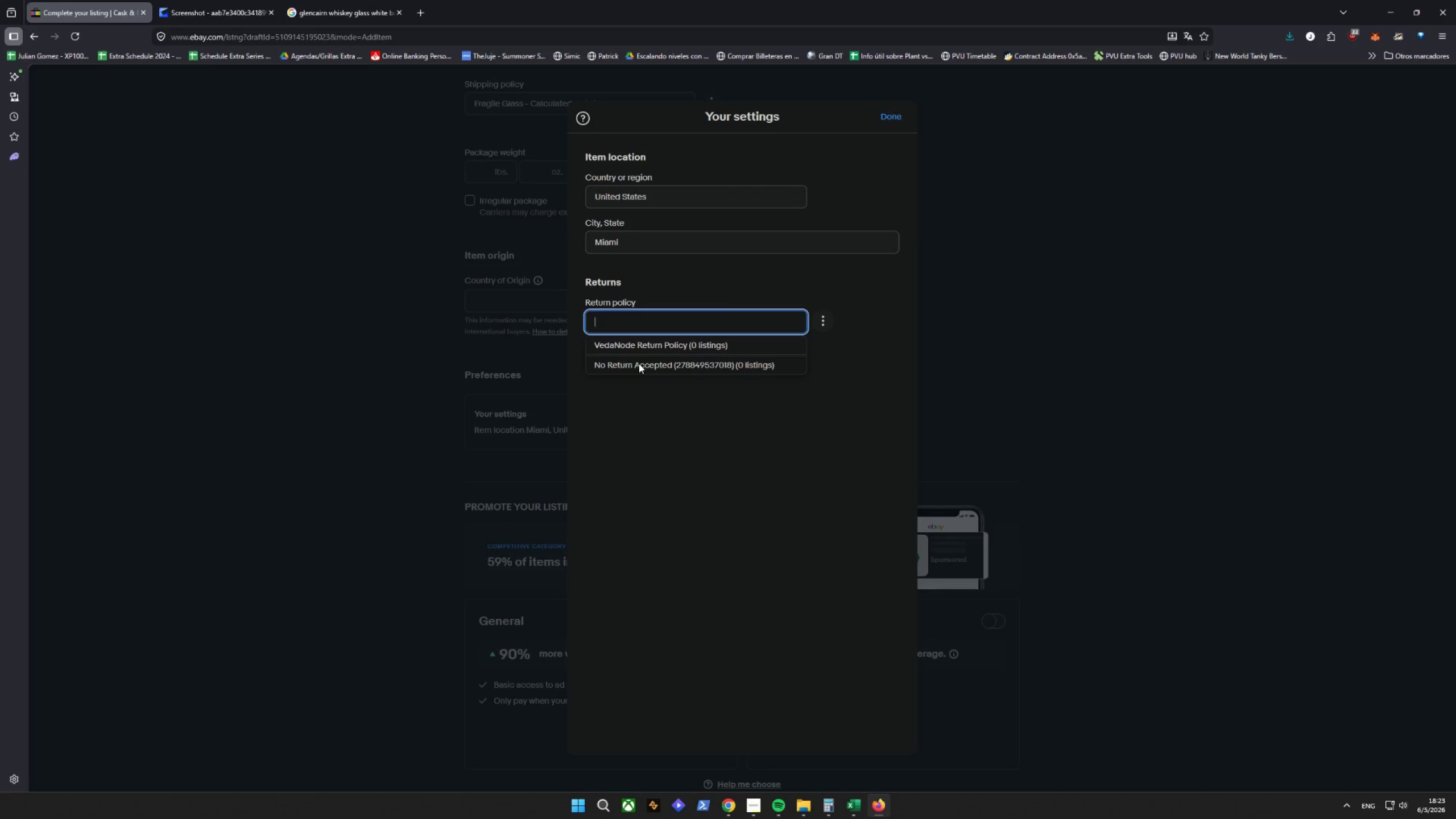 
left_click([644, 345])
 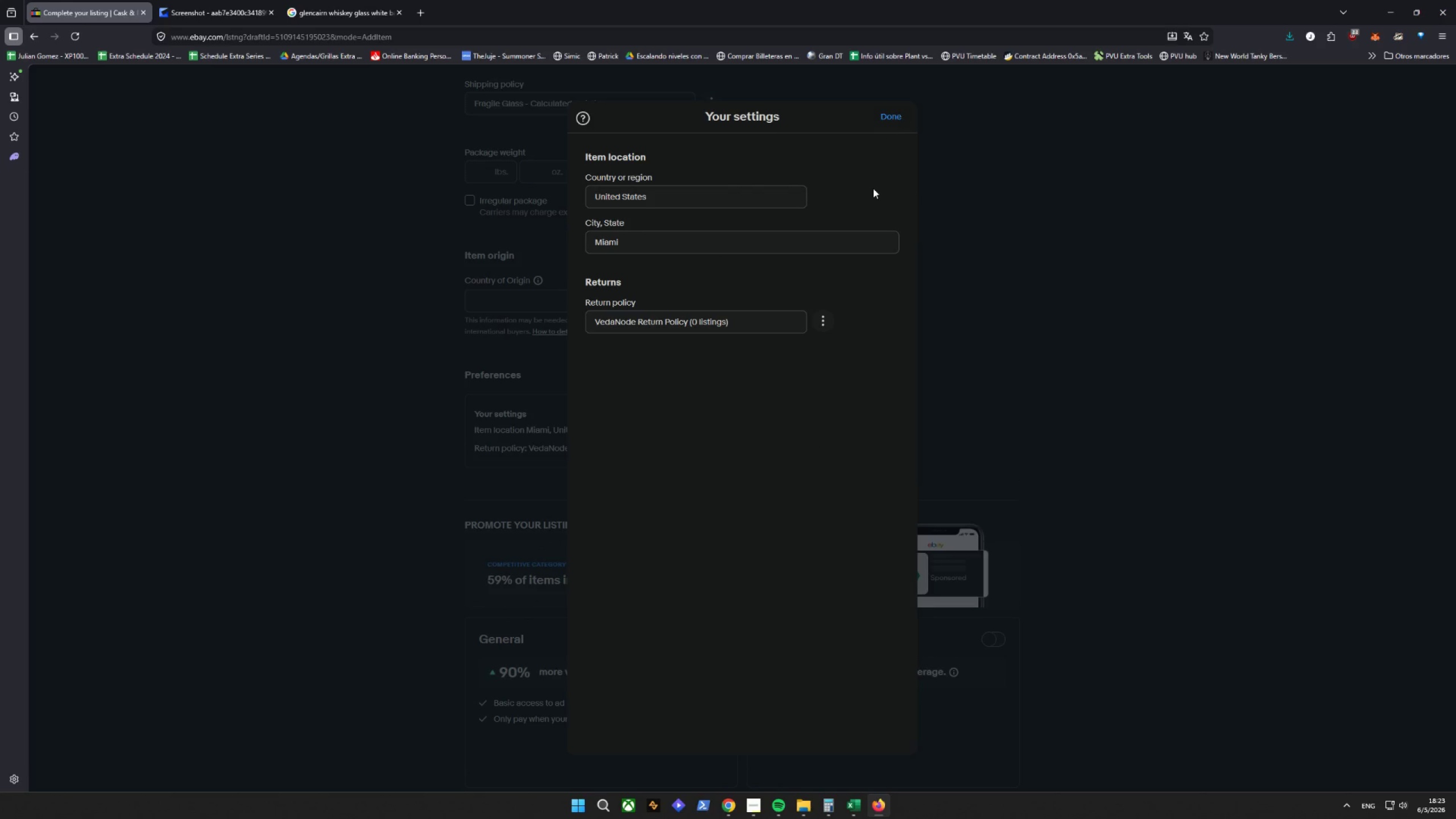 
left_click([820, 321])
 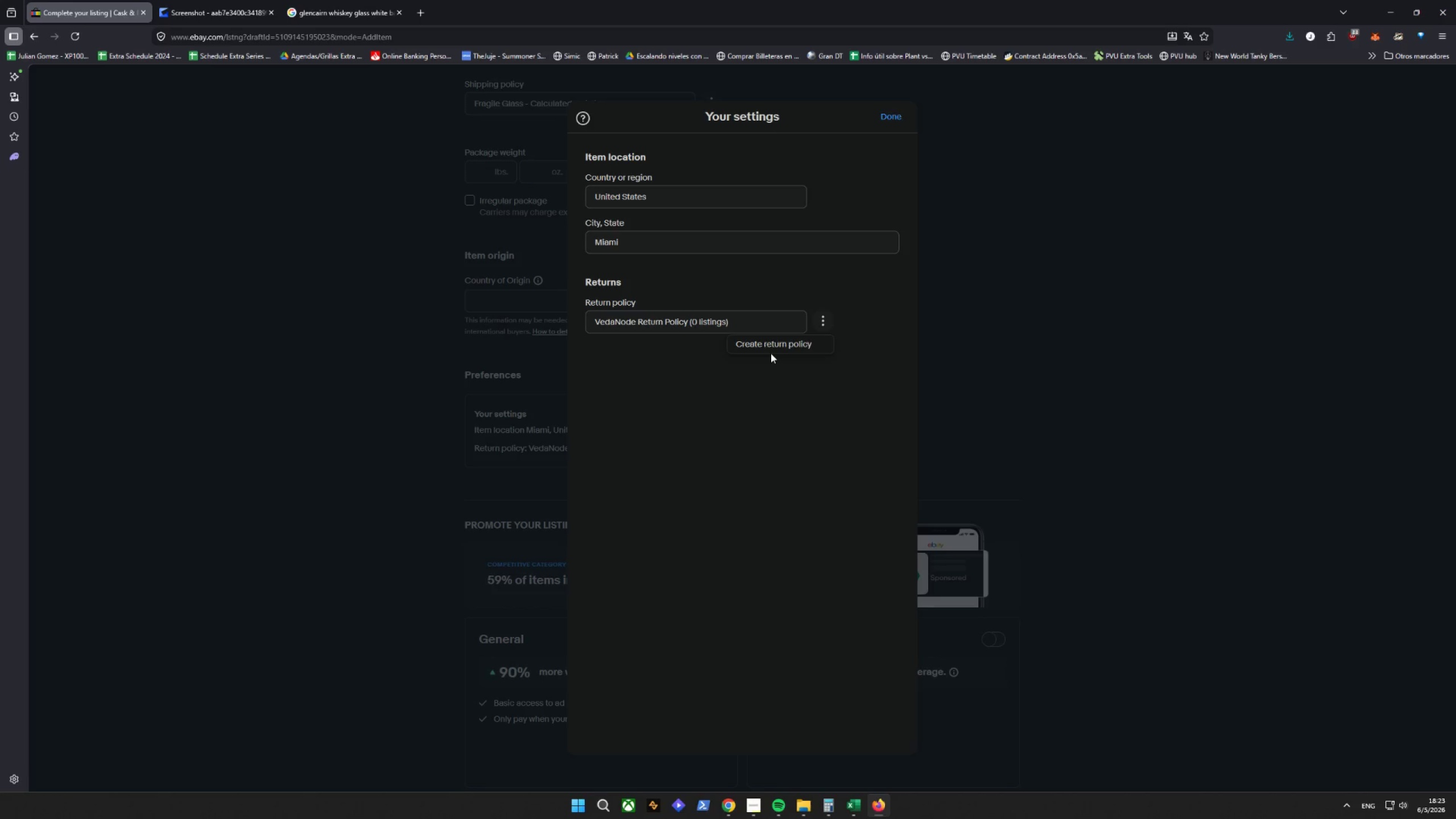 
left_click([688, 323])
 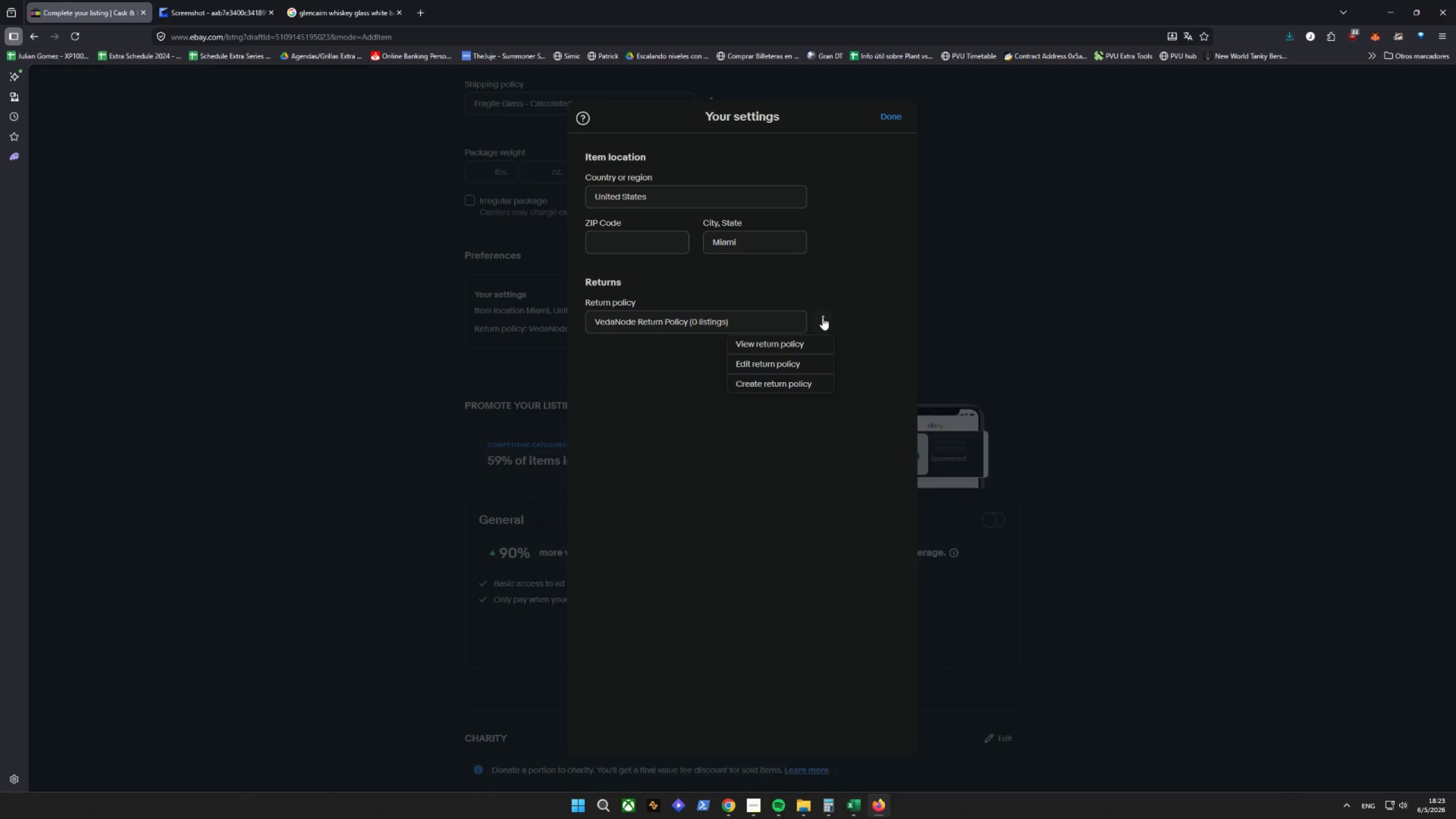 
left_click([770, 359])
 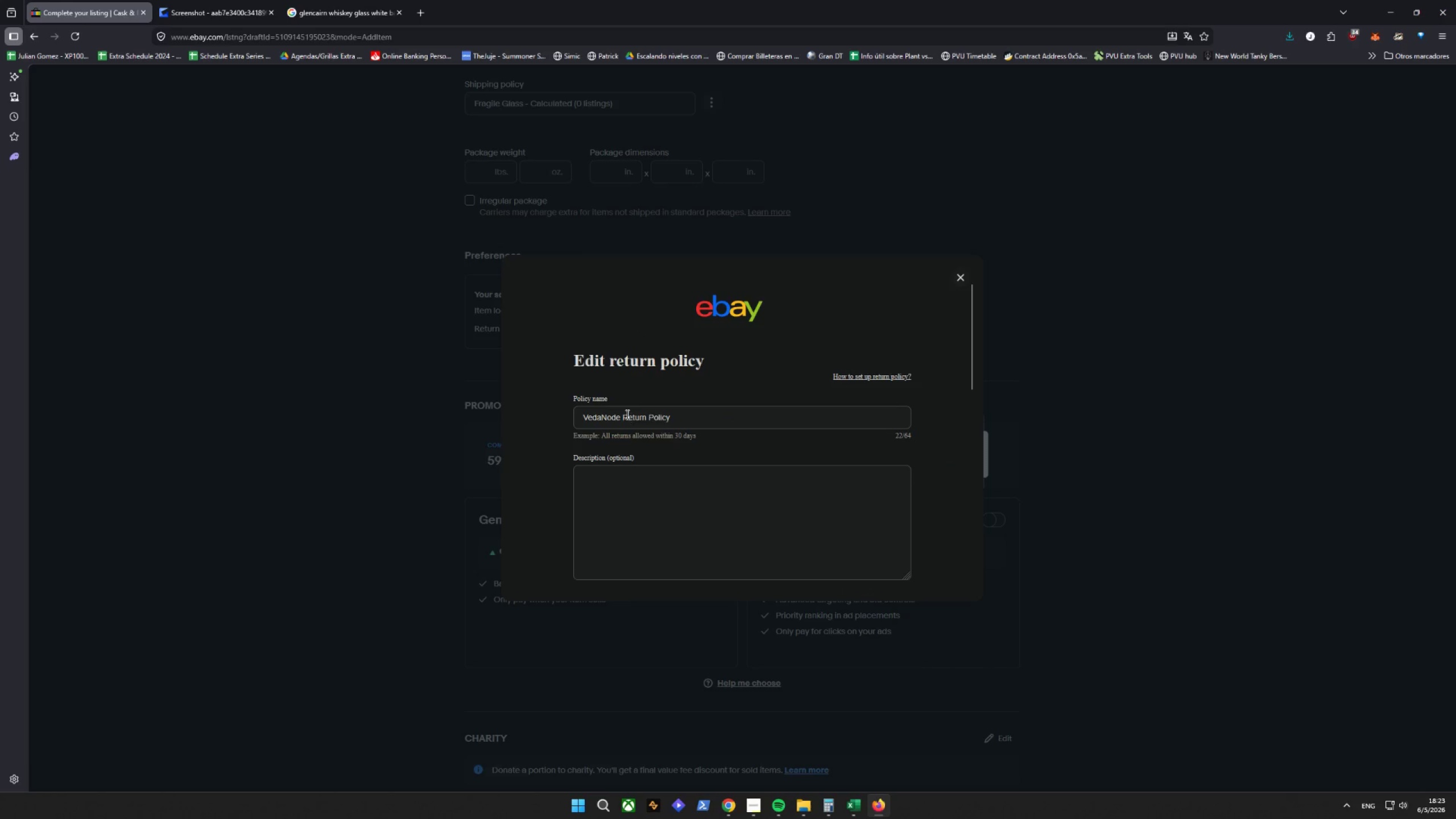 
left_click_drag(start_coordinate=[619, 418], to_coordinate=[455, 438])
 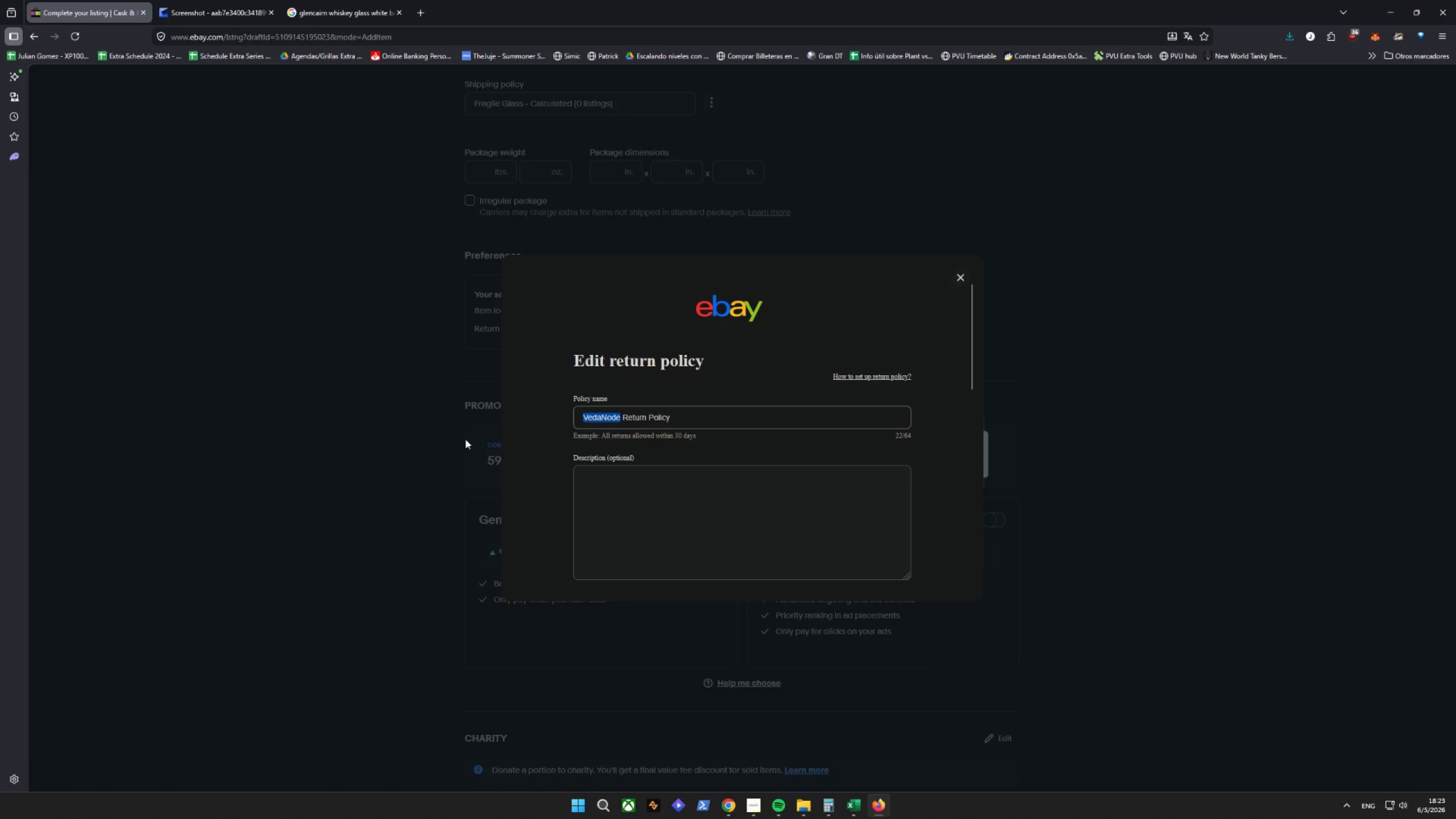 
type(30 dayt)
key(Backspace)
type(s)
 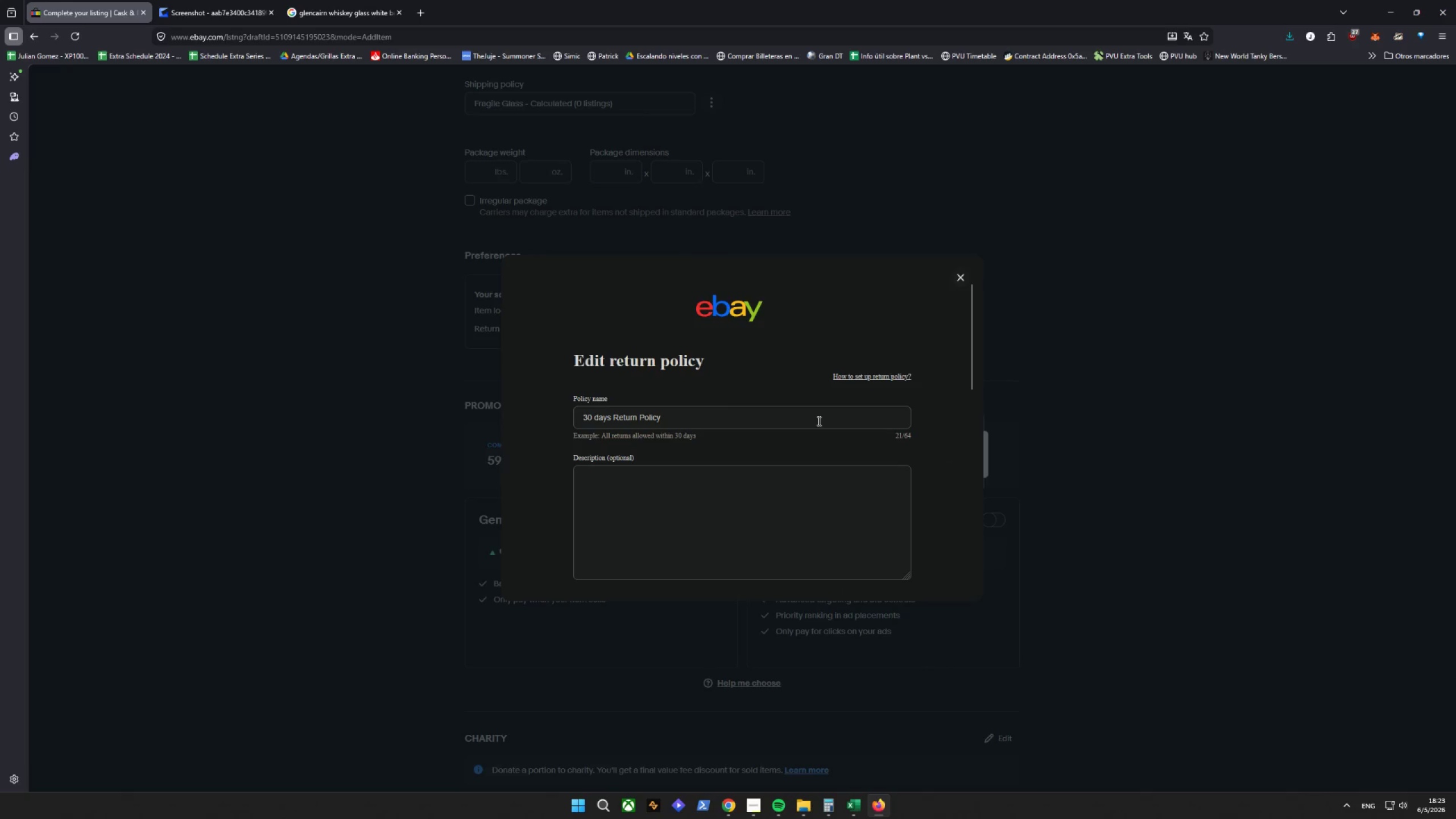 
scroll: coordinate [906, 446], scroll_direction: down, amount: 5.0
 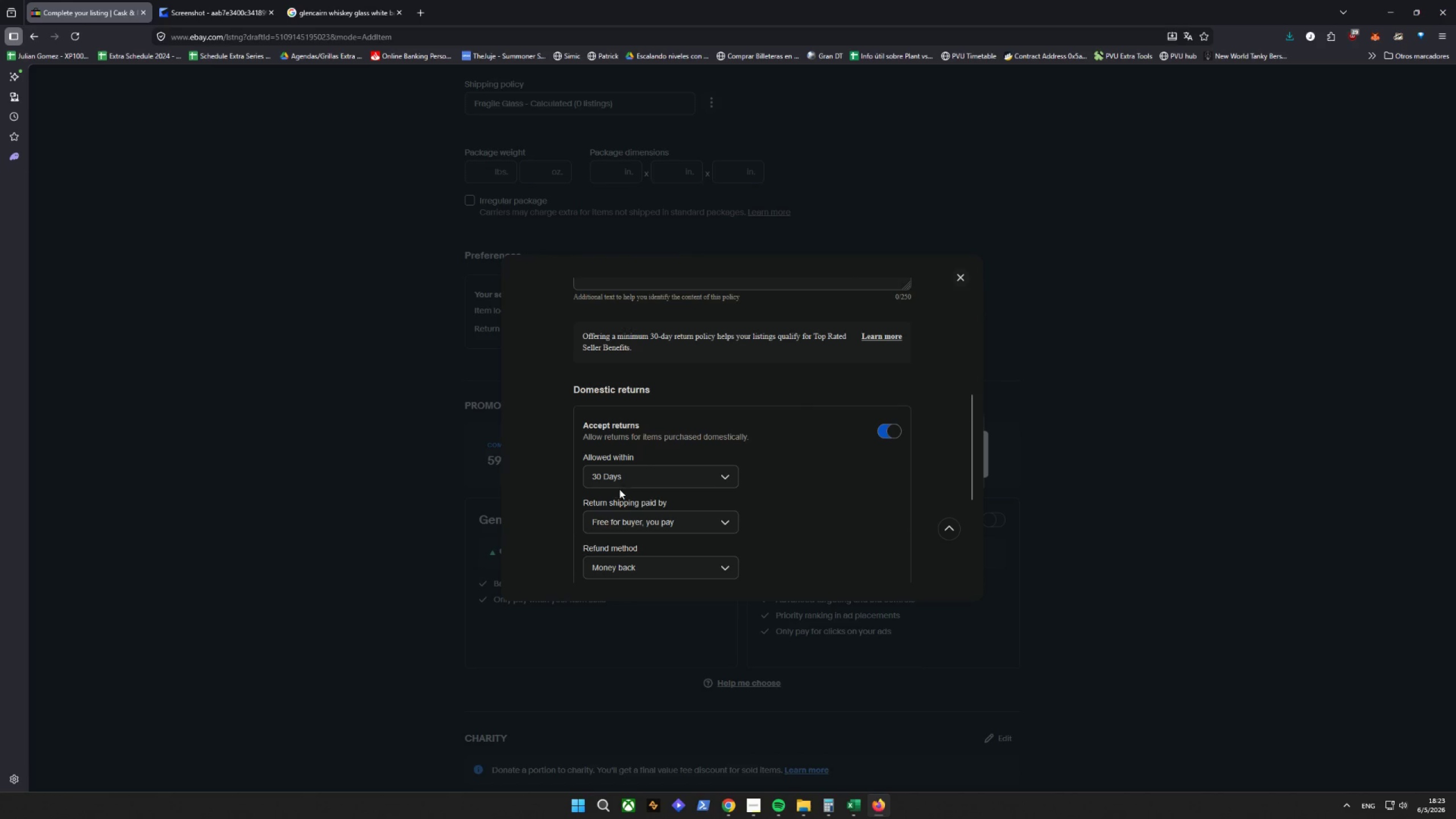 
left_click([656, 533])
 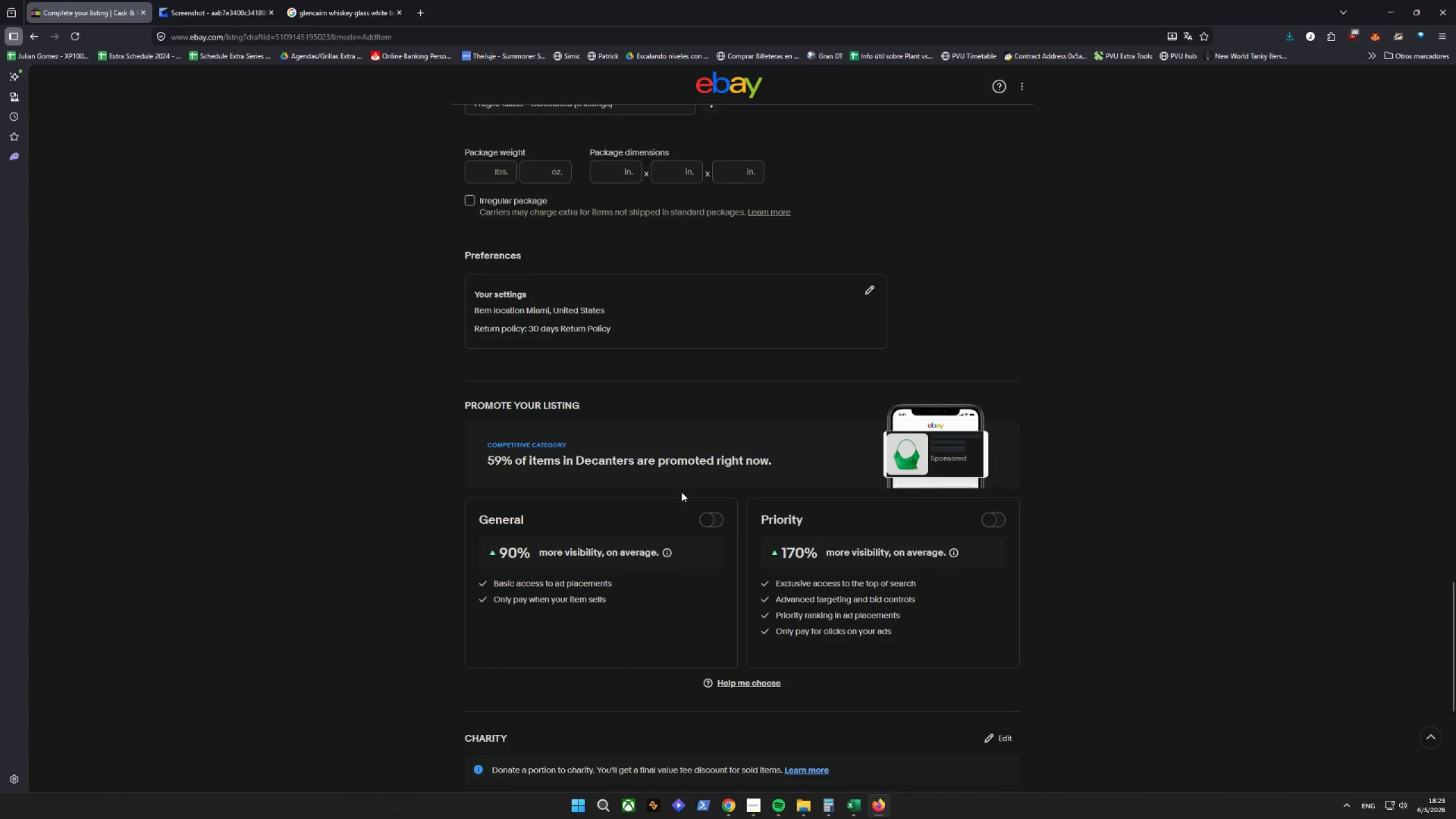 
scroll: coordinate [647, 500], scroll_direction: down, amount: 4.0
 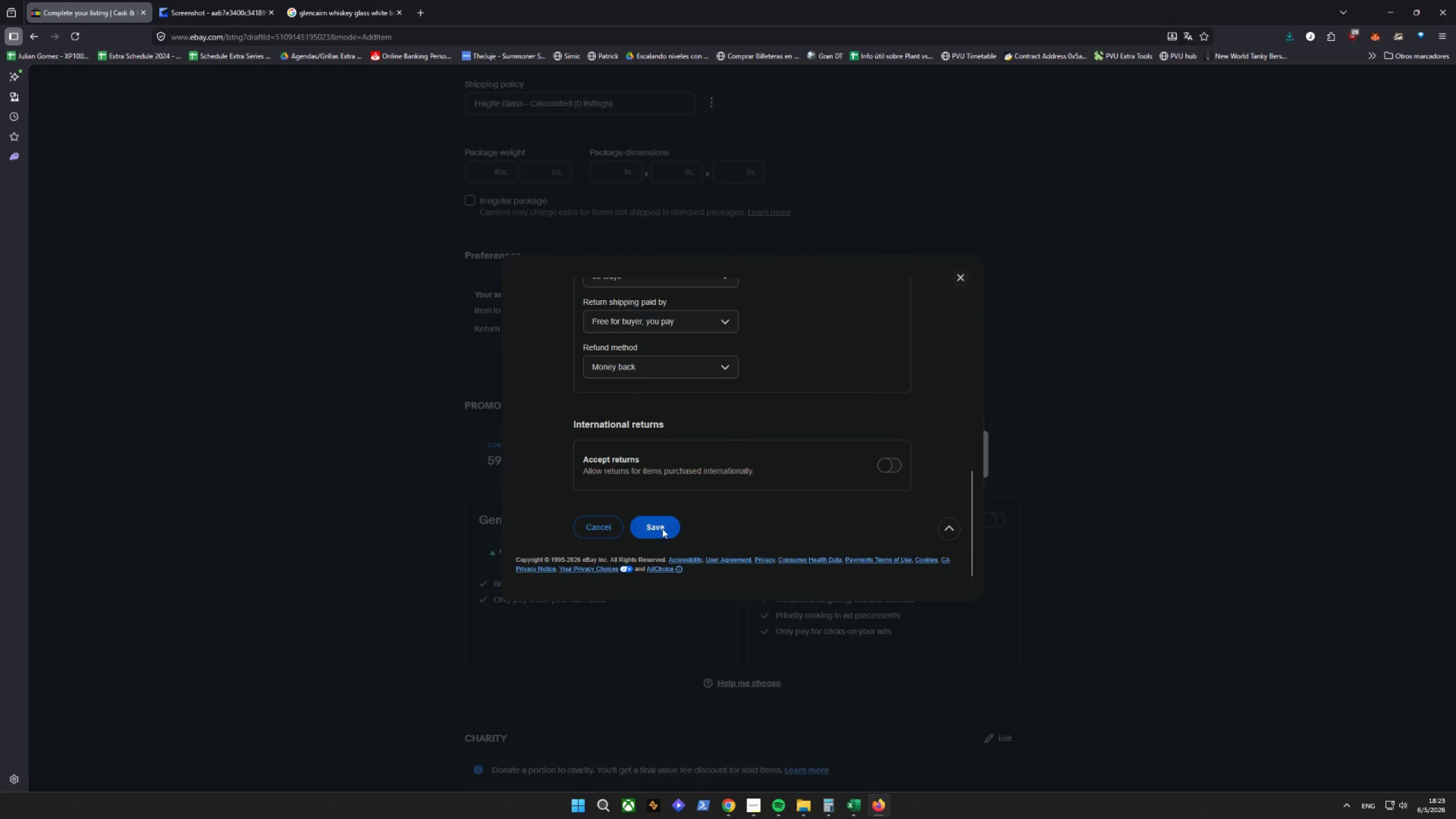 
wait(8.71)
 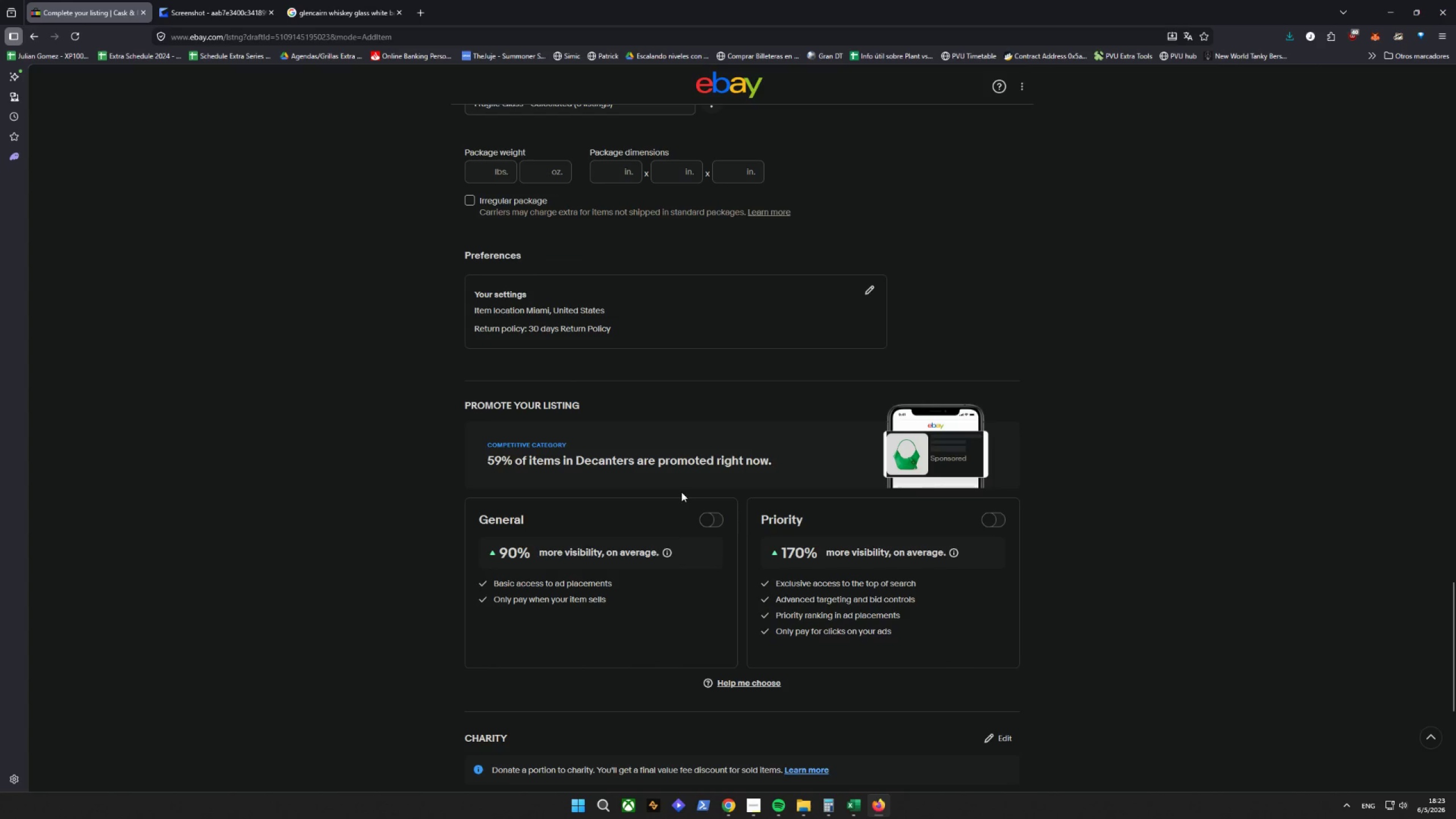 
scroll: coordinate [366, 589], scroll_direction: down, amount: 5.0
 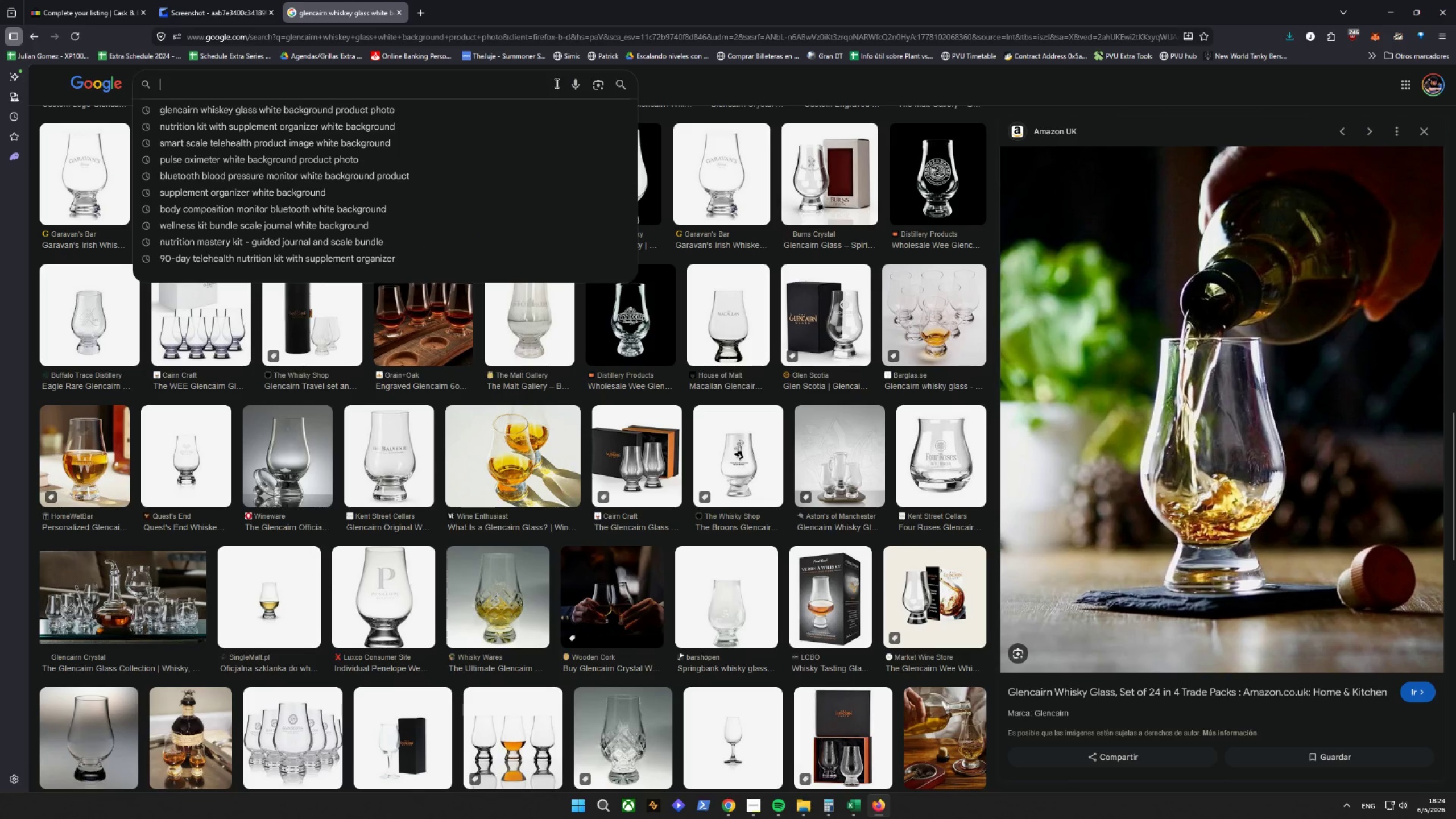 
wait(6.11)
 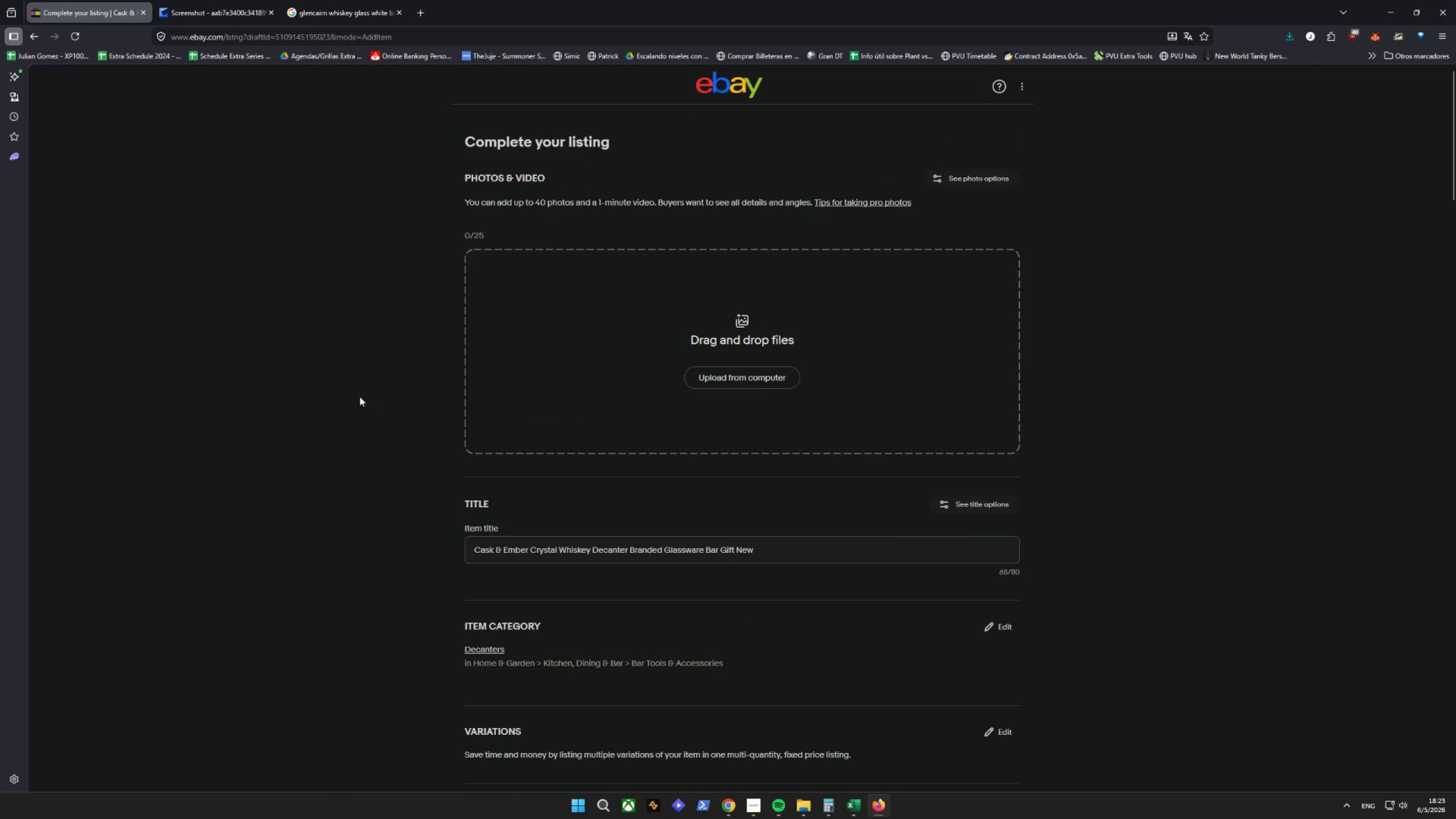 
type(crystal whikey decanter white backr)
key(Backspace)
key(Backspace)
type(kground)
 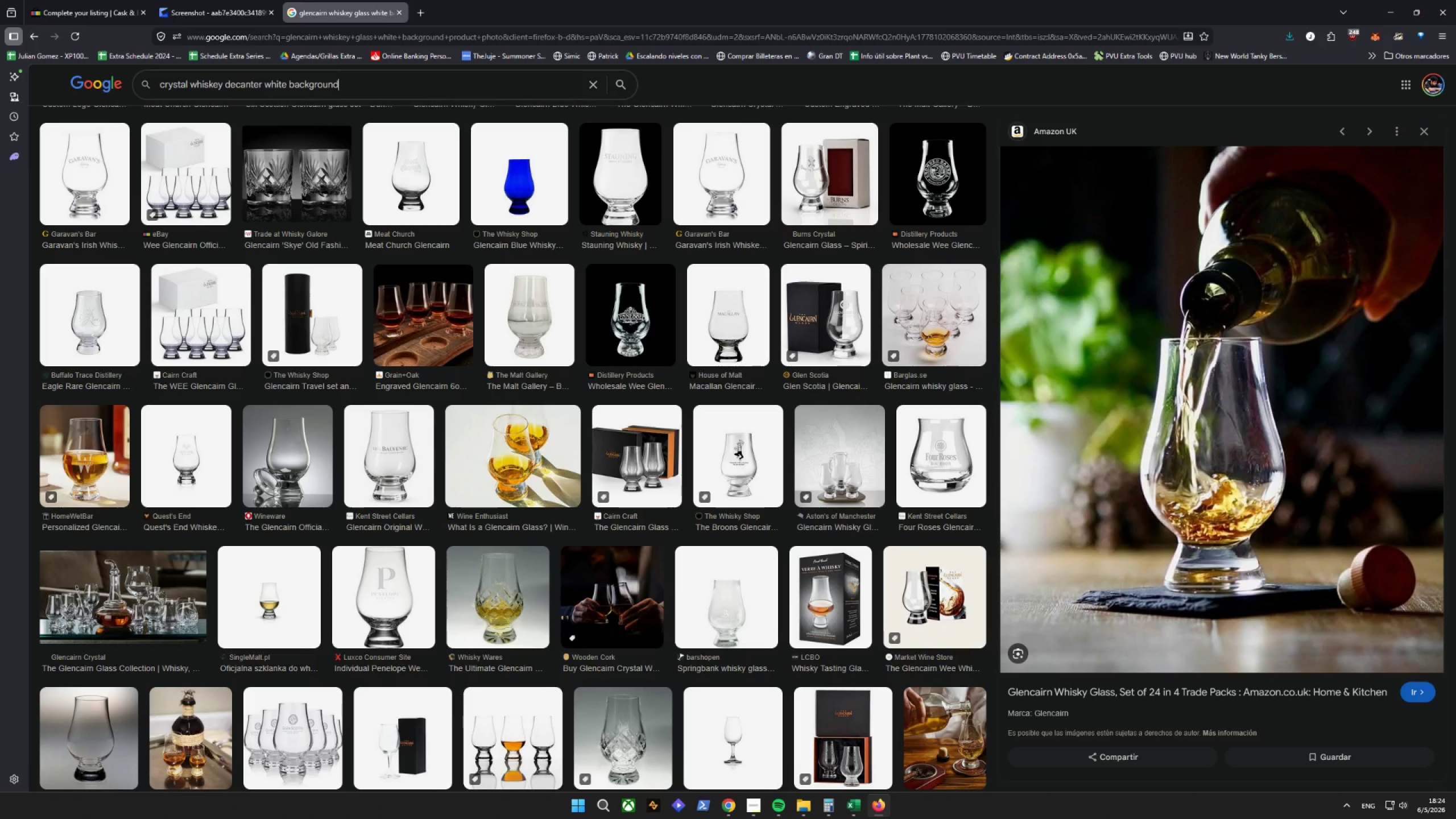 
type( product photo)
 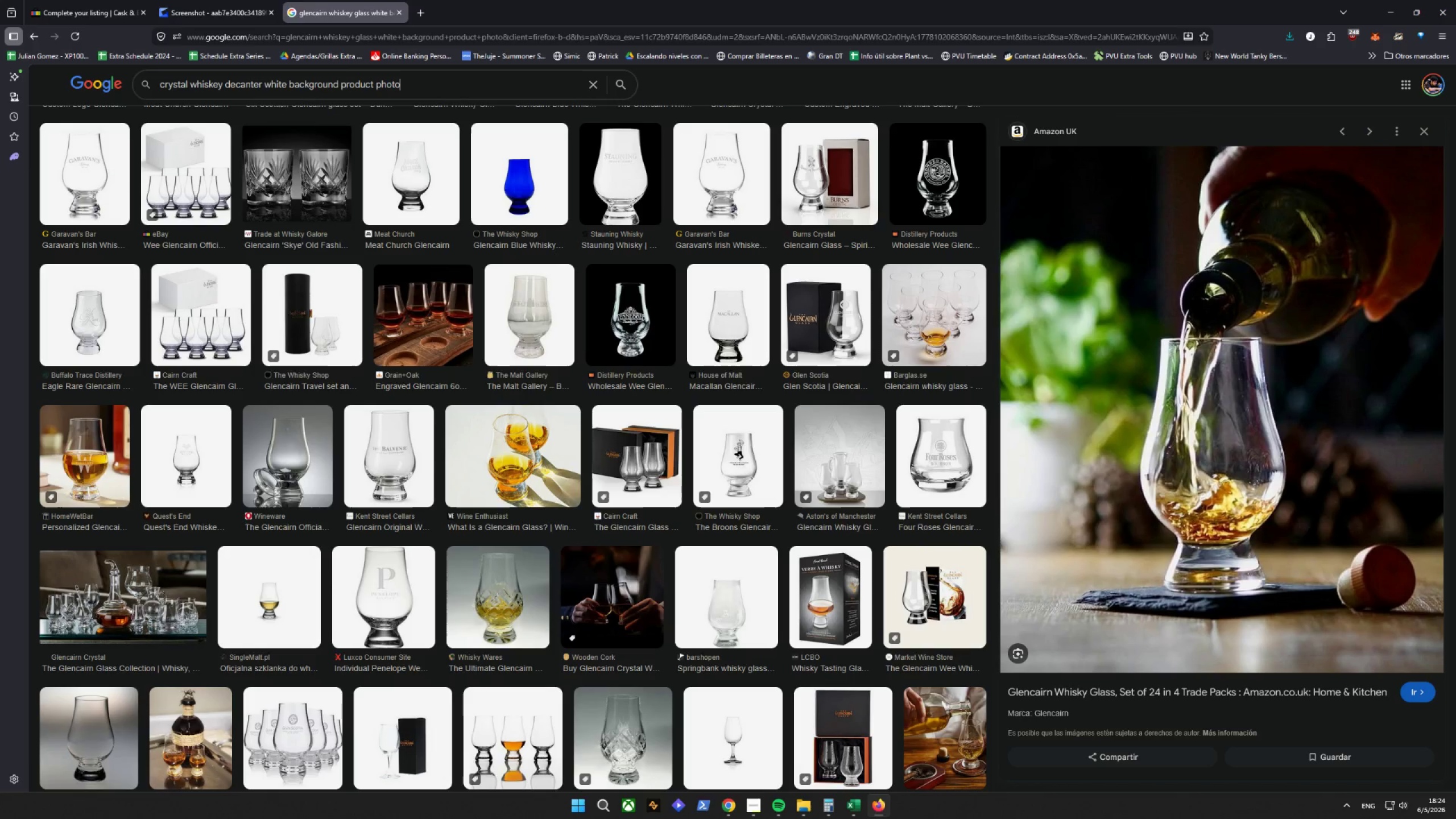 
key(Enter)
 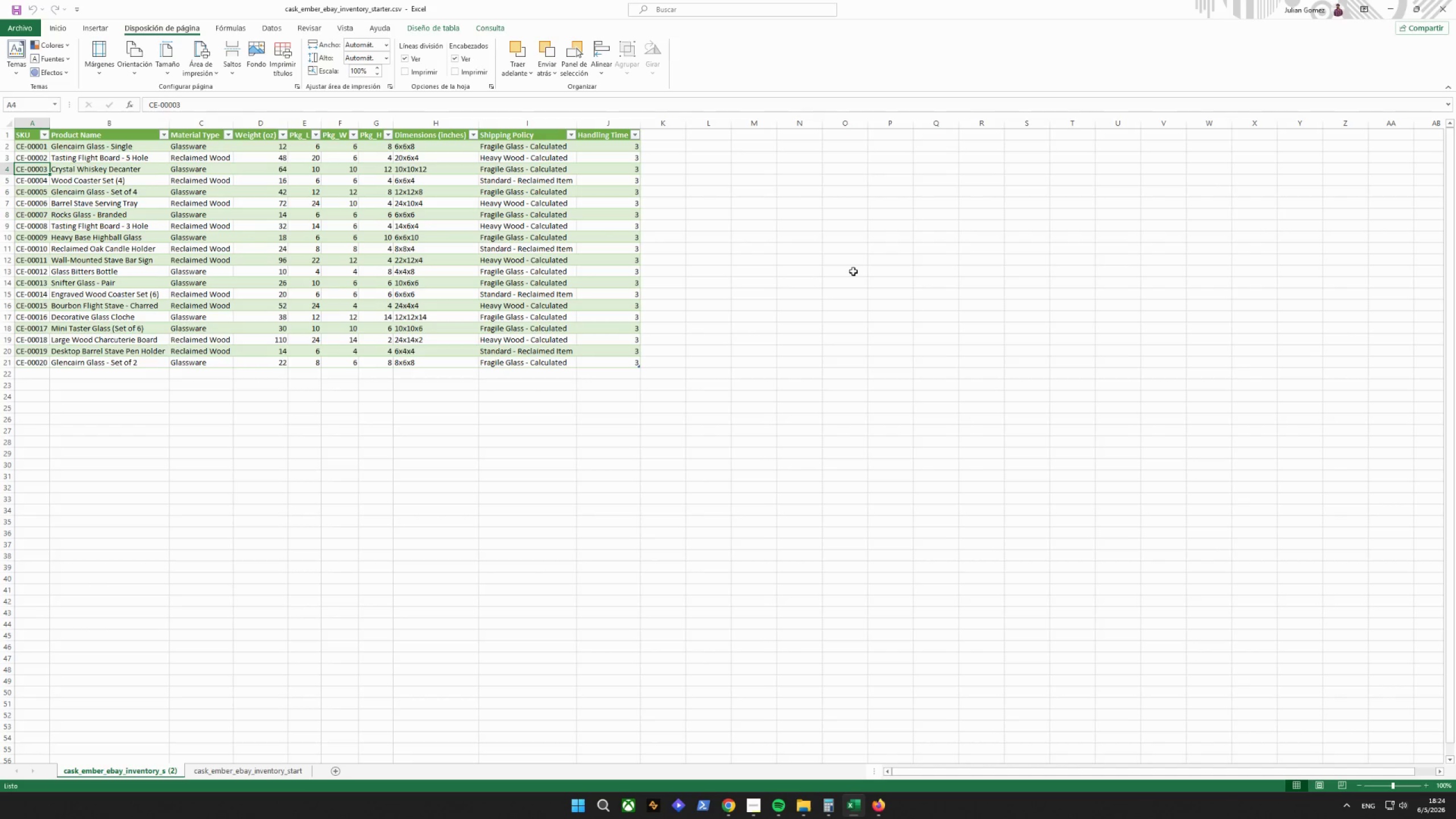 
wait(21.95)
 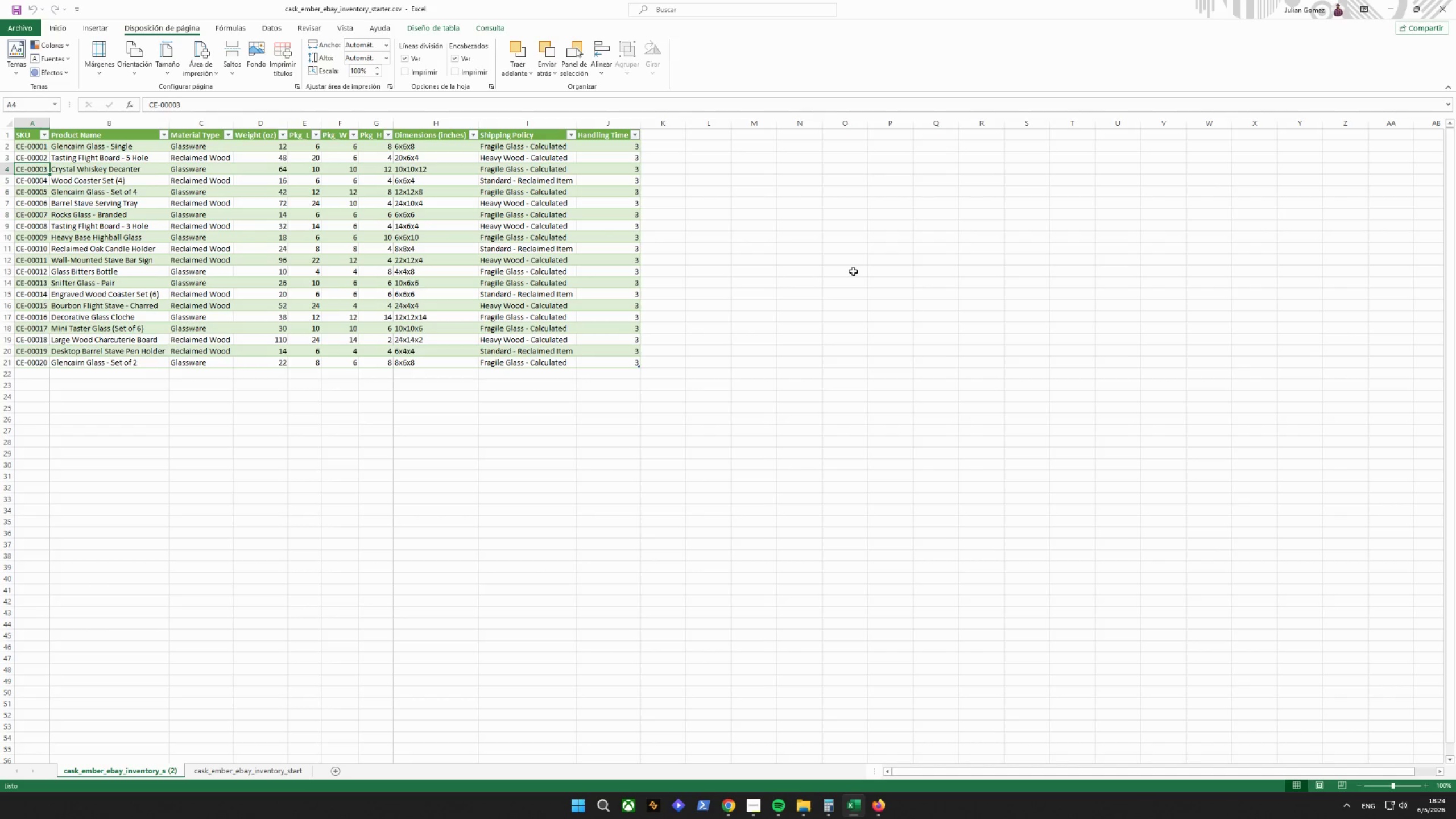 
left_click_drag(start_coordinate=[849, 801], to_coordinate=[849, 807])
 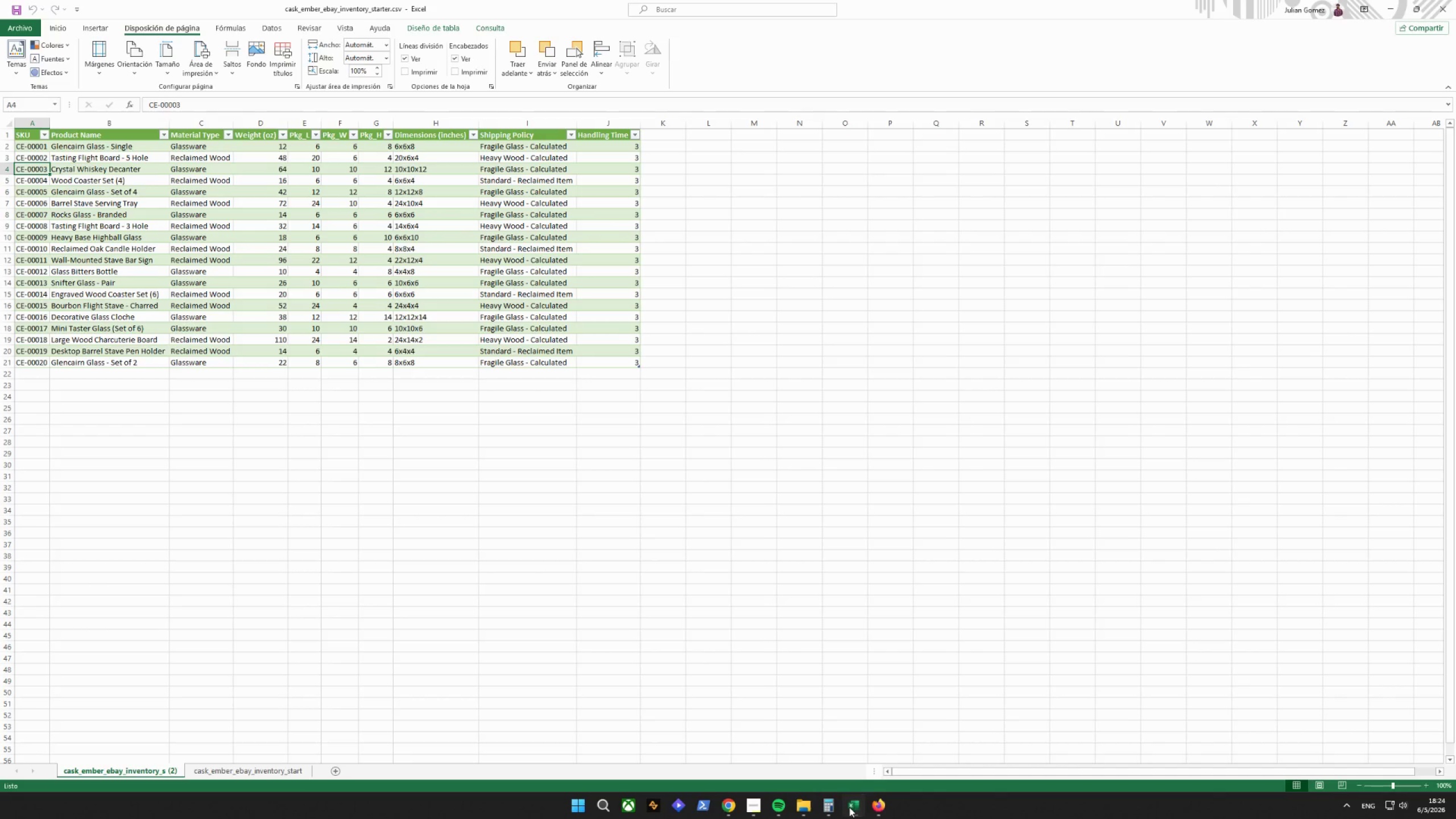 
left_click([849, 807])
 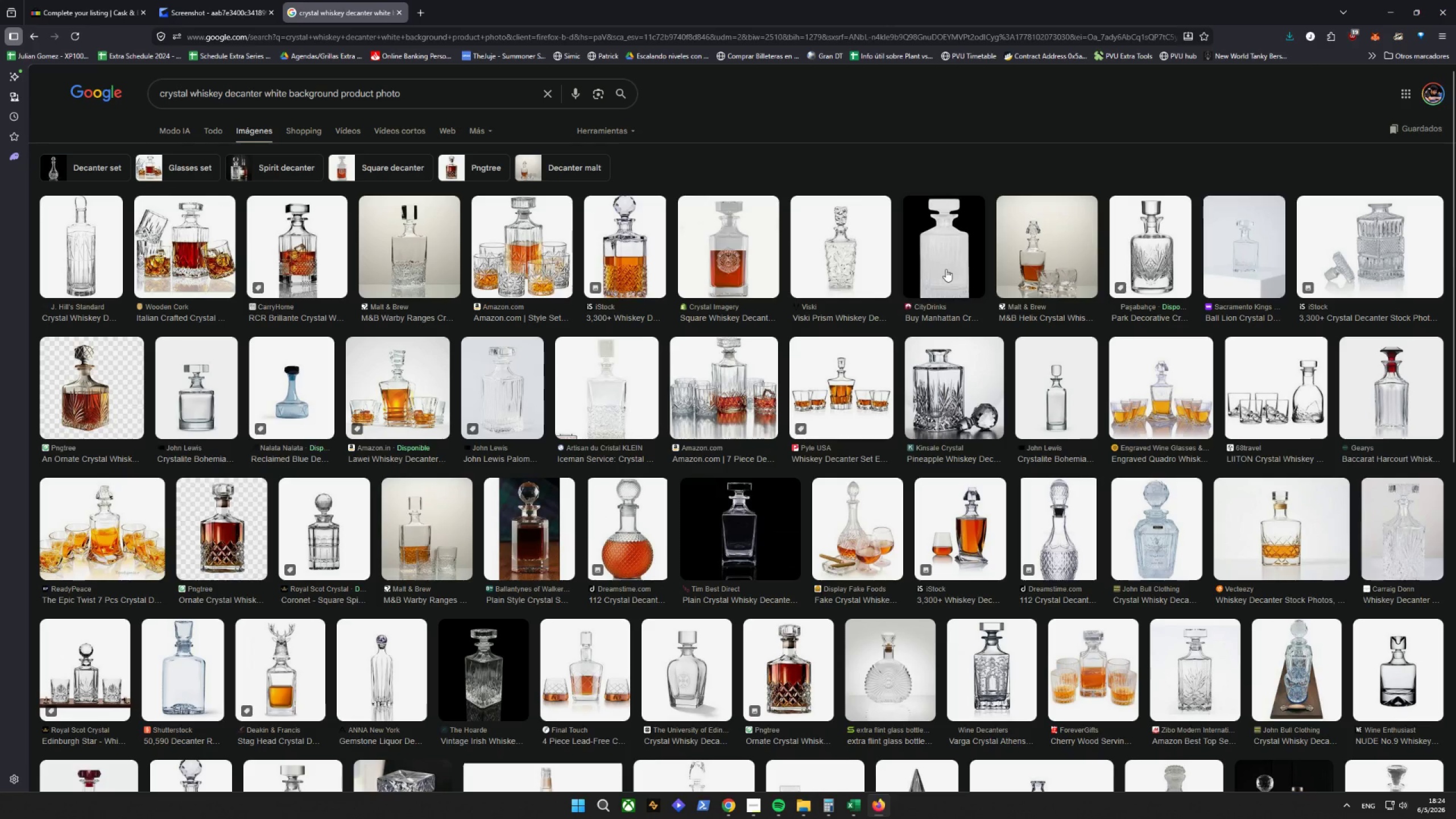 
left_click([614, 123])
 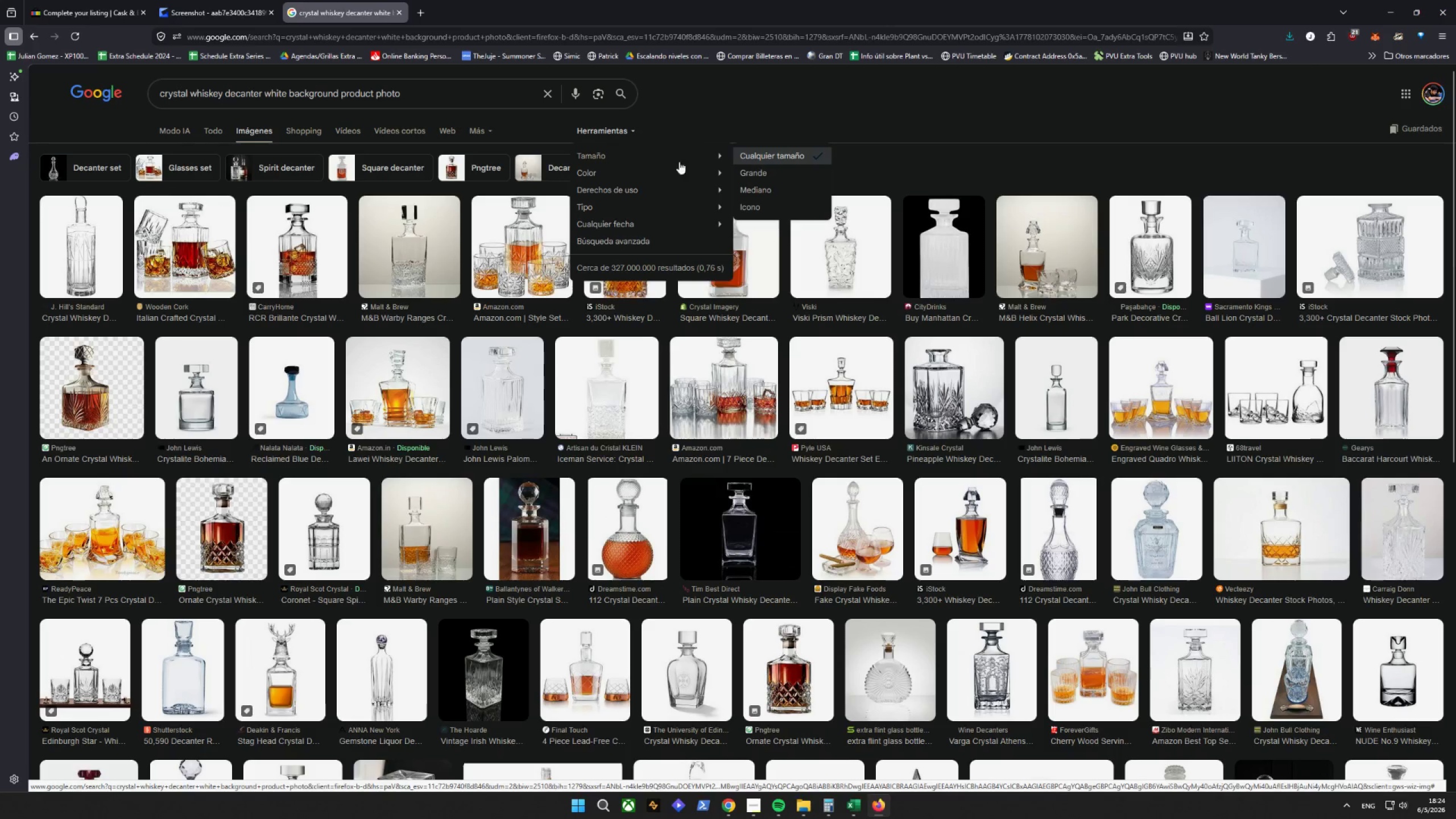 
left_click([779, 174])
 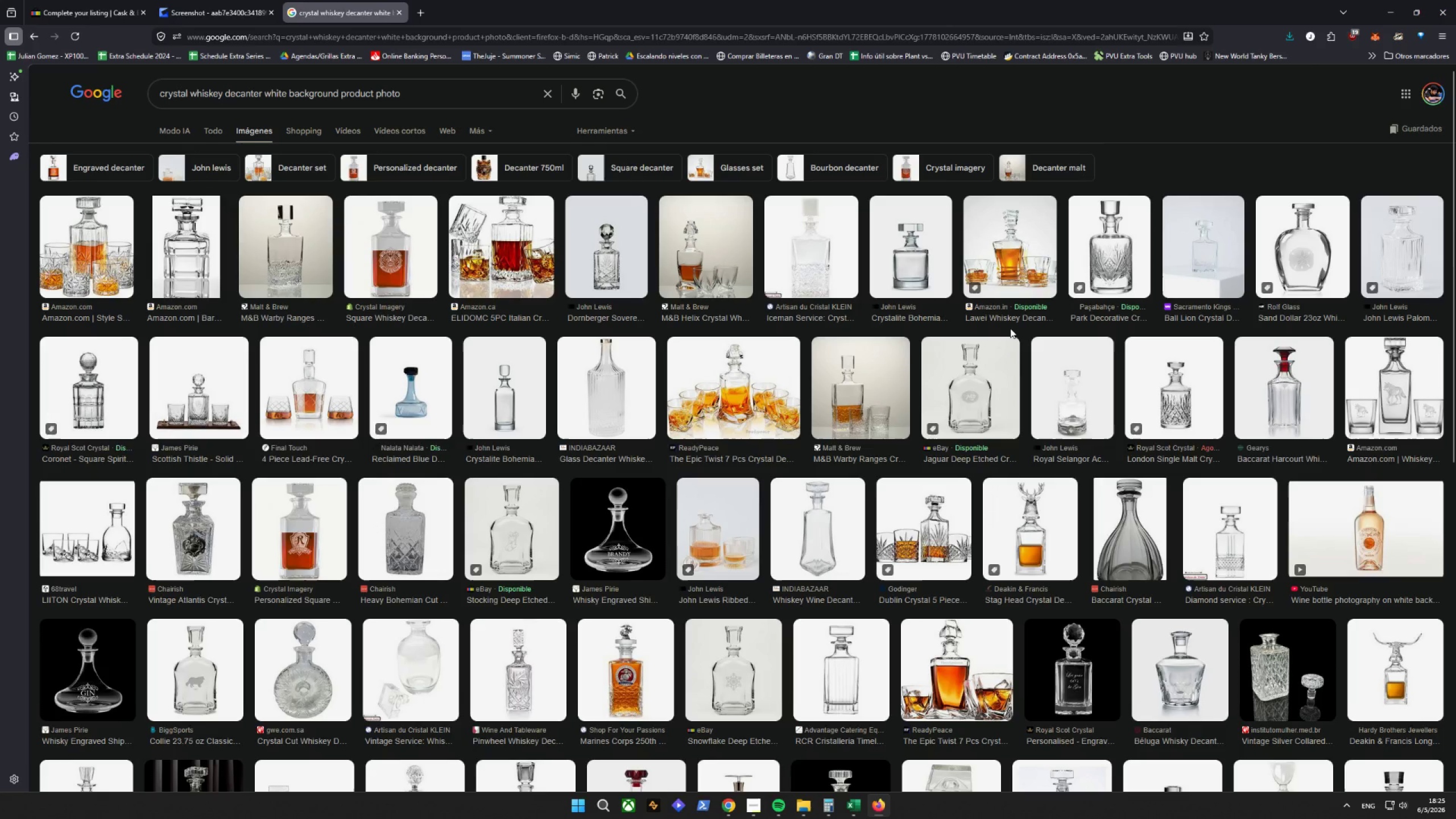 
wait(22.94)
 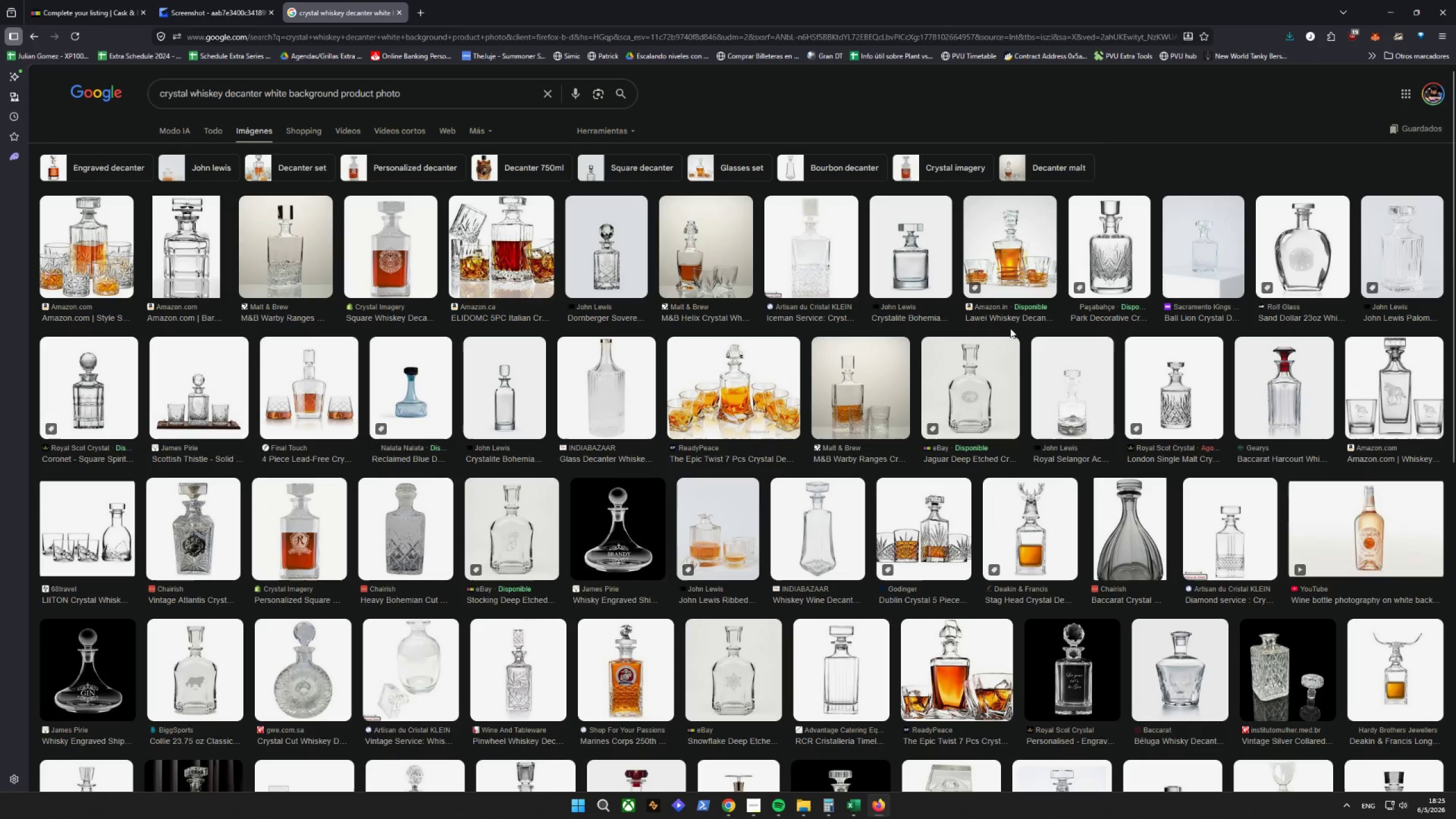 
left_click([903, 260])
 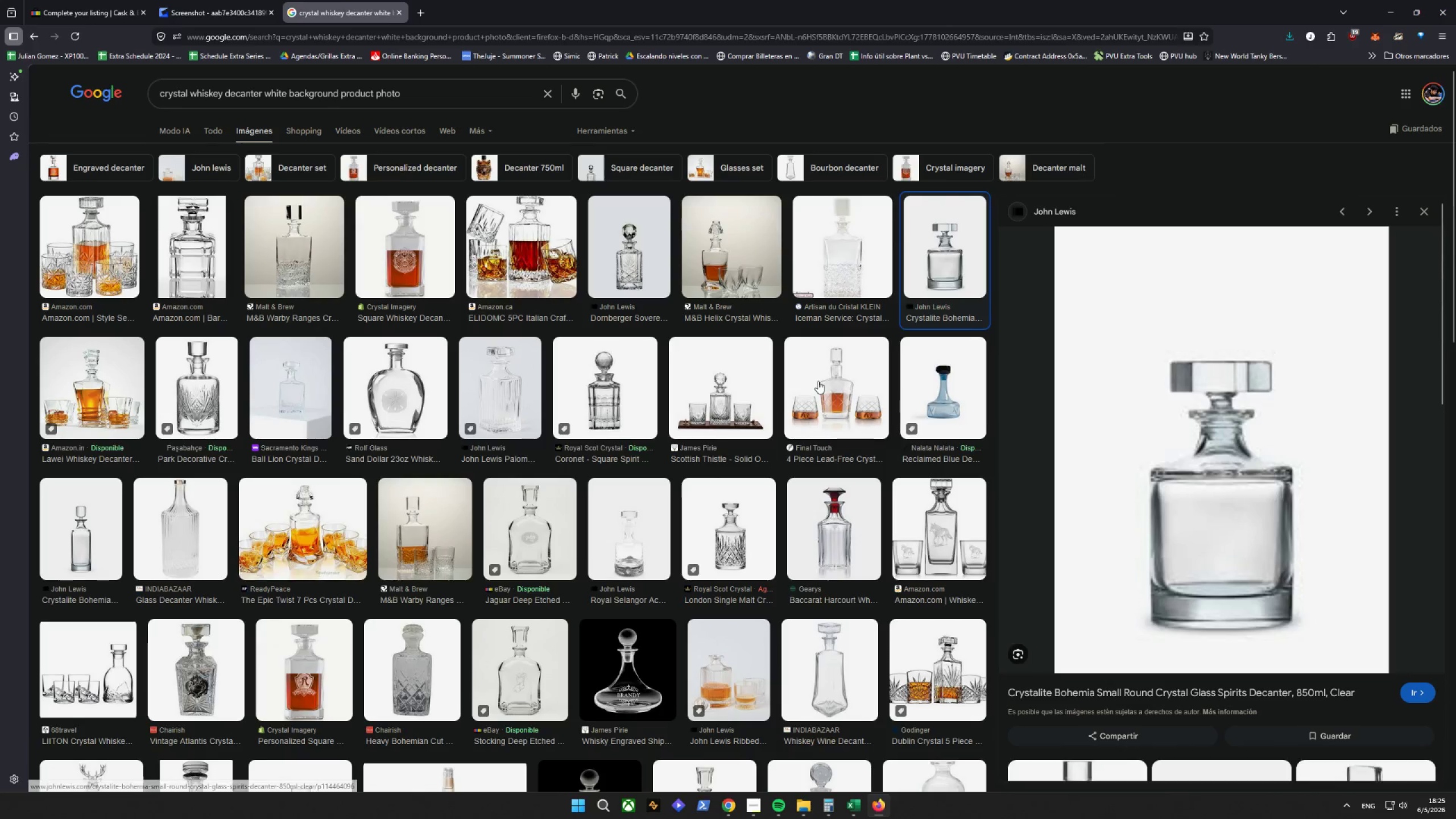 
scroll: coordinate [1055, 437], scroll_direction: down, amount: 11.0
 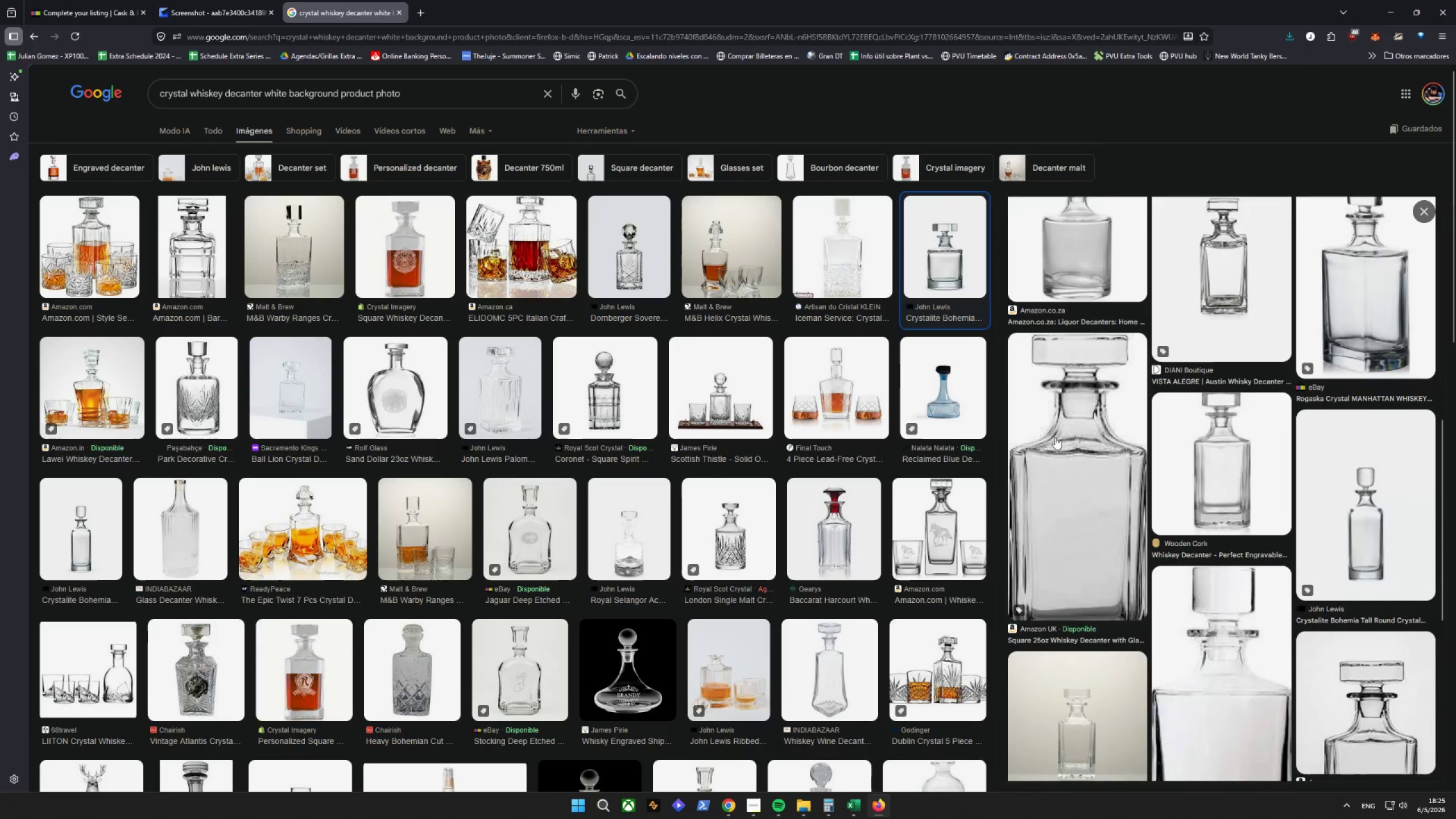 
scroll: coordinate [1055, 437], scroll_direction: up, amount: 9.0
 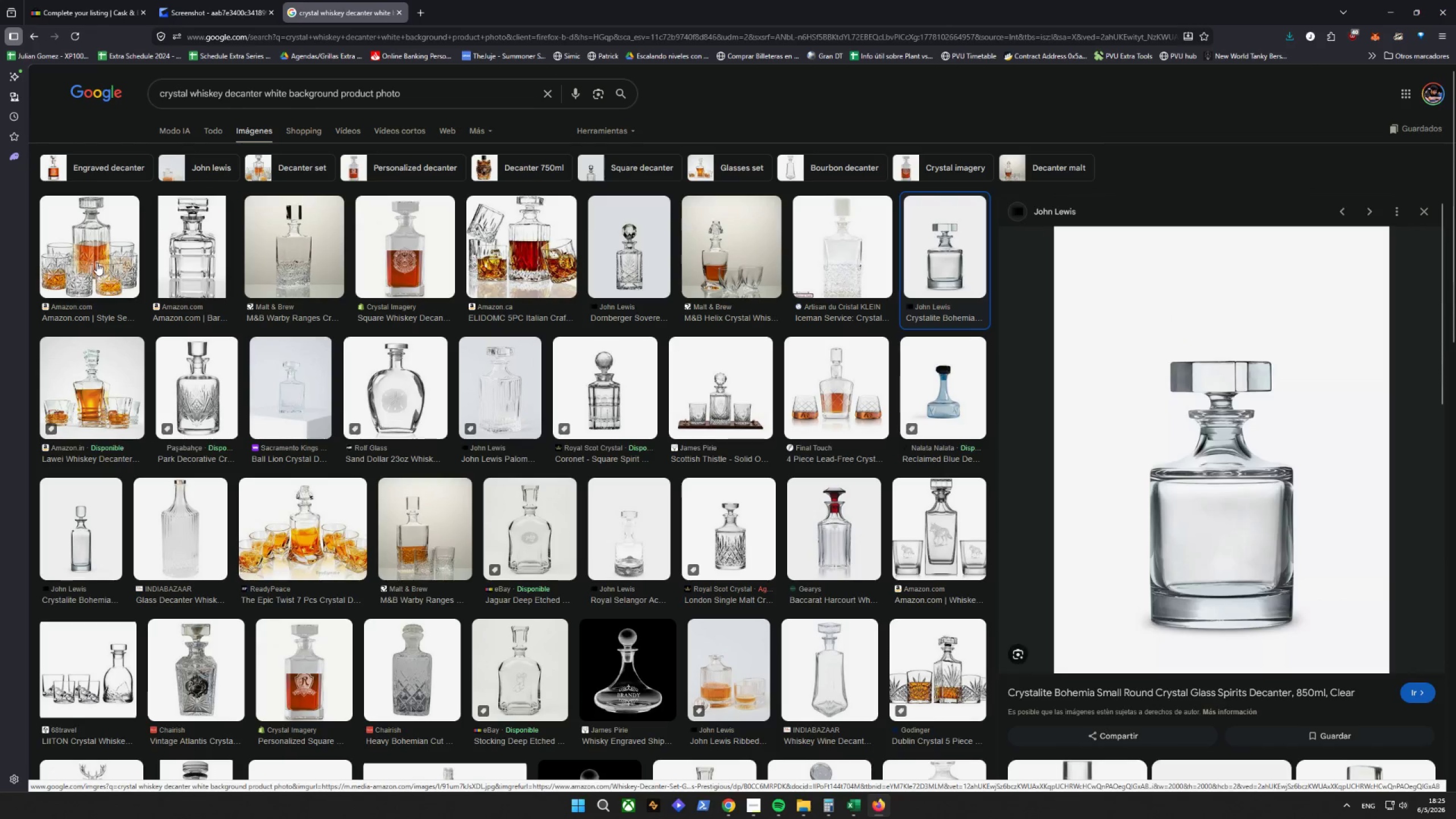 
scroll: coordinate [1157, 481], scroll_direction: down, amount: 10.0
 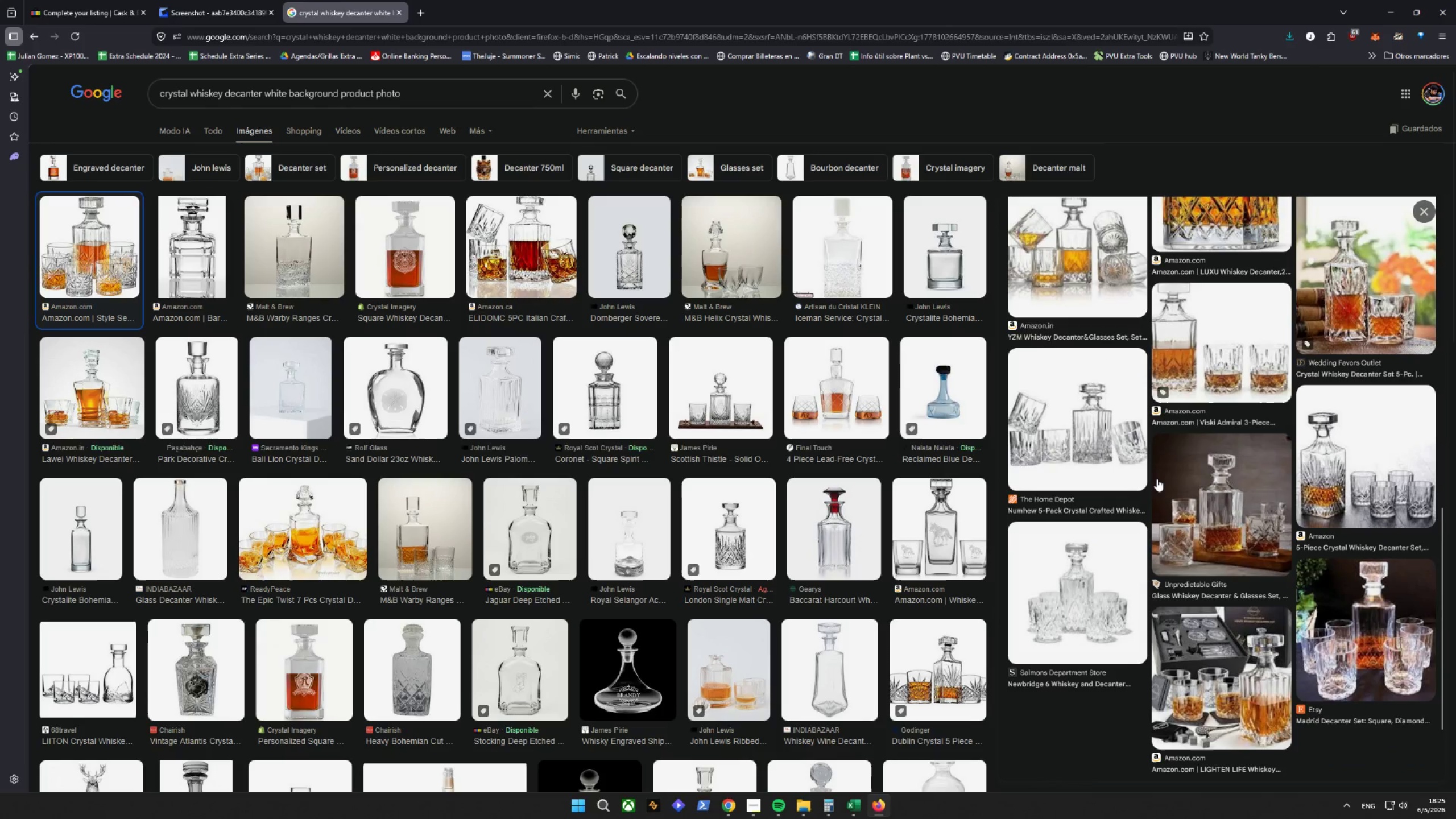 
scroll: coordinate [1160, 474], scroll_direction: up, amount: 15.0
 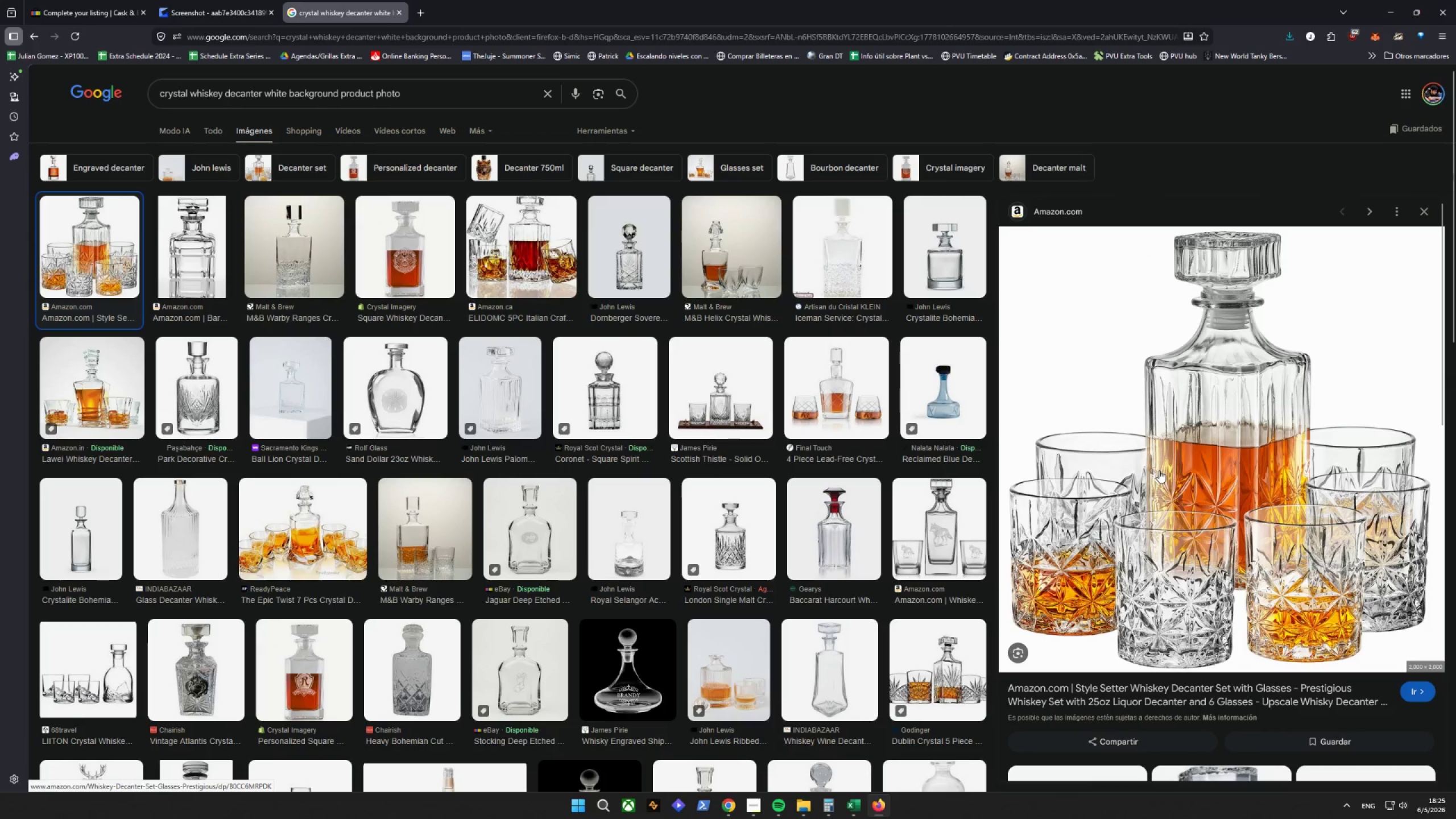 
scroll: coordinate [1159, 470], scroll_direction: down, amount: 5.0
 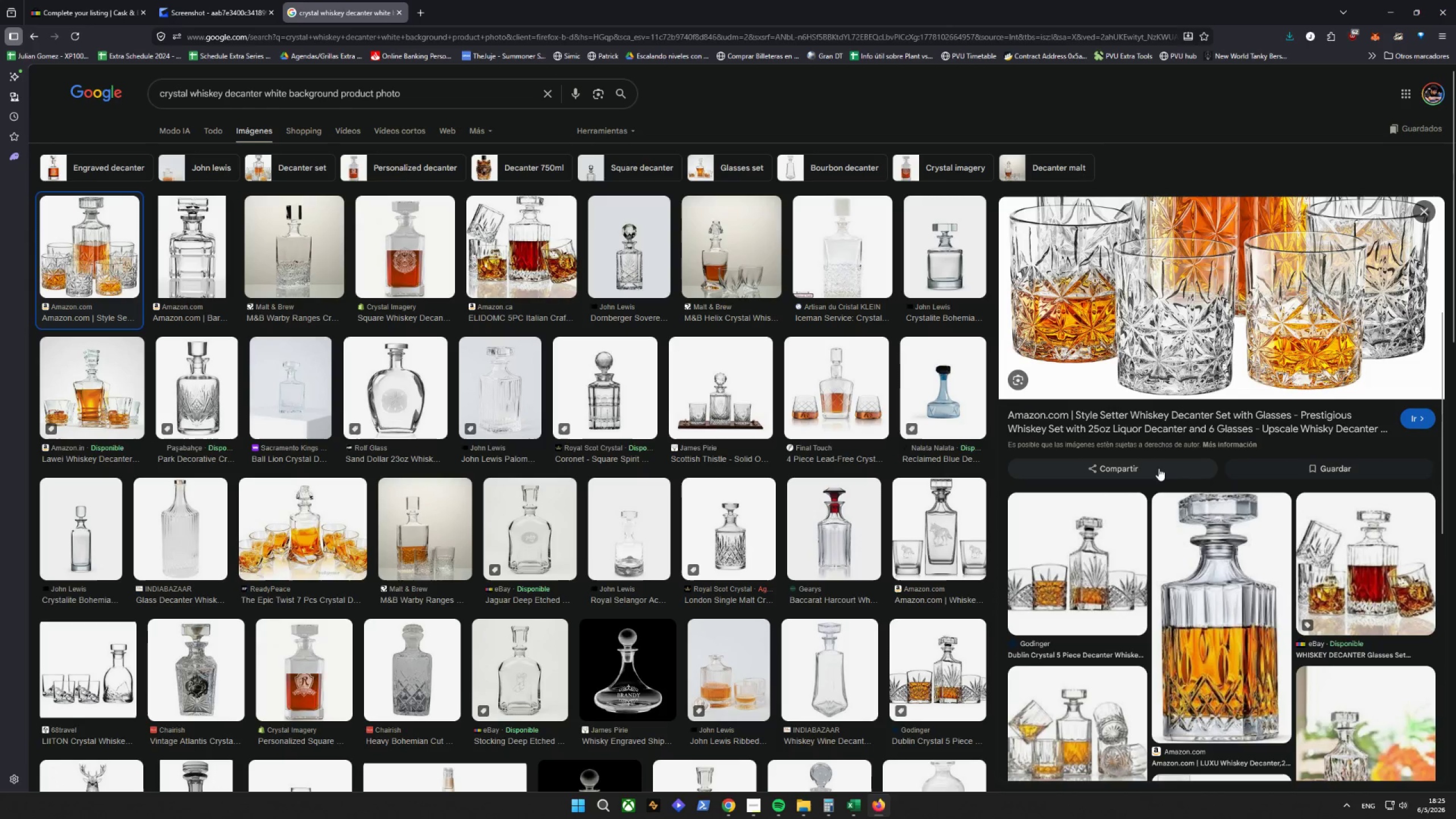 
scroll: coordinate [1158, 466], scroll_direction: up, amount: 7.0
 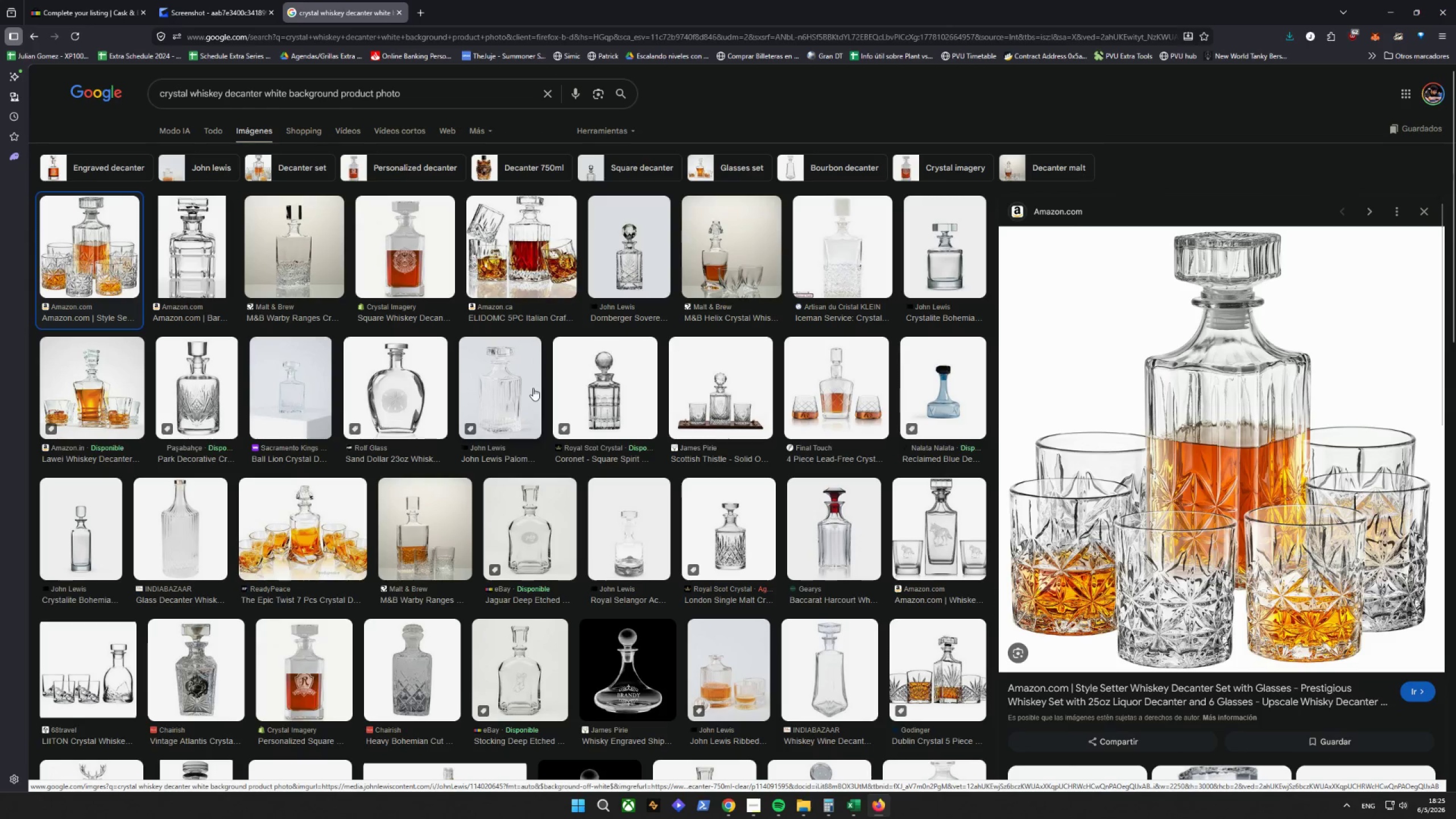 
left_click([493, 390])
 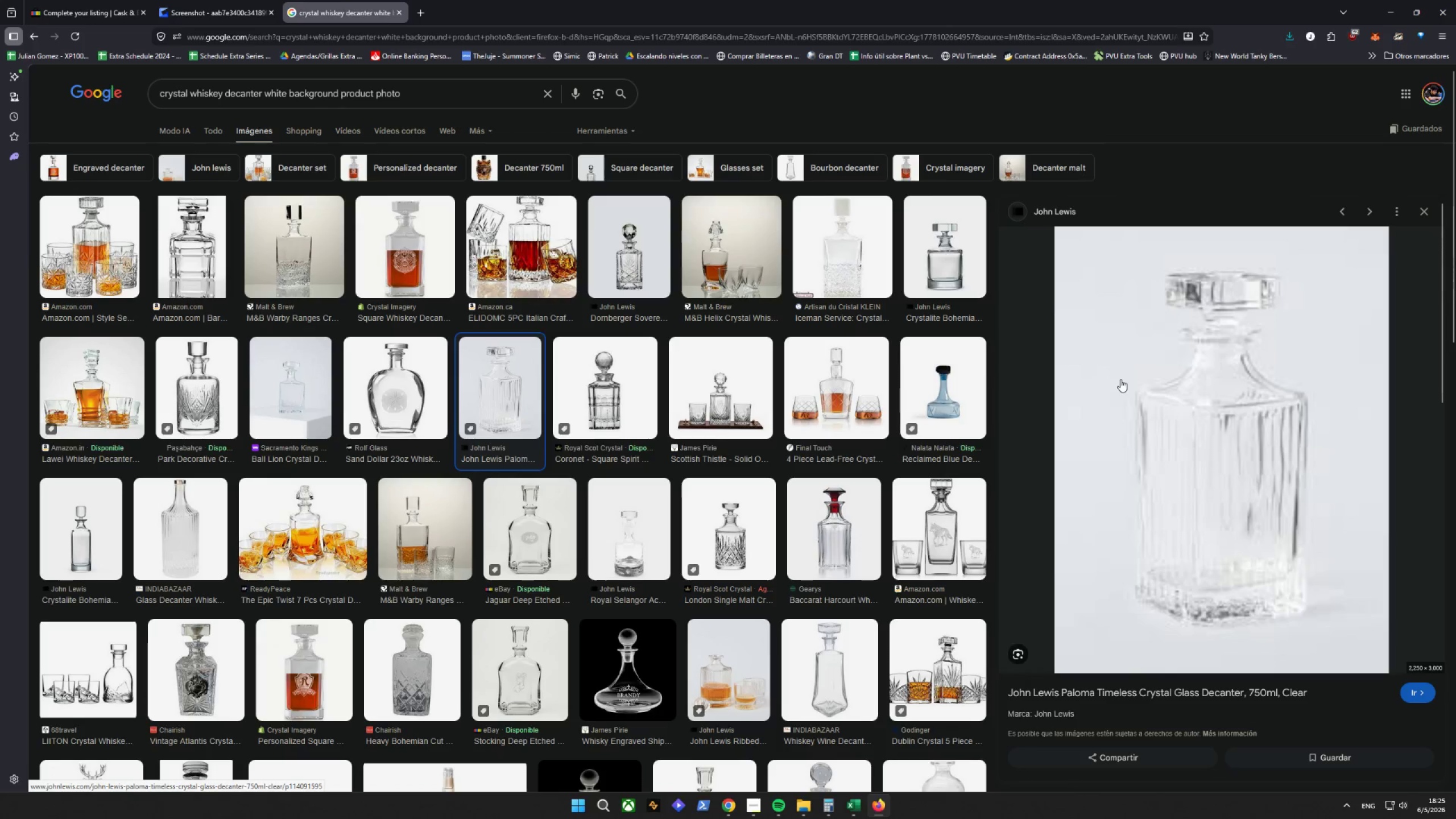 
scroll: coordinate [1191, 411], scroll_direction: down, amount: 16.0
 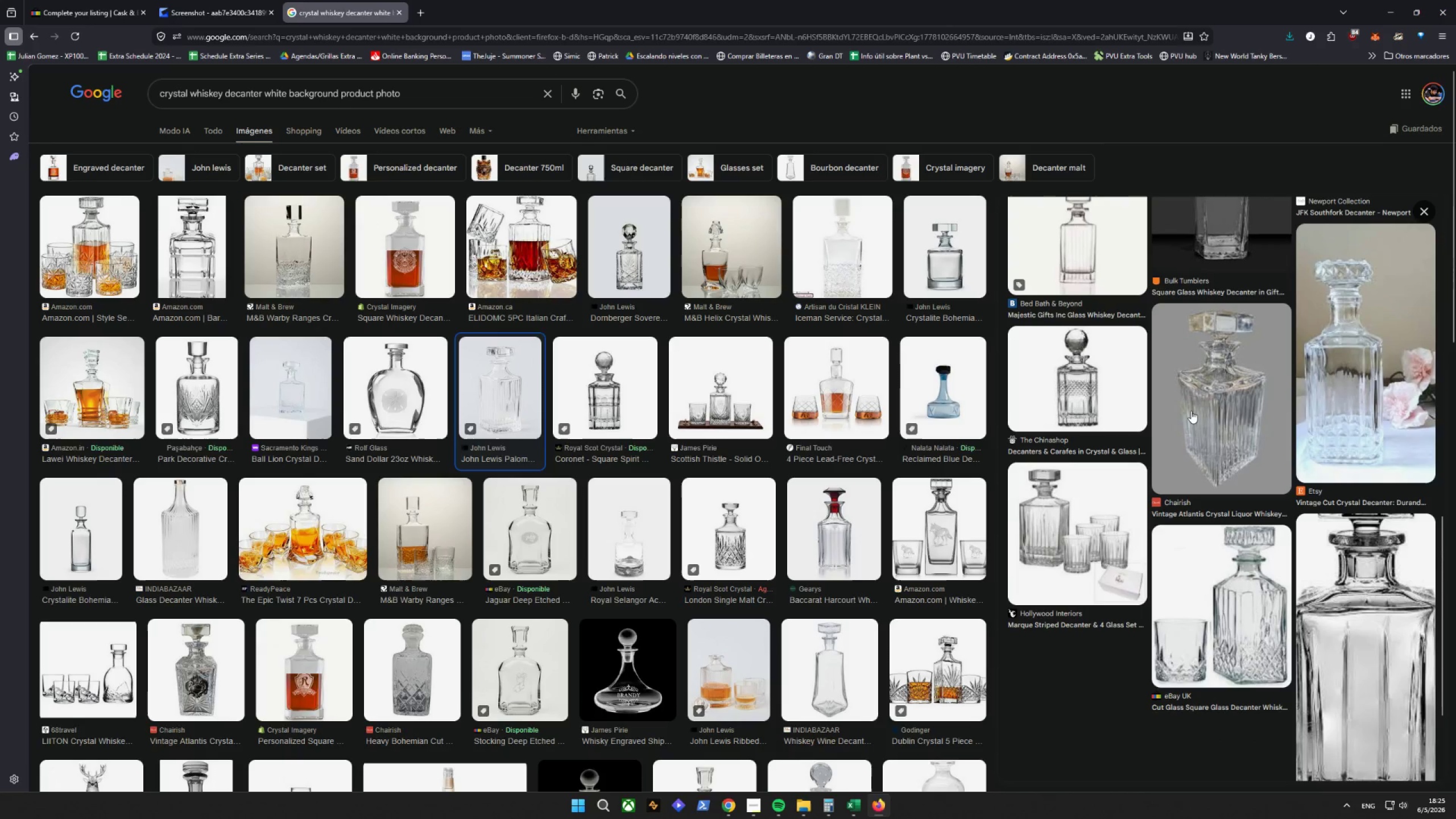 
scroll: coordinate [1194, 413], scroll_direction: up, amount: 13.0
 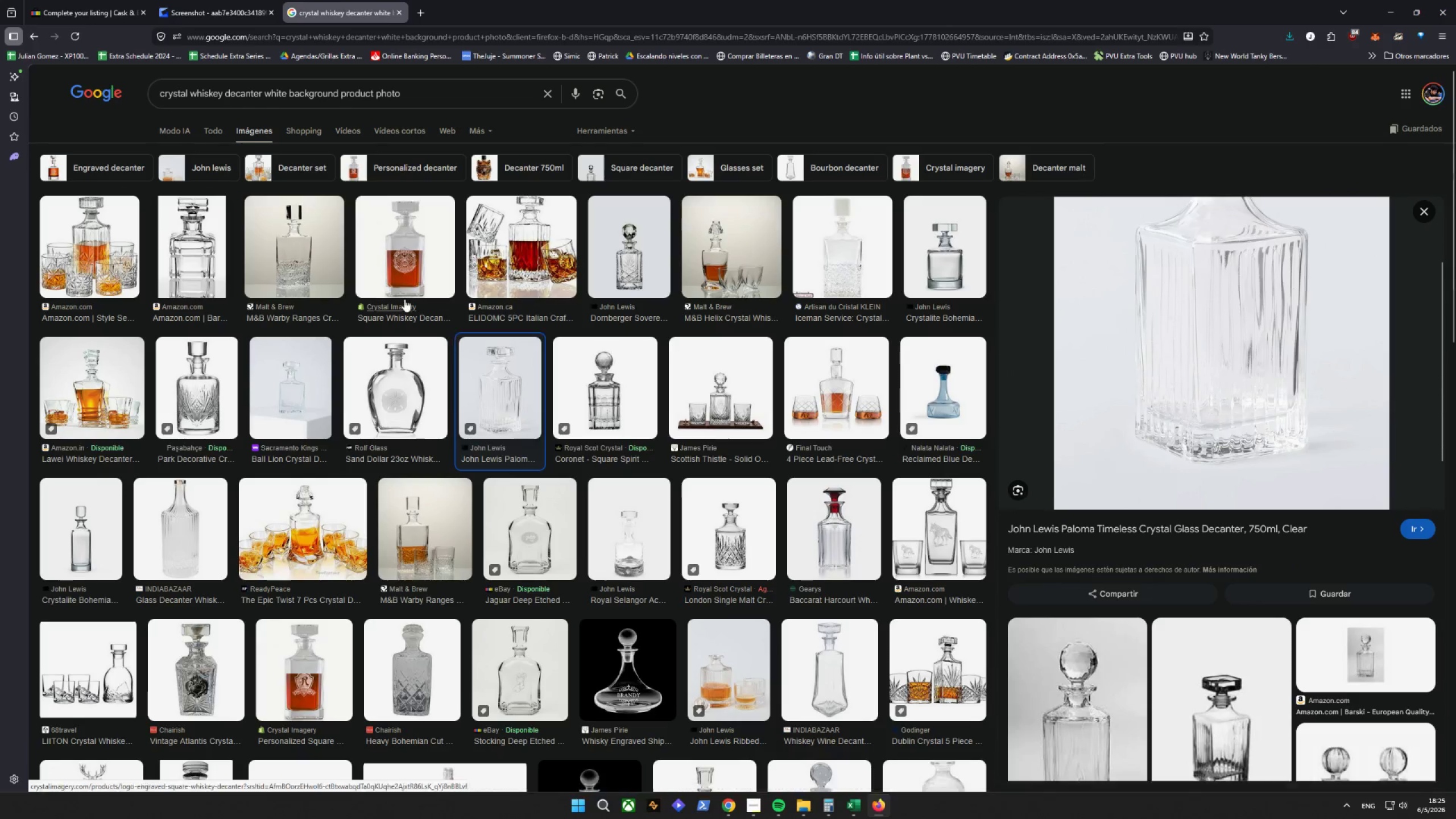 
left_click([311, 276])
 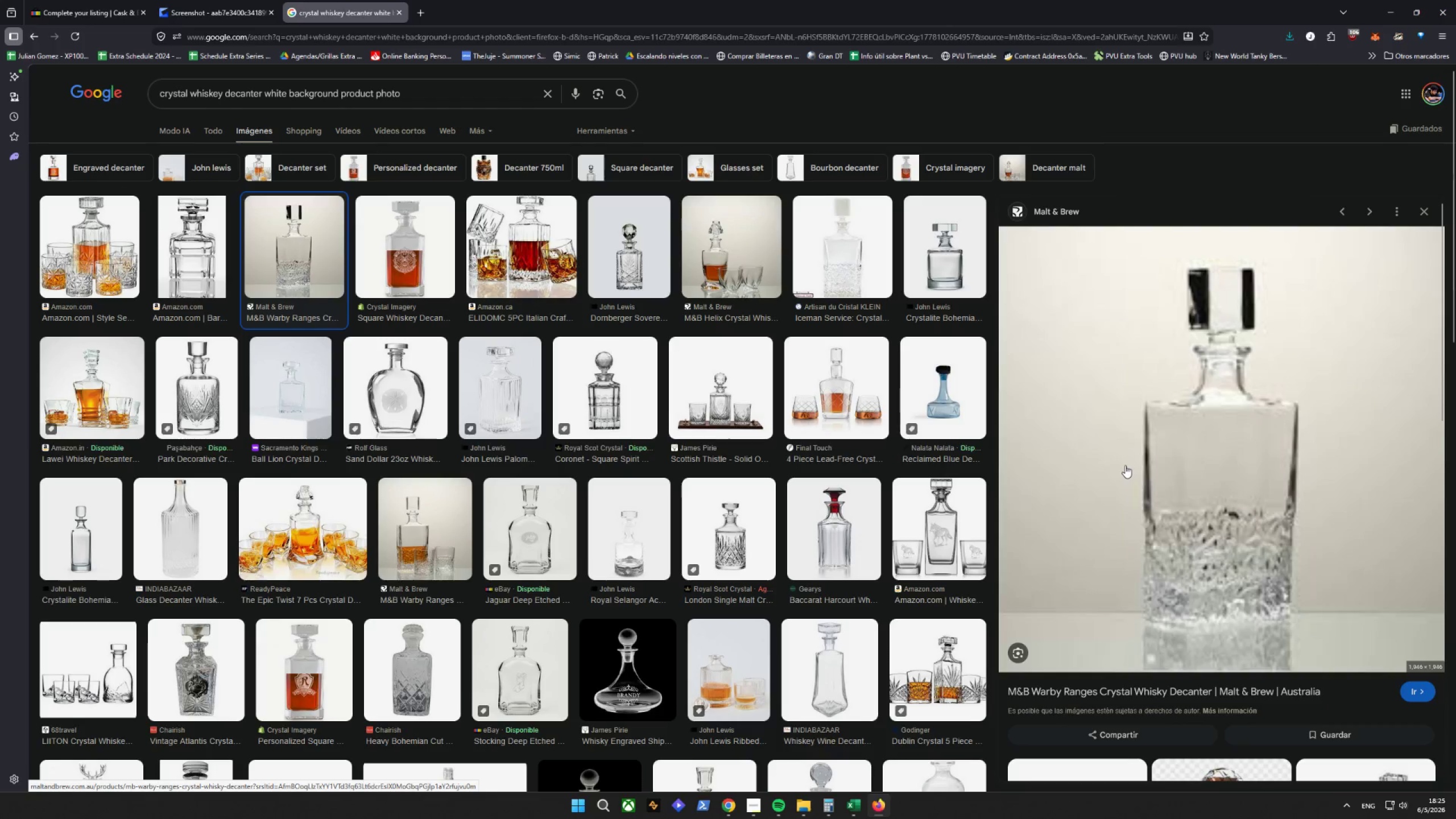 
right_click([1177, 393])
 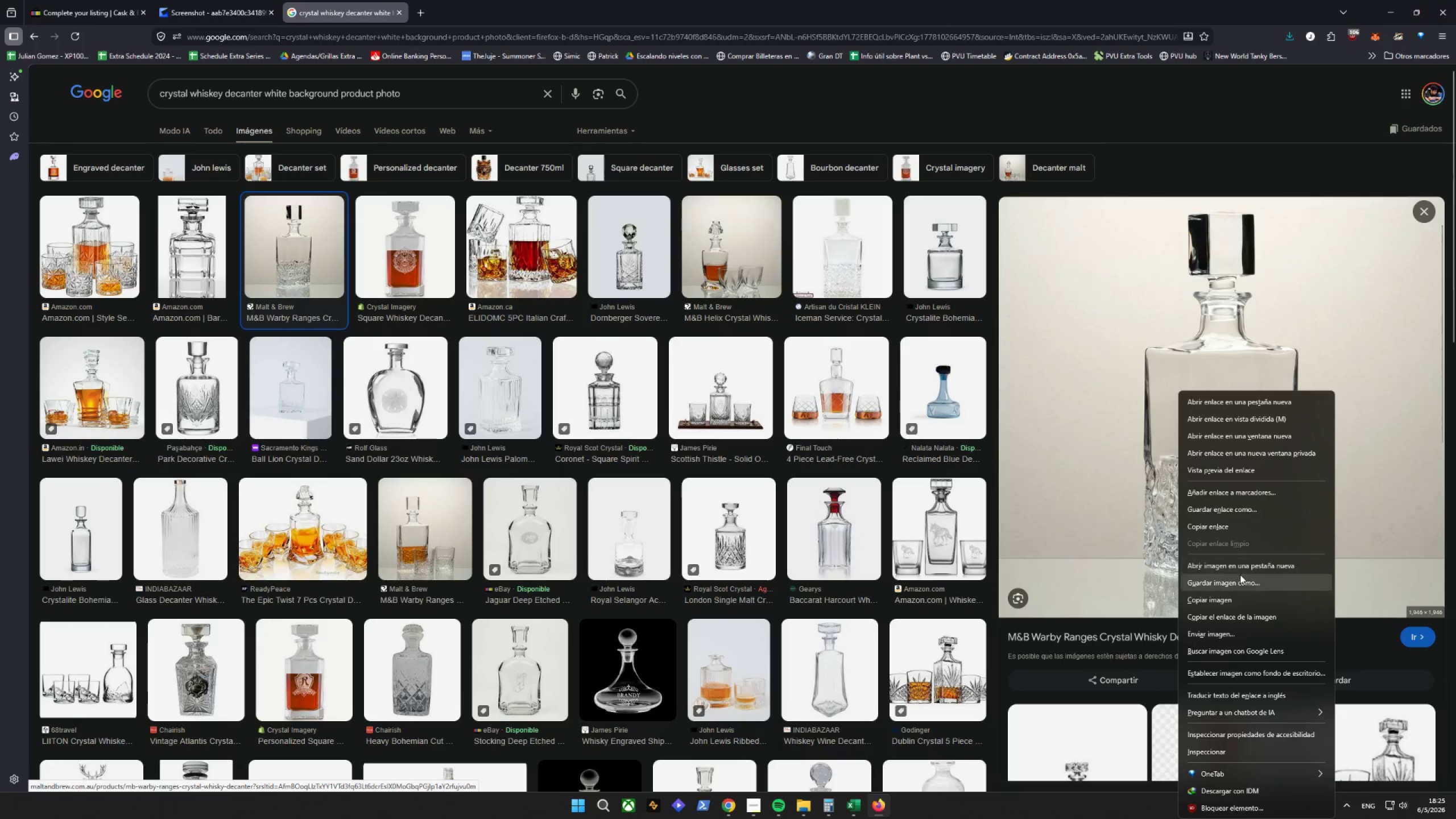 
scroll: coordinate [1129, 462], scroll_direction: down, amount: 1.0
 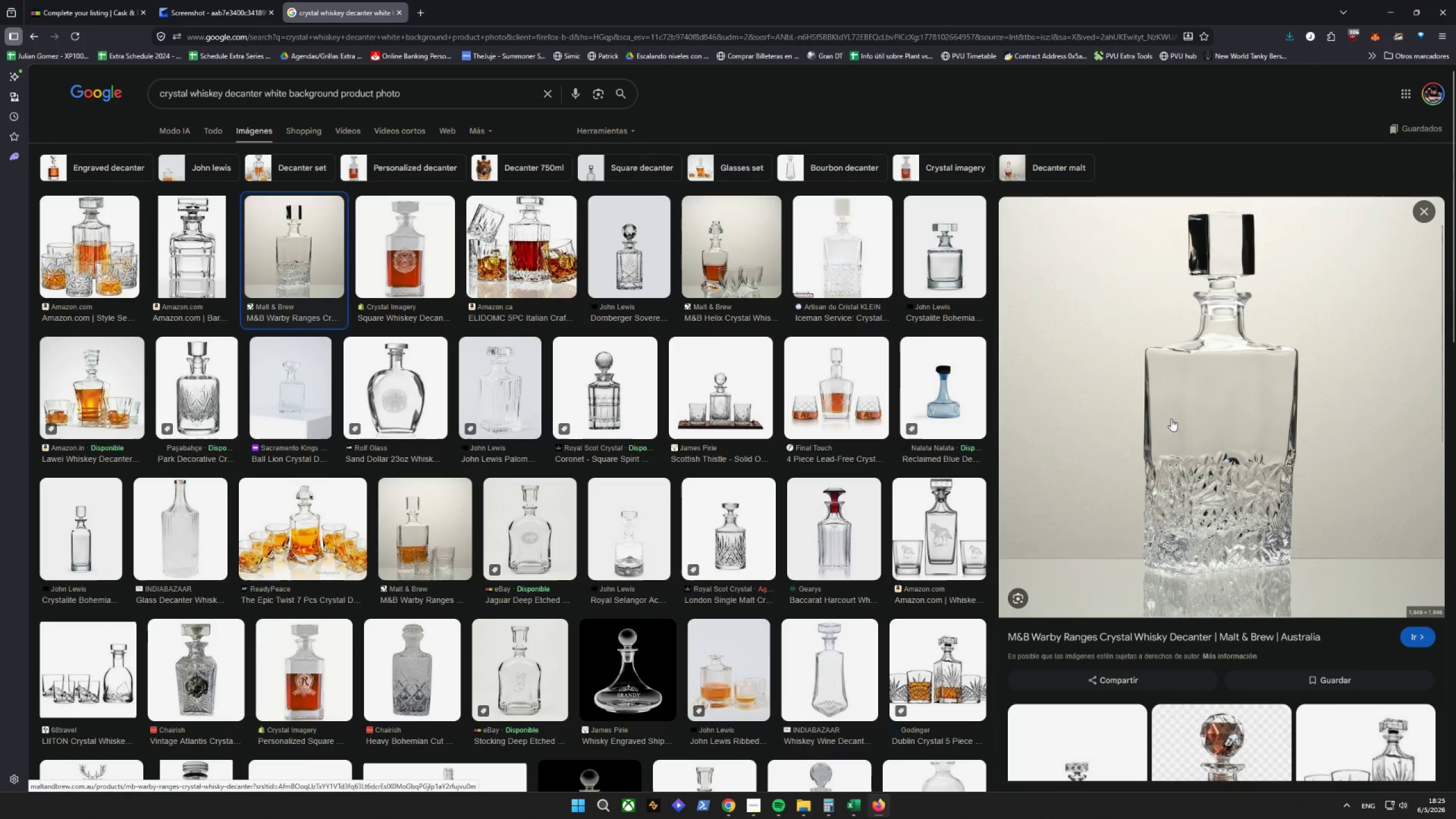 
left_click([1239, 581])
 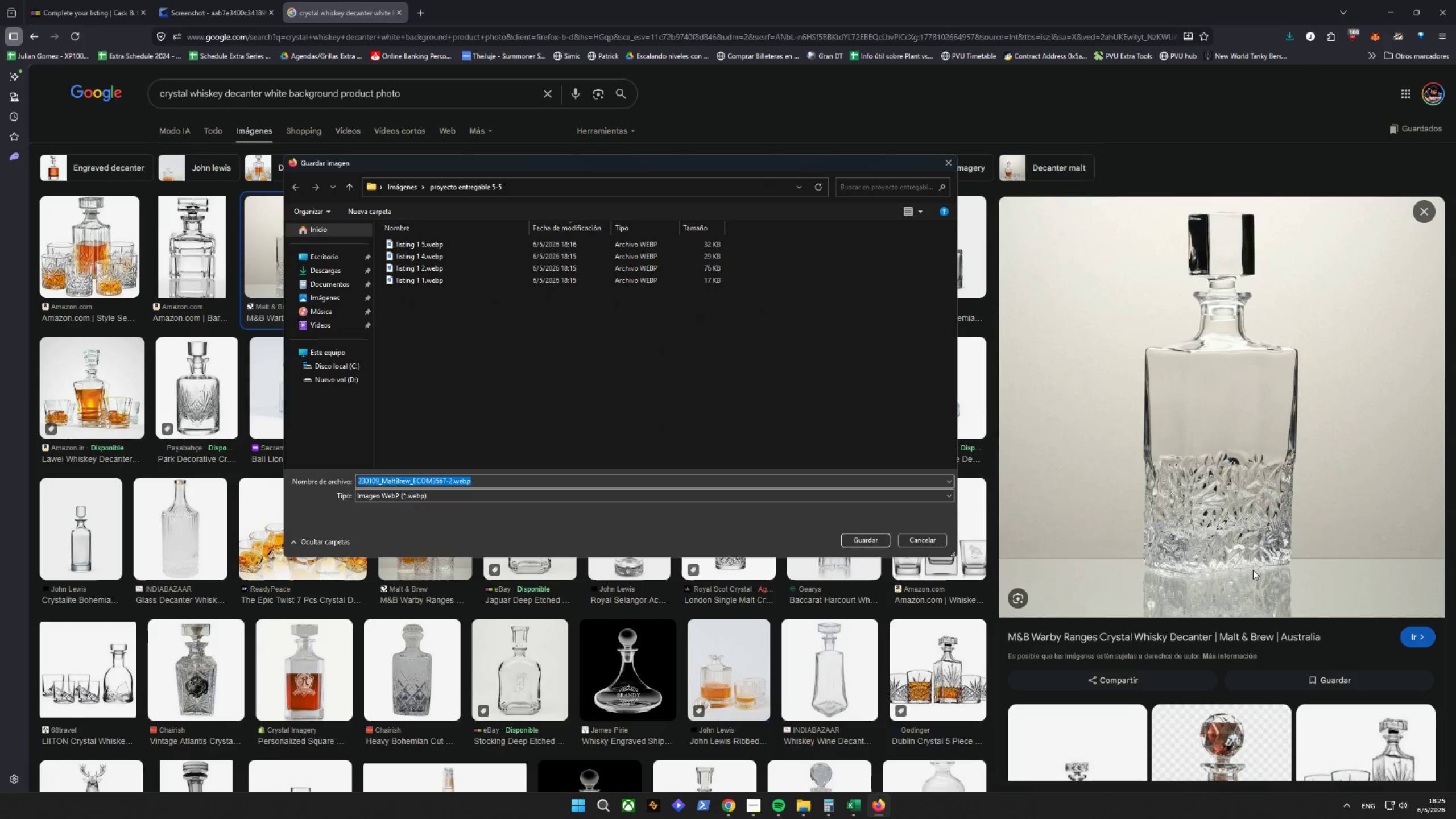 
type(listing 3)
key(Backspace)
type(2 1)
 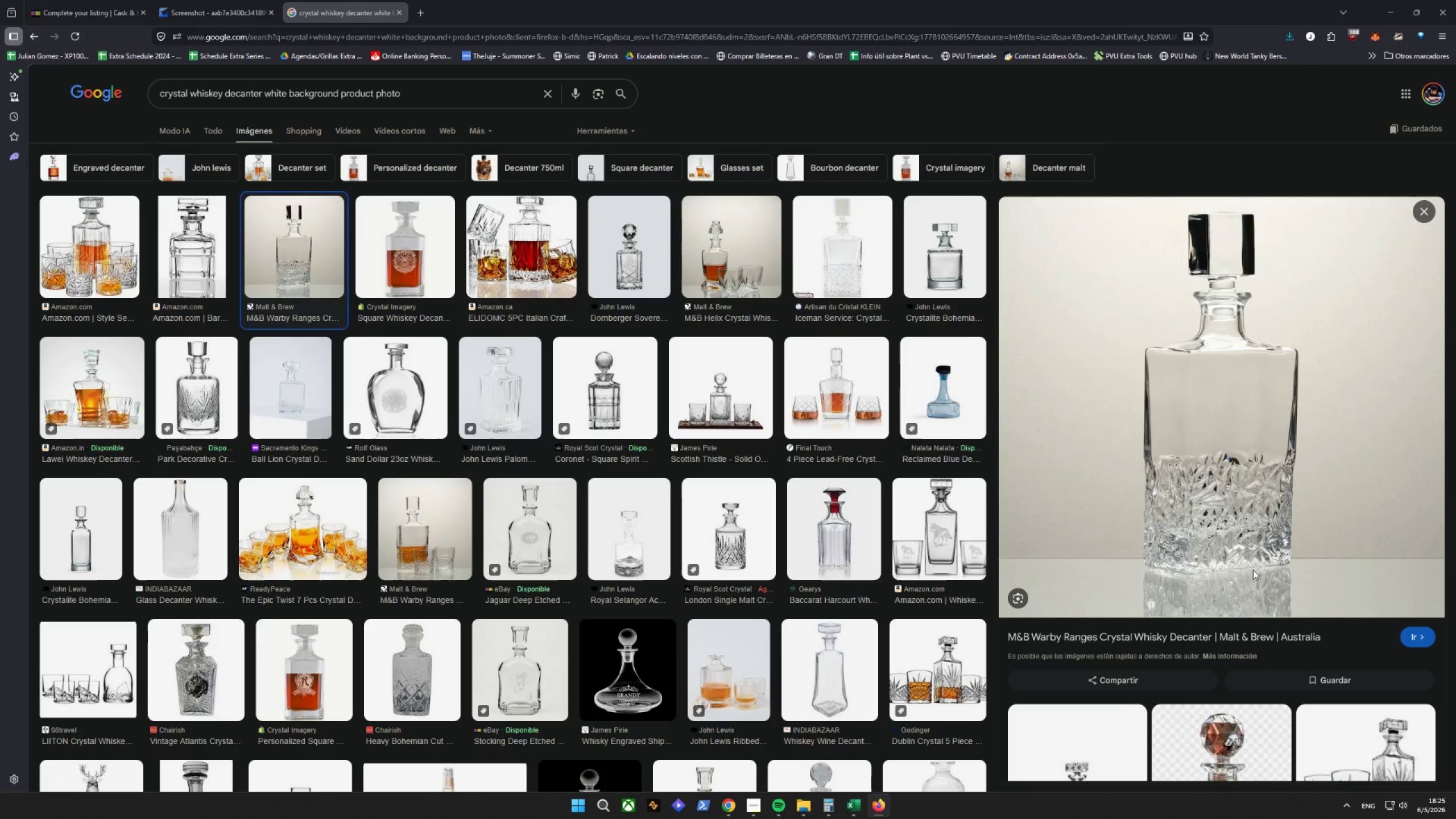 
key(Enter)
 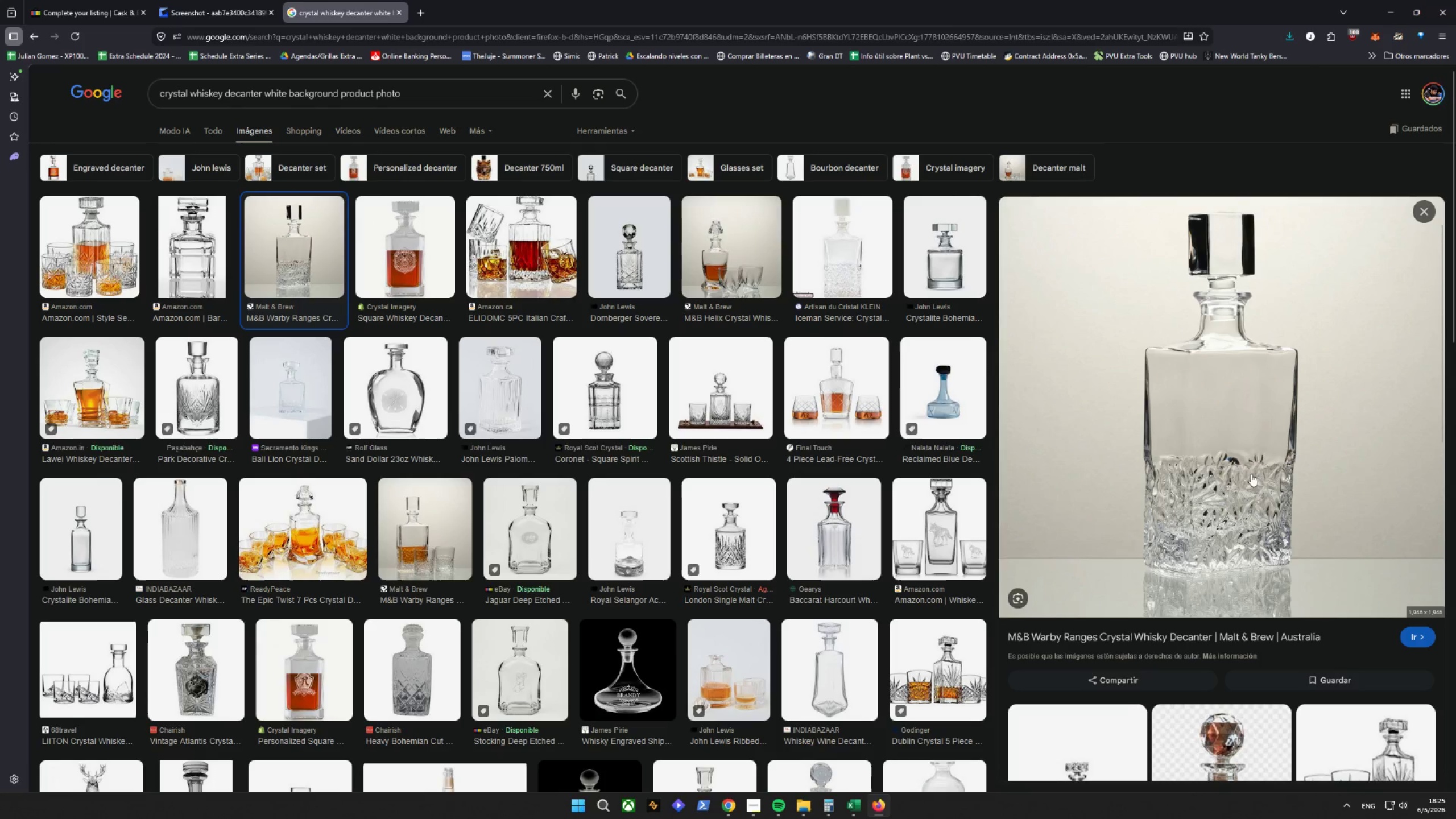 
scroll: coordinate [1223, 533], scroll_direction: down, amount: 9.0
 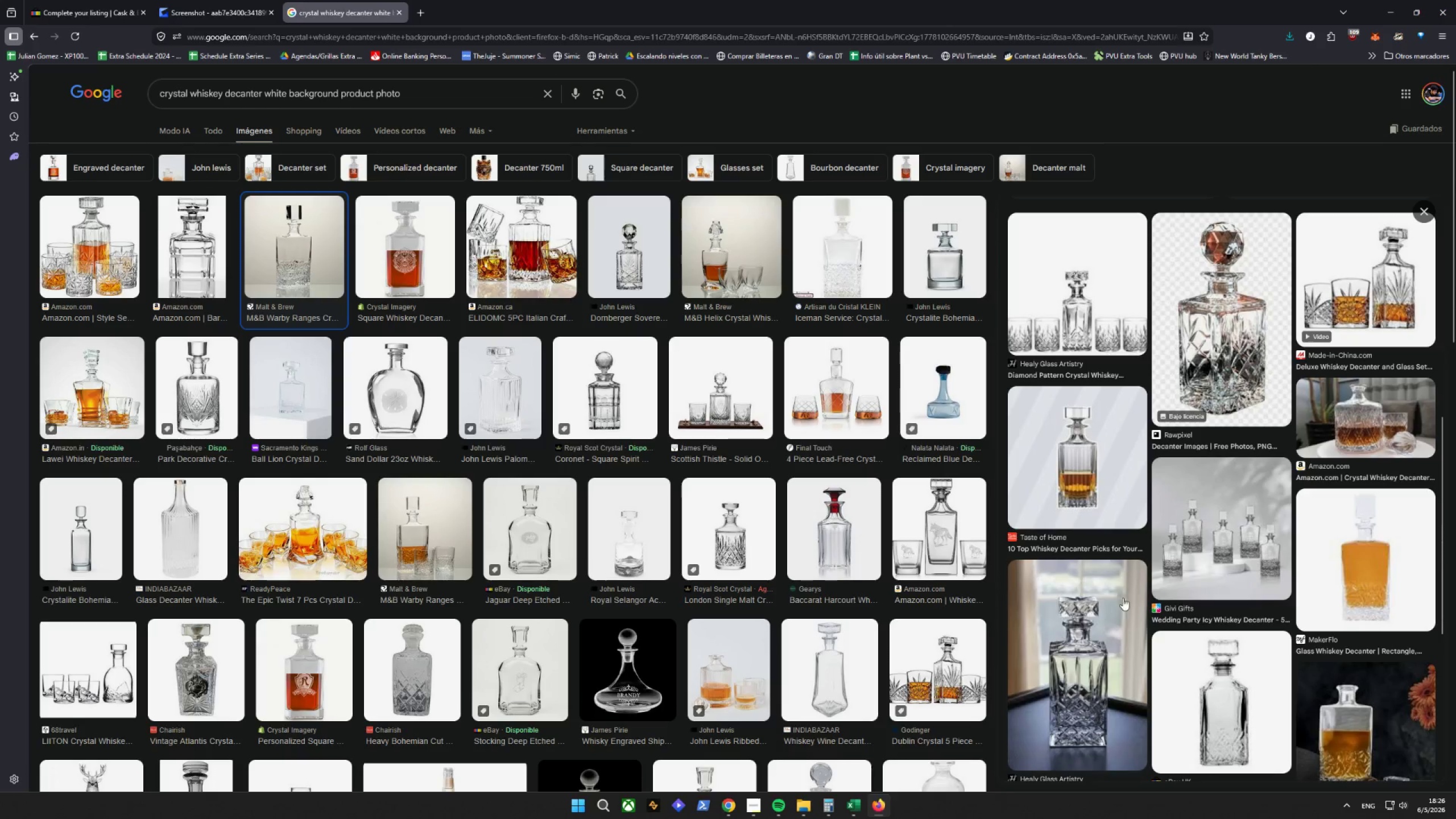 
left_click([1210, 655])
 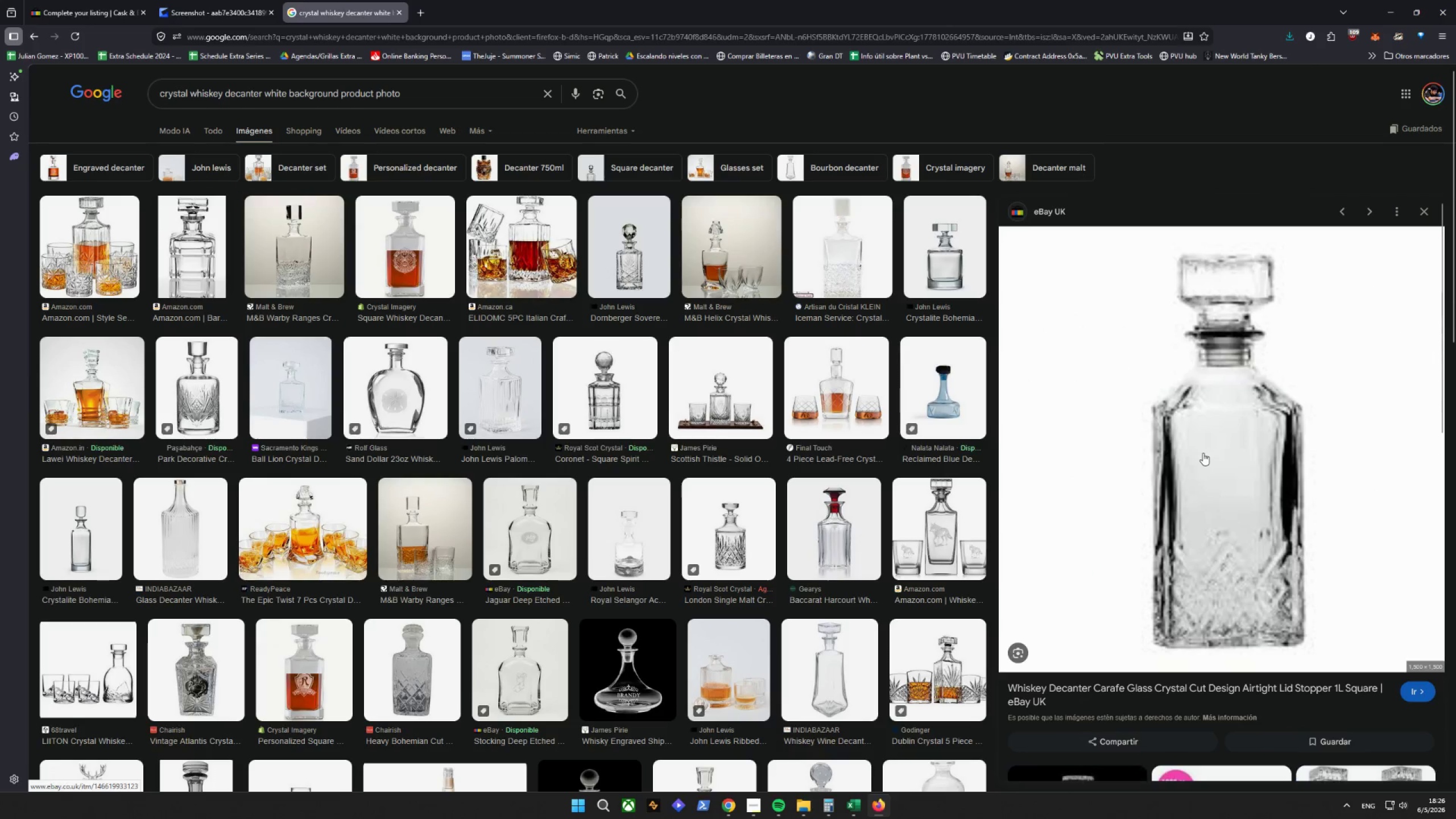 
right_click([1203, 453])
 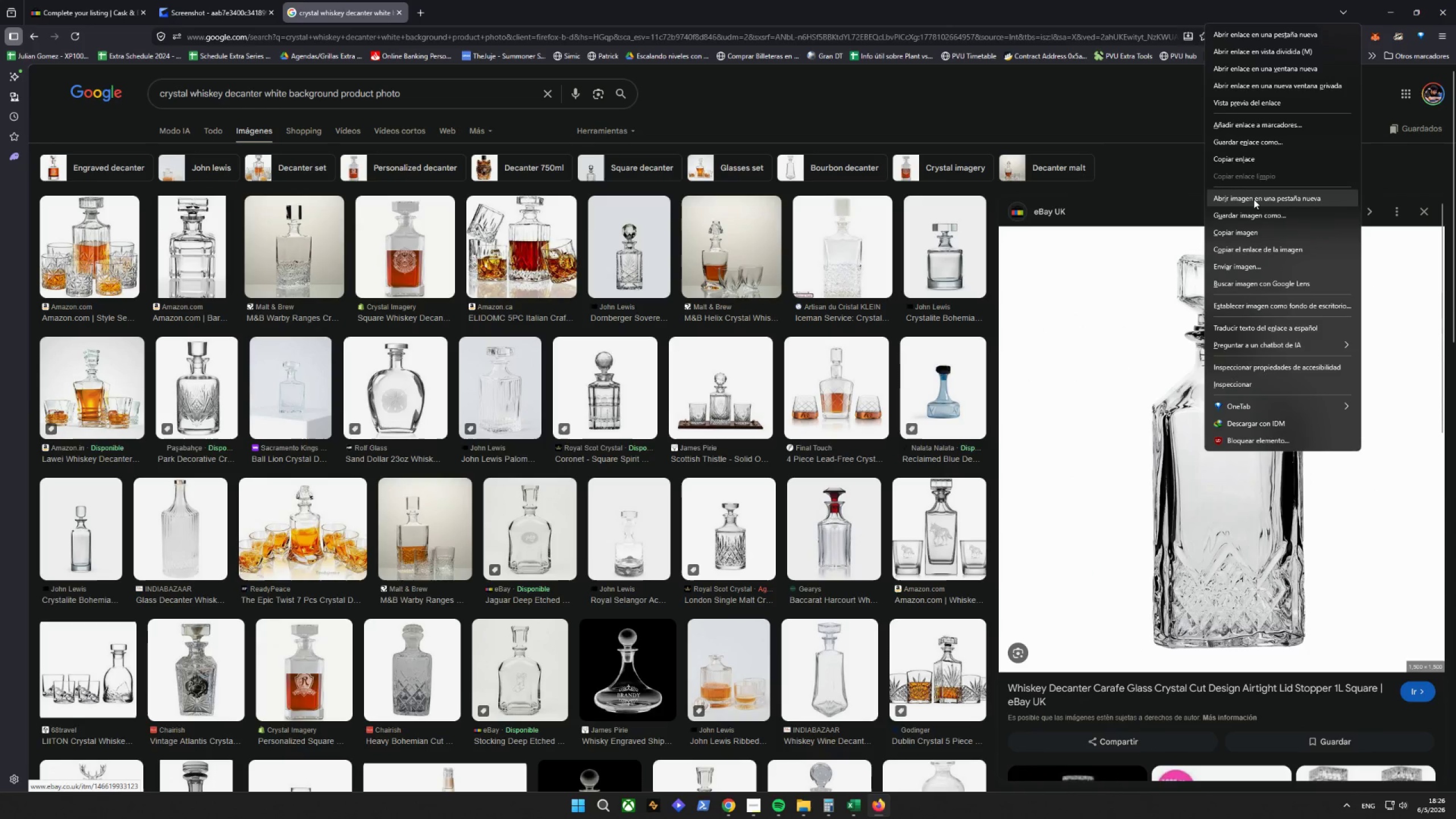 
left_click([1249, 216])
 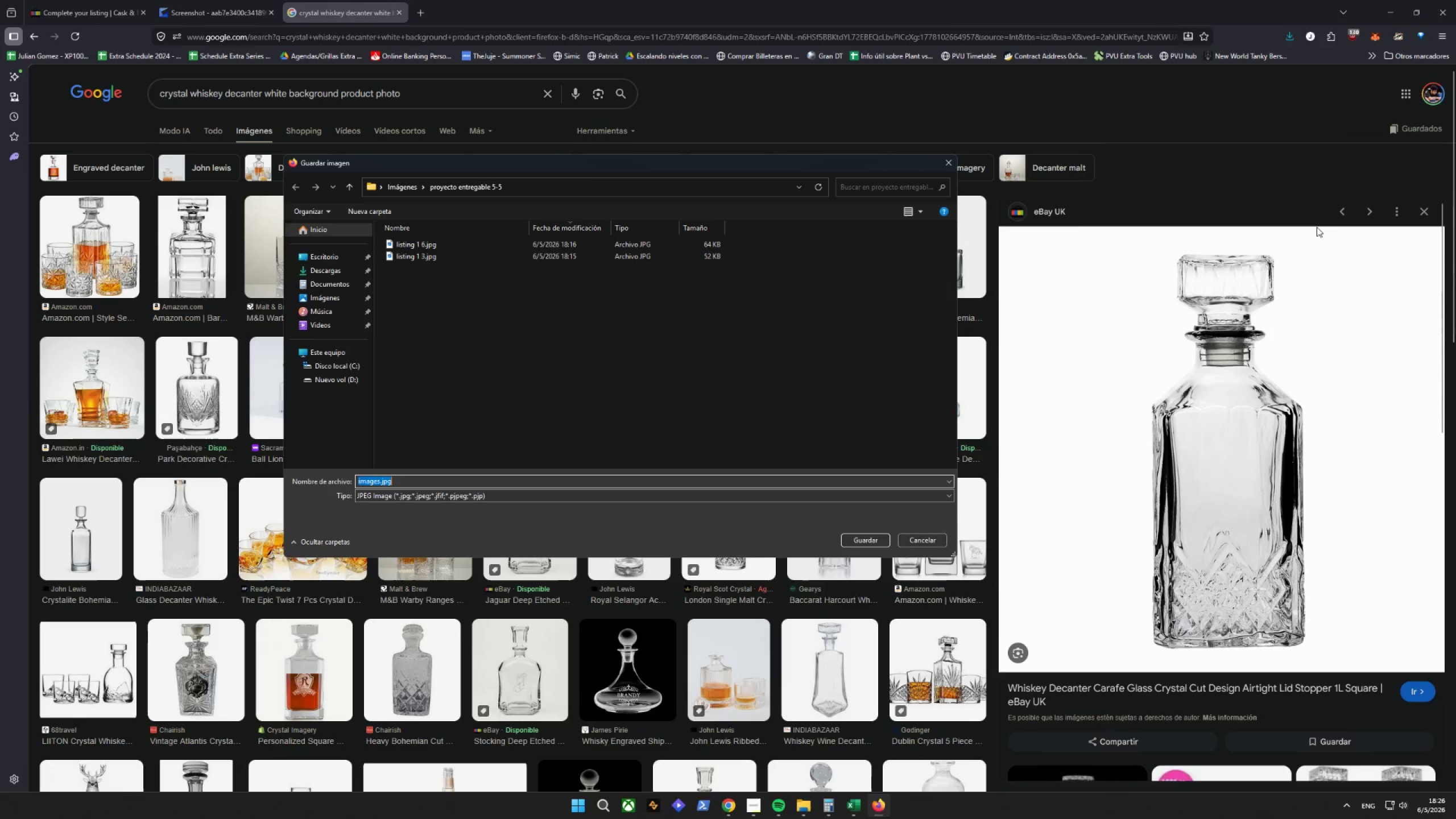 
type(listing 2 2)
 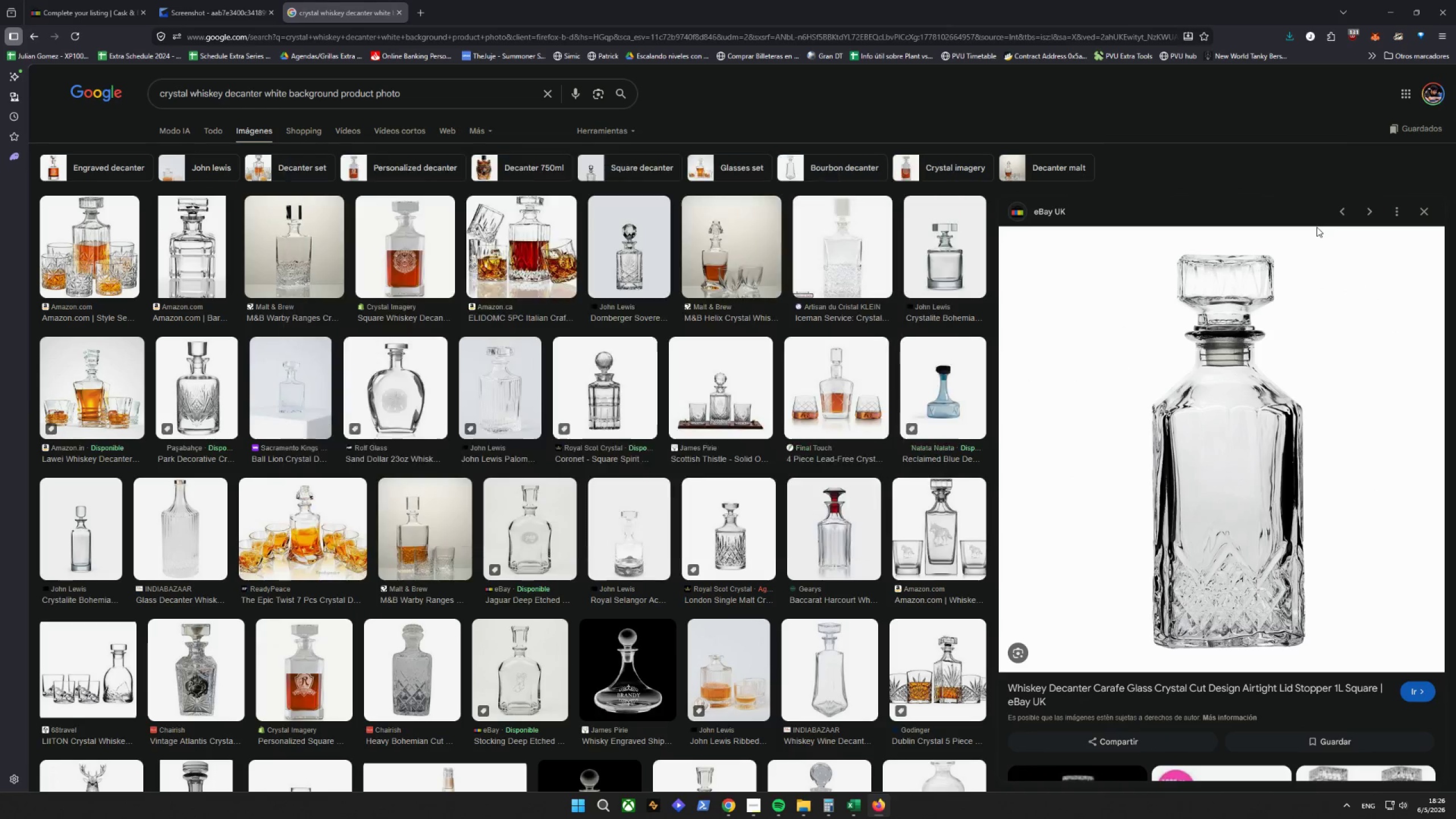 
key(Enter)
 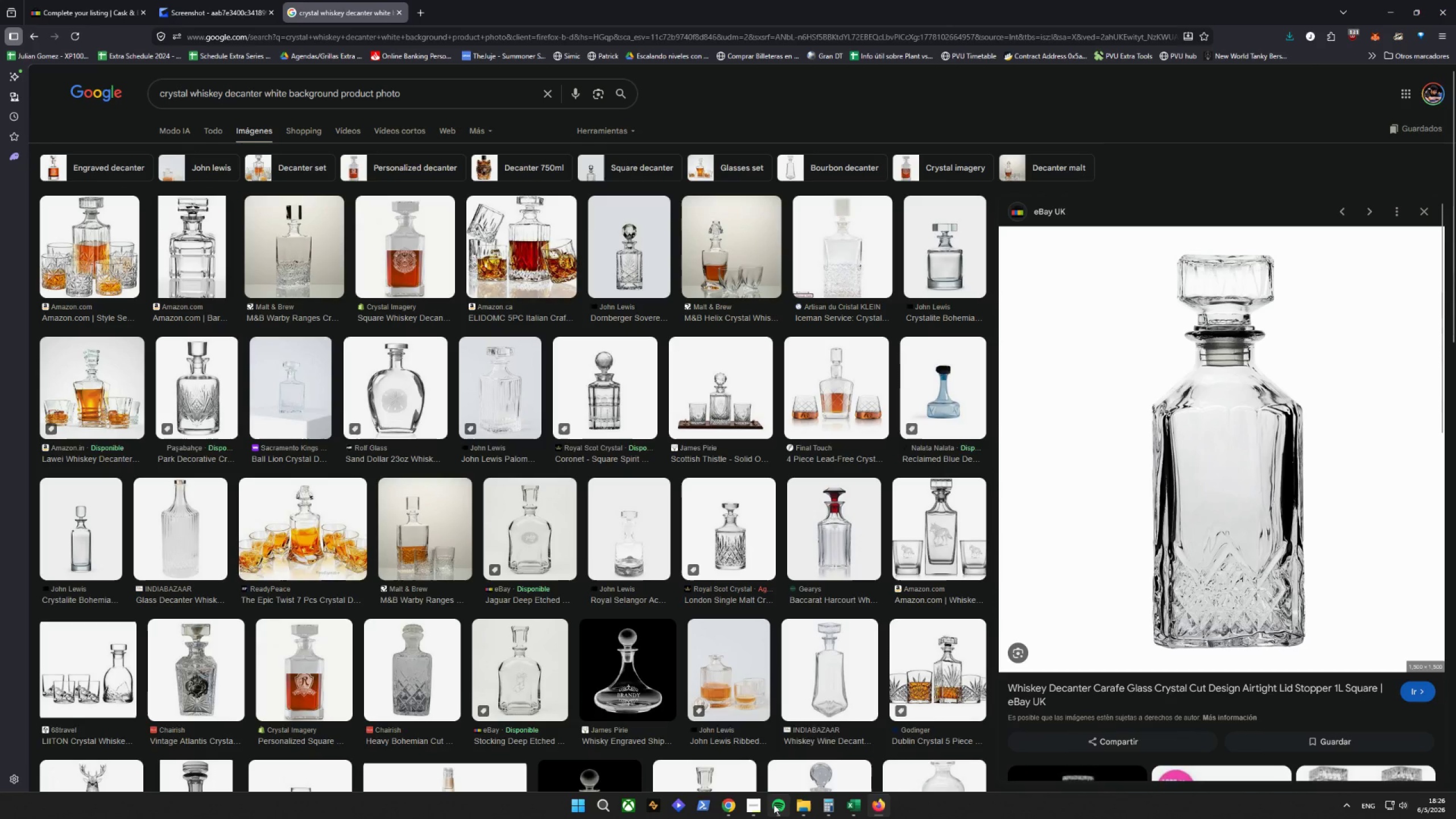 
left_click([774, 804])
 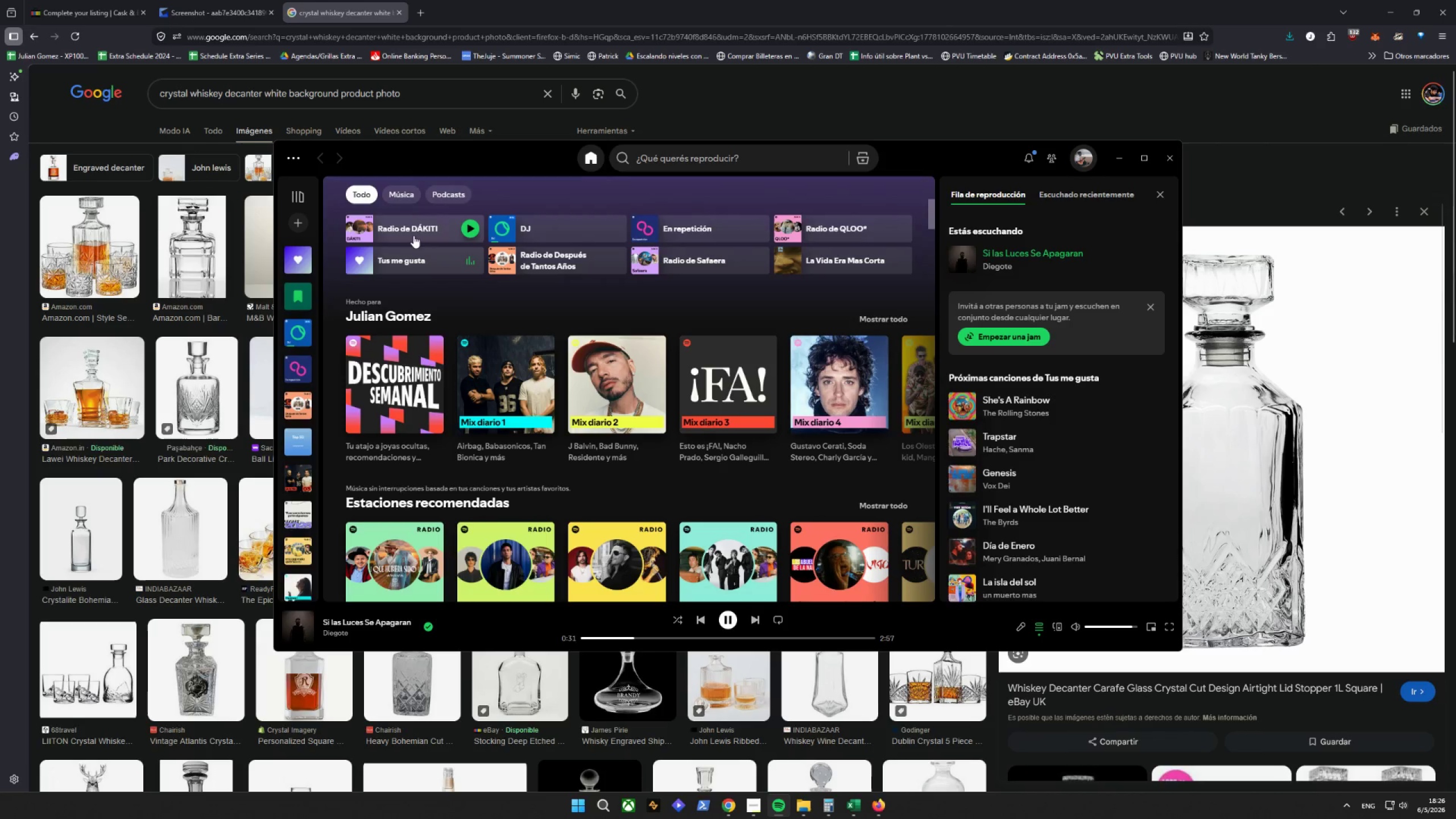 
left_click_drag(start_coordinate=[468, 231], to_coordinate=[473, 228])
 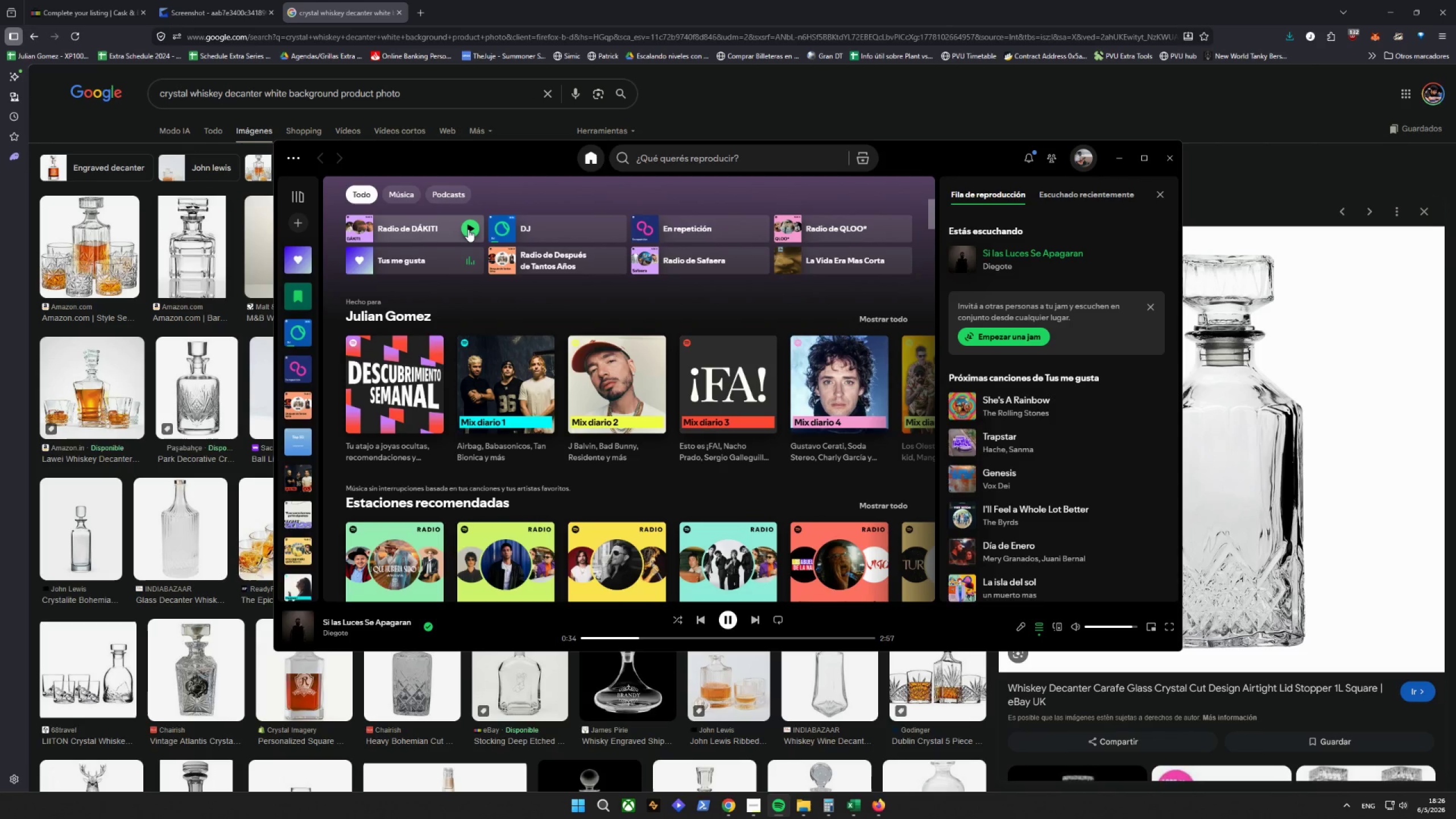 
left_click([1125, 169])
 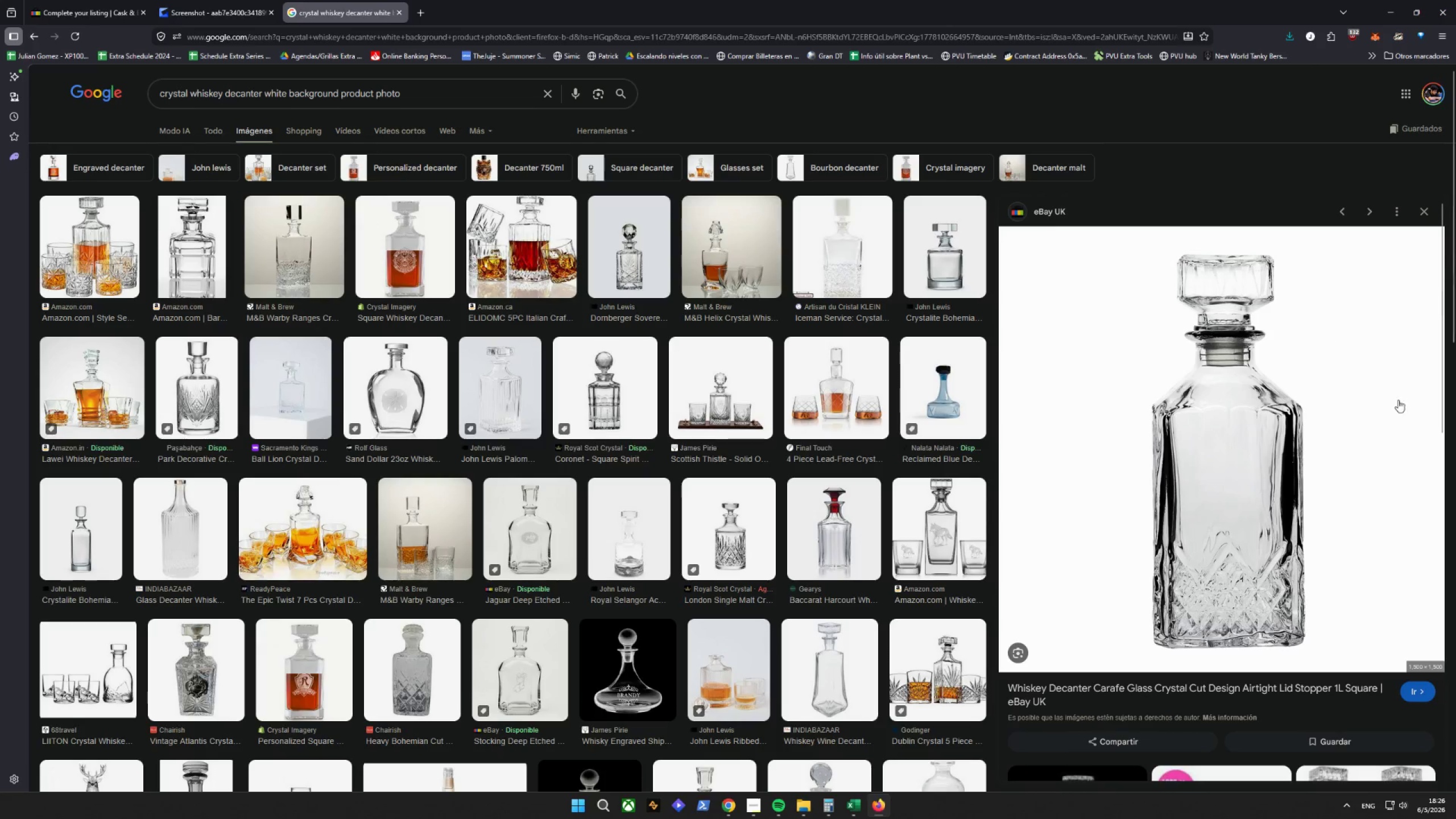 
scroll: coordinate [1226, 447], scroll_direction: down, amount: 10.0
 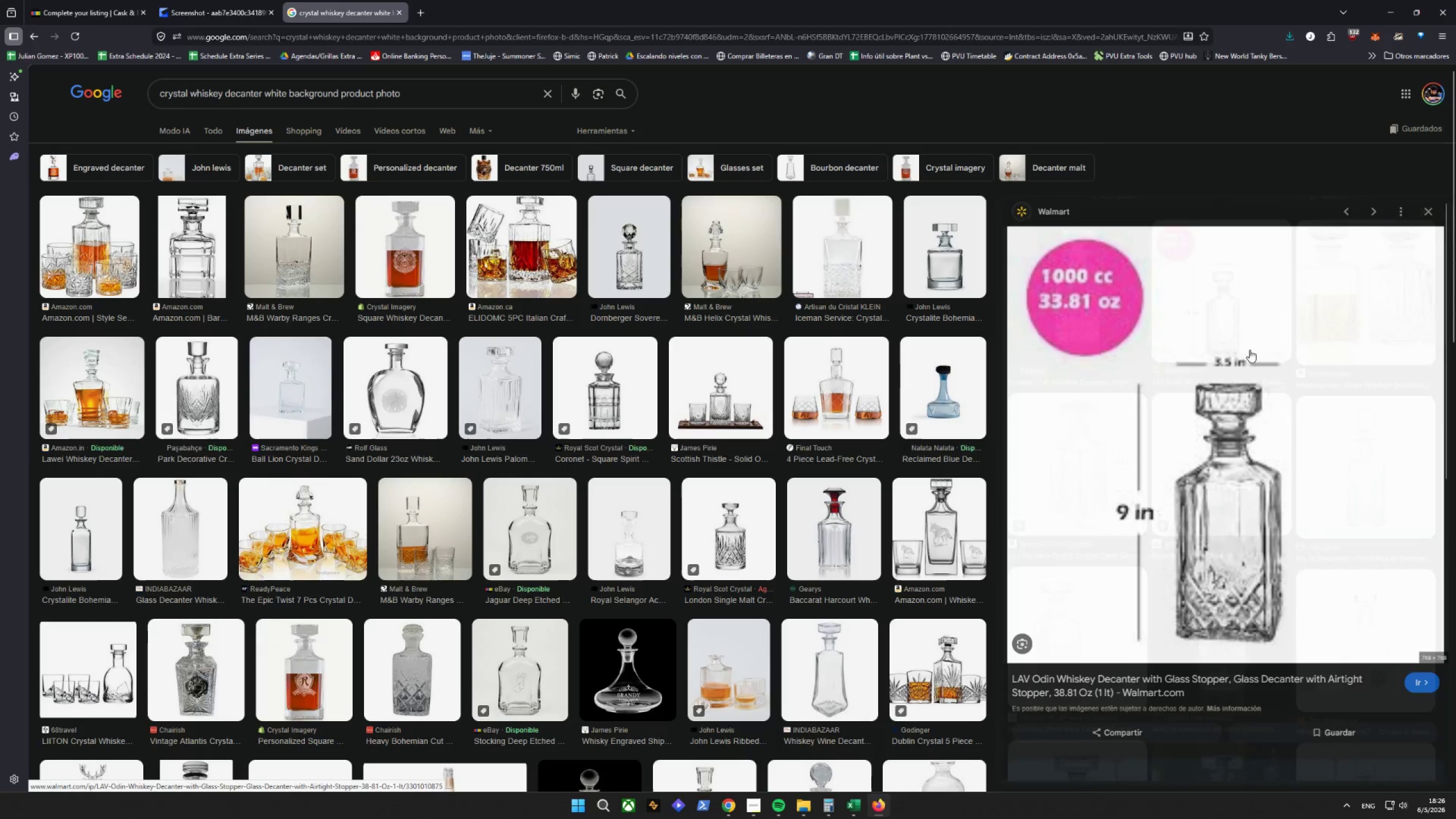 
right_click([1252, 359])
 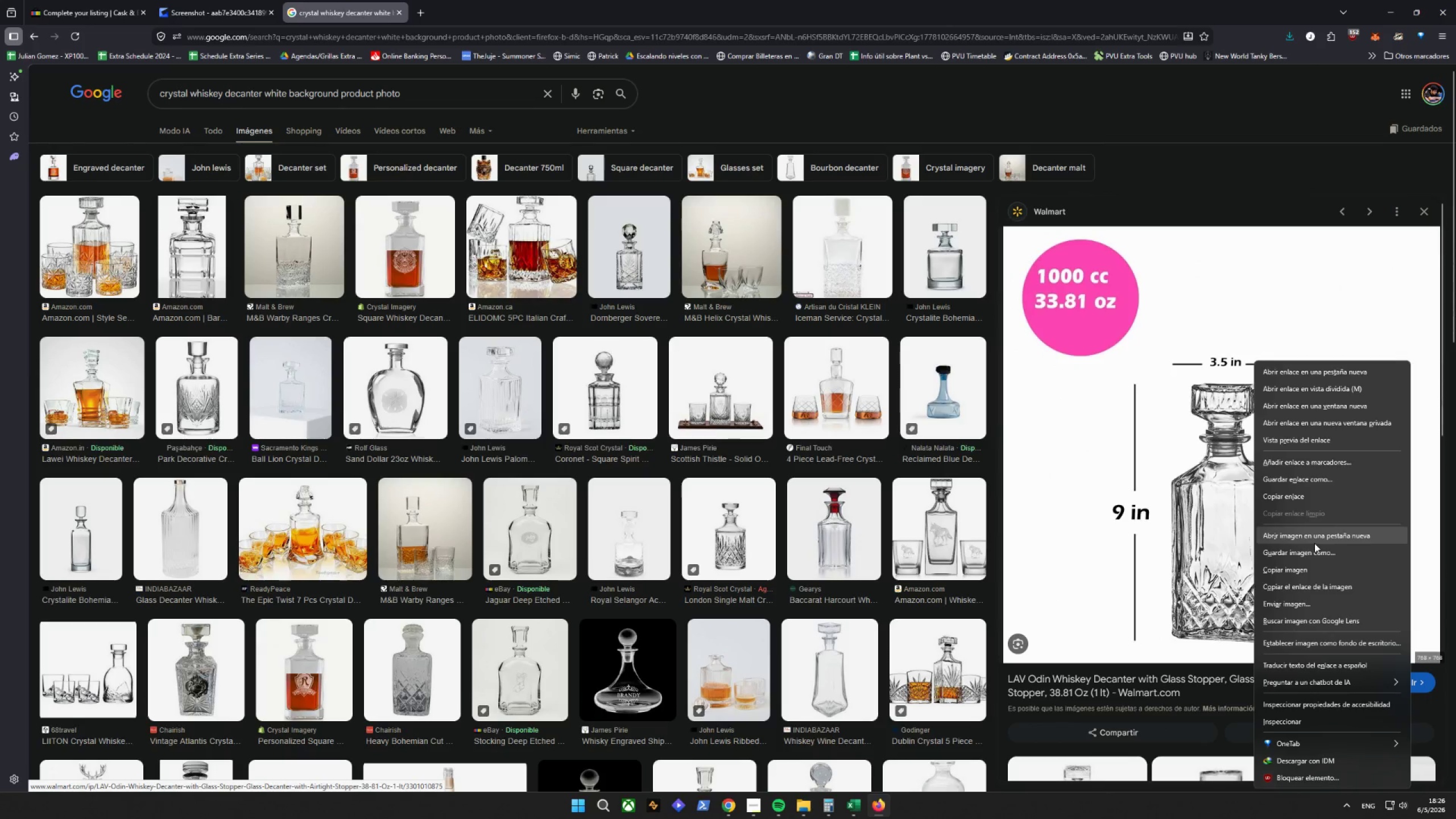 
left_click([1314, 559])
 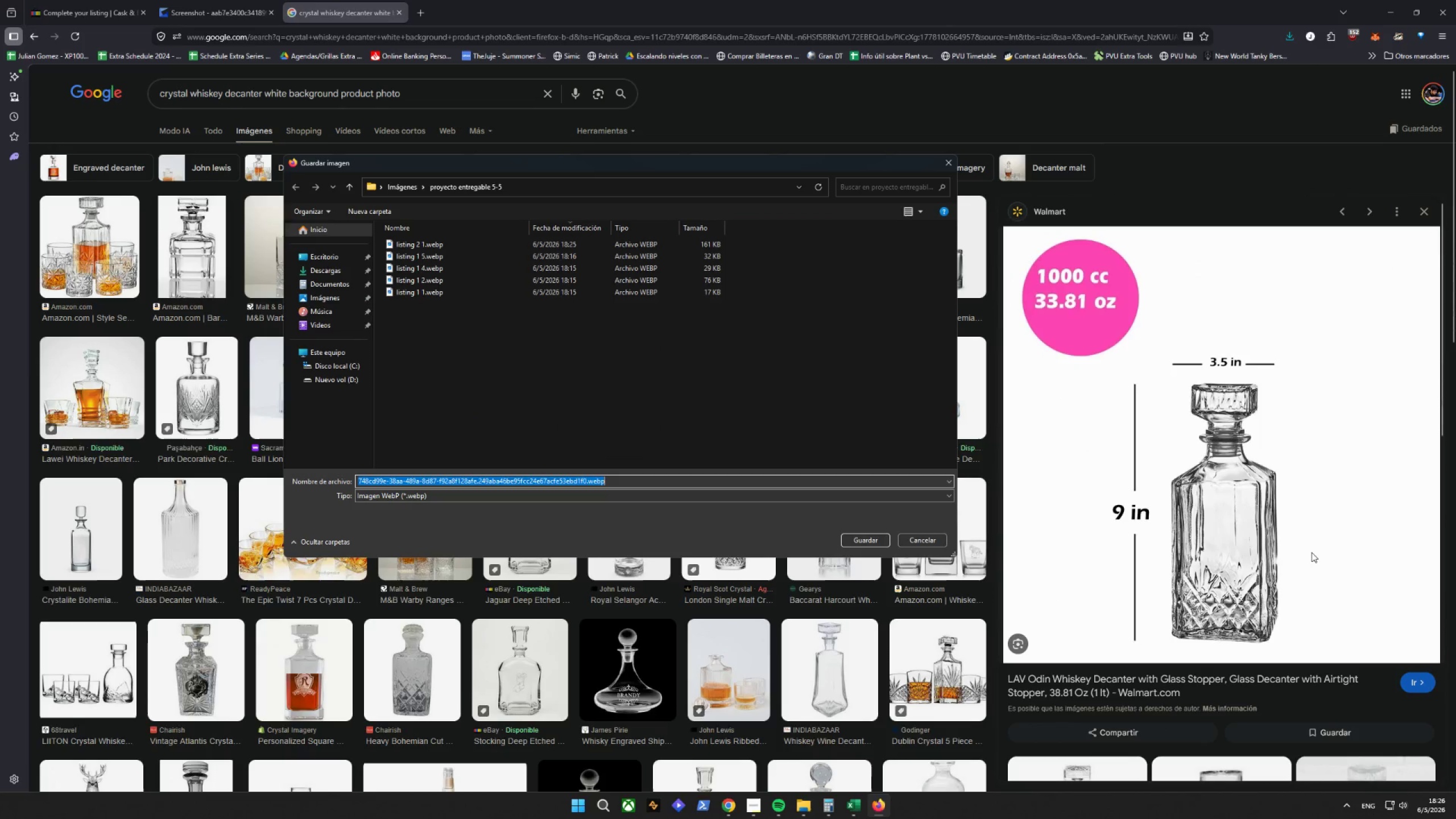 
type(listing 2 3)
 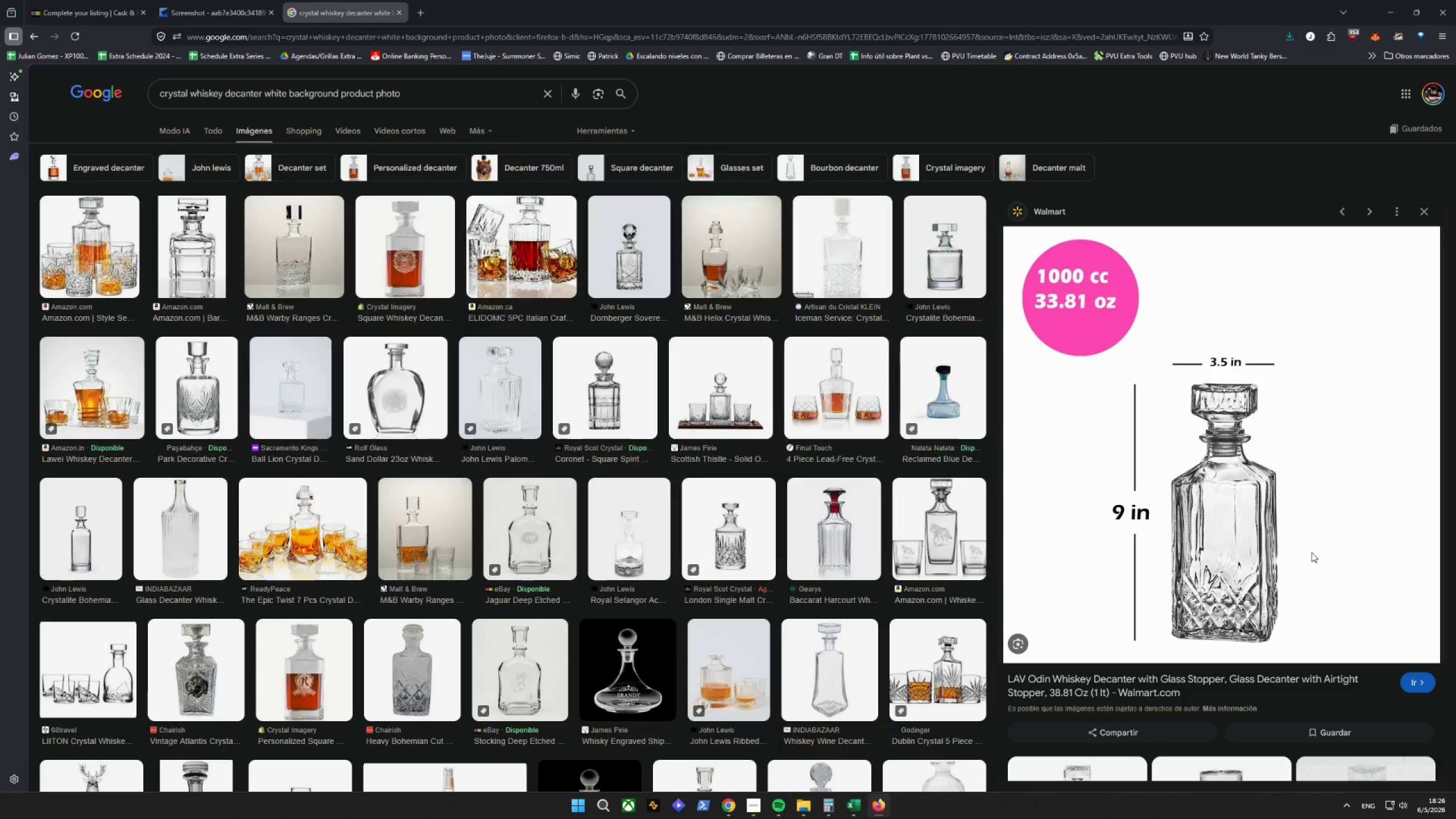 
key(Enter)
 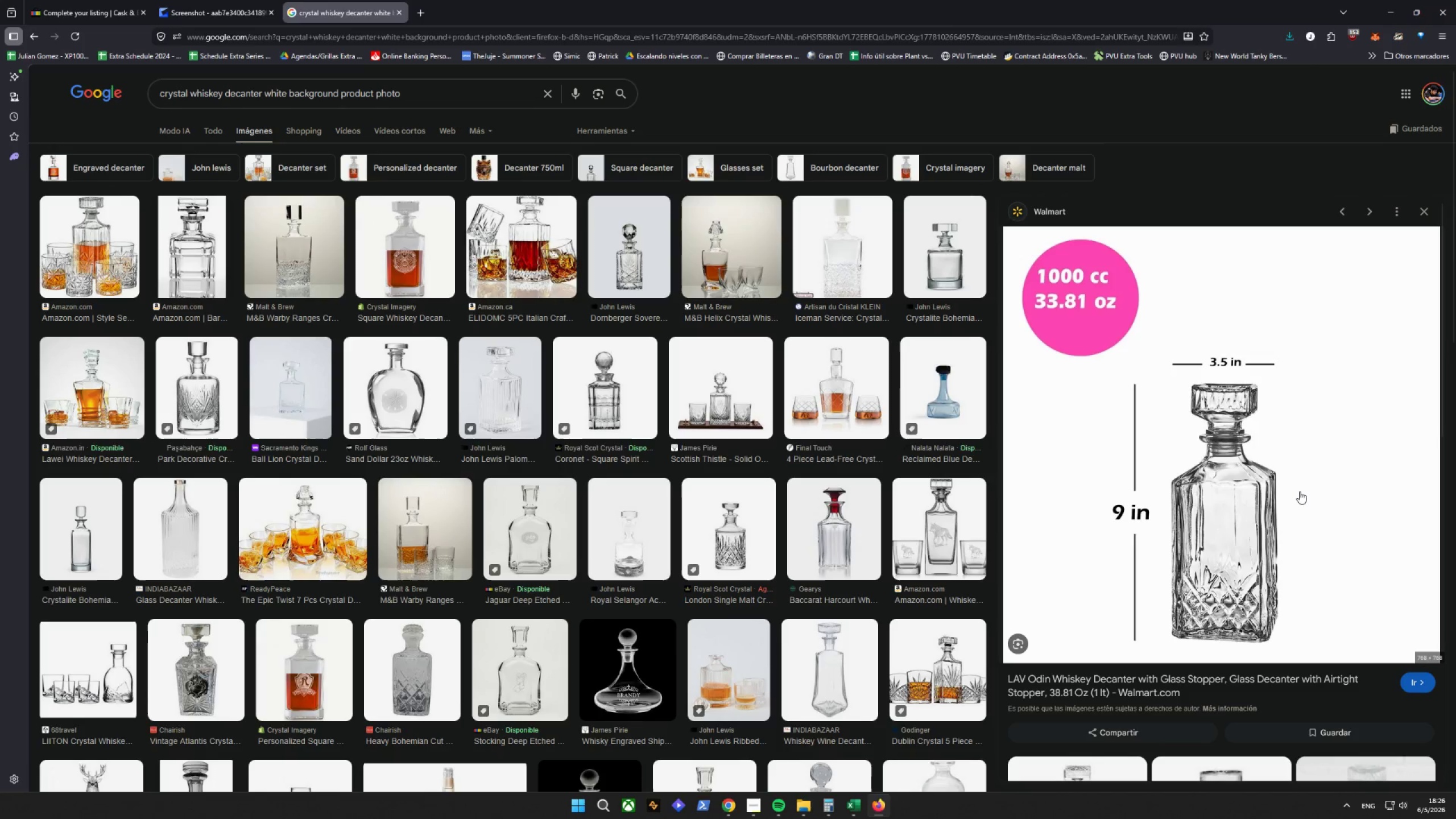 
scroll: coordinate [1368, 475], scroll_direction: down, amount: 11.0
 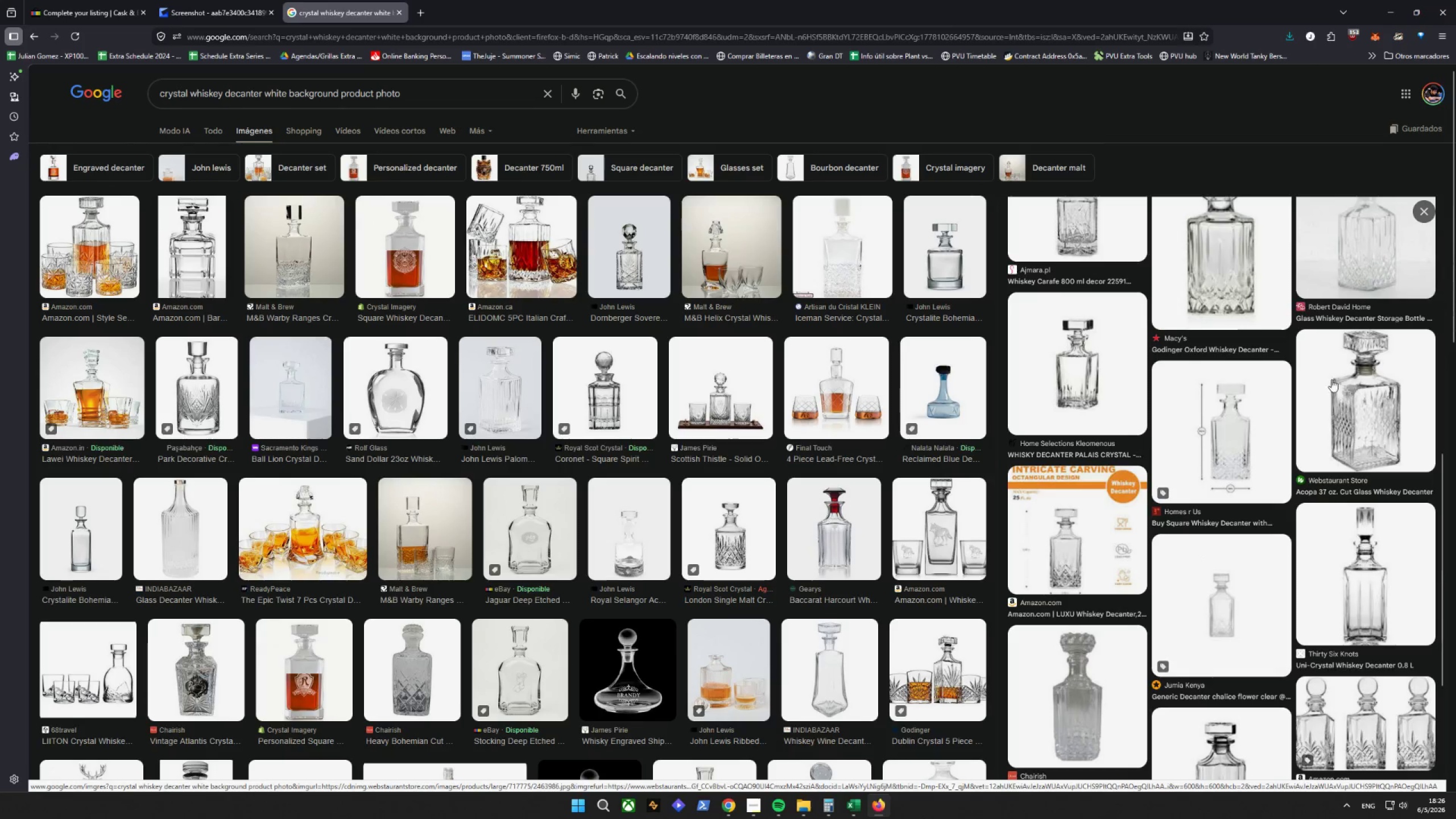 
scroll: coordinate [1318, 357], scroll_direction: up, amount: 2.0
 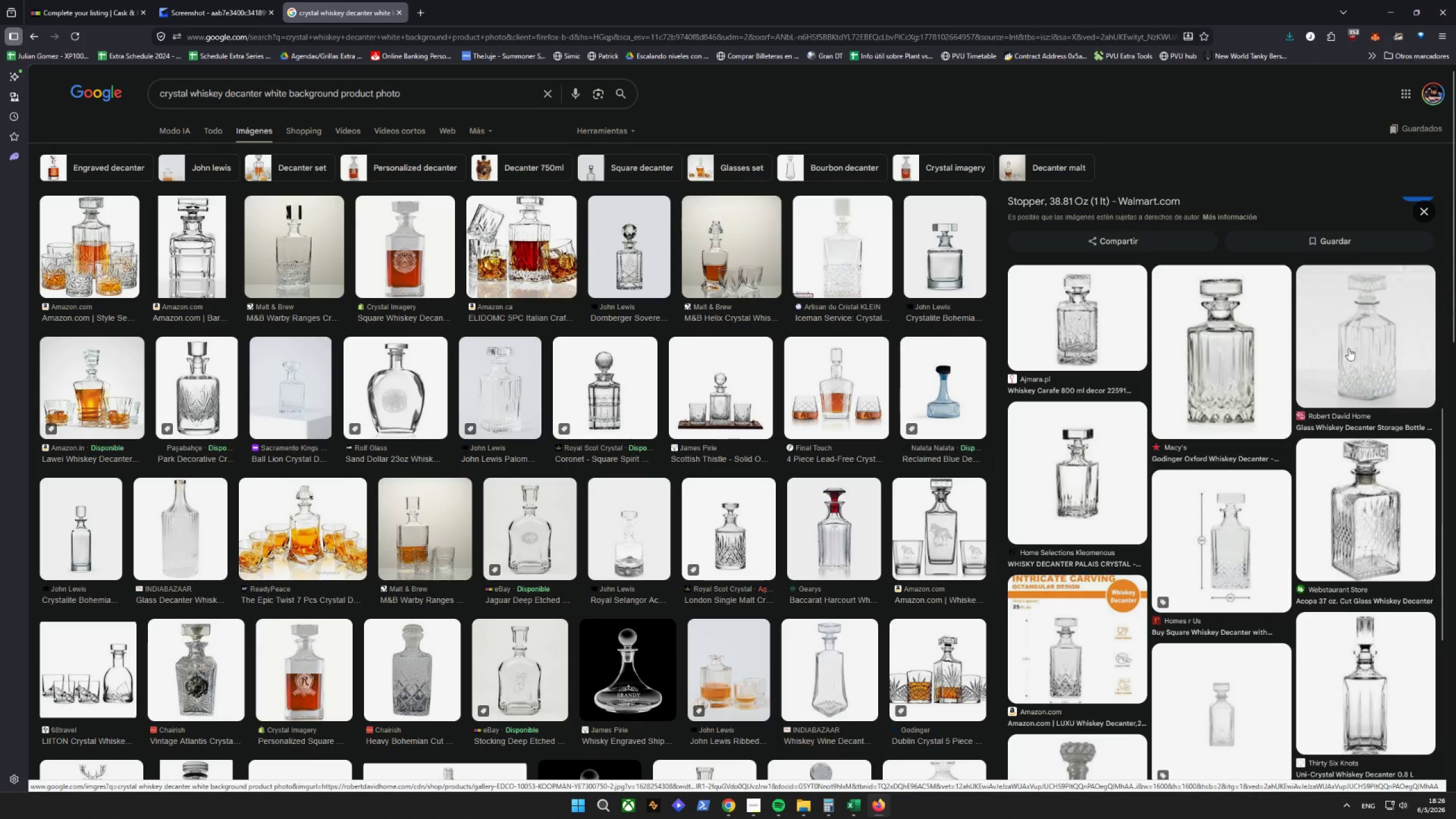 
left_click([1377, 337])
 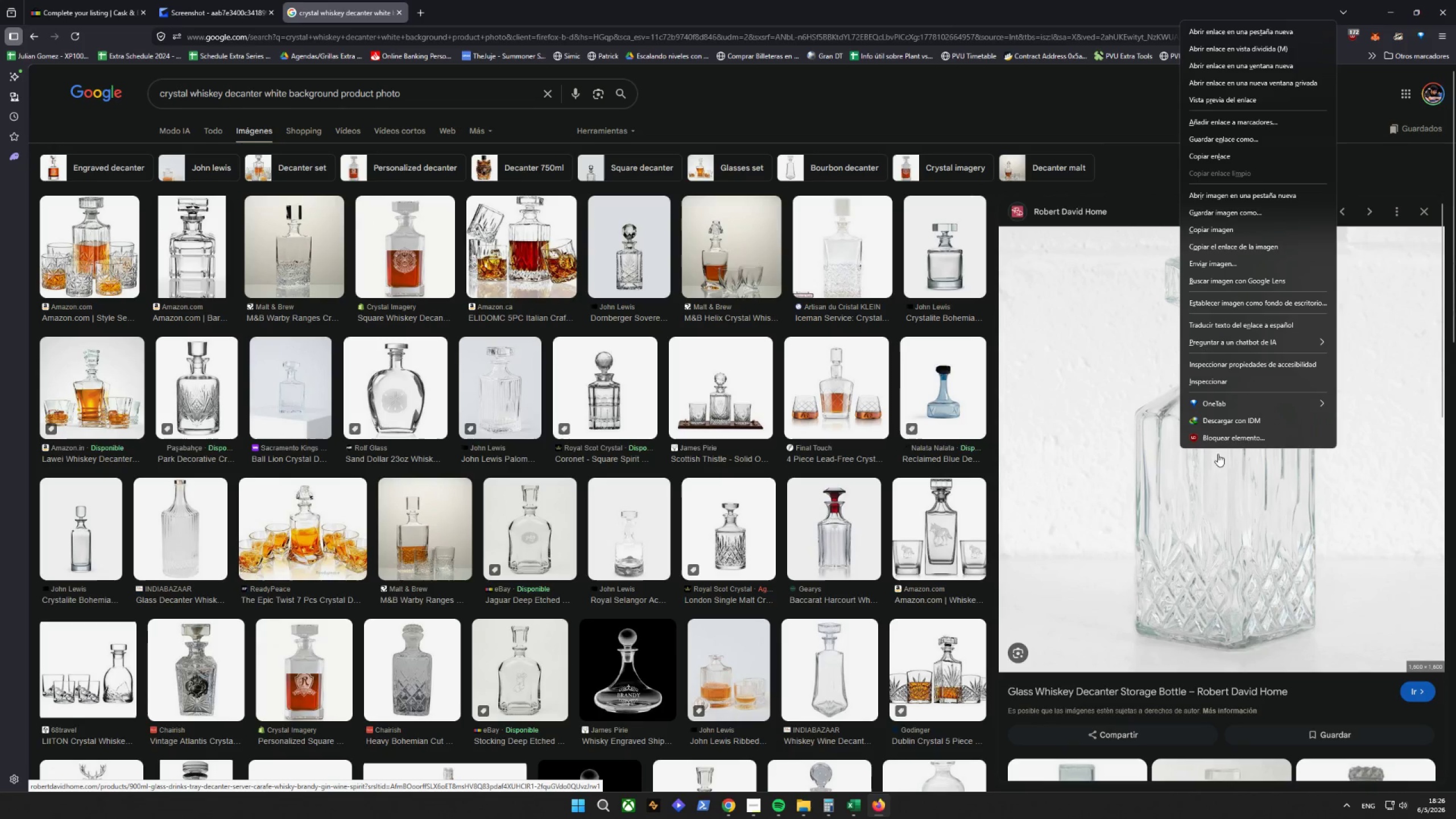 
left_click([1236, 208])
 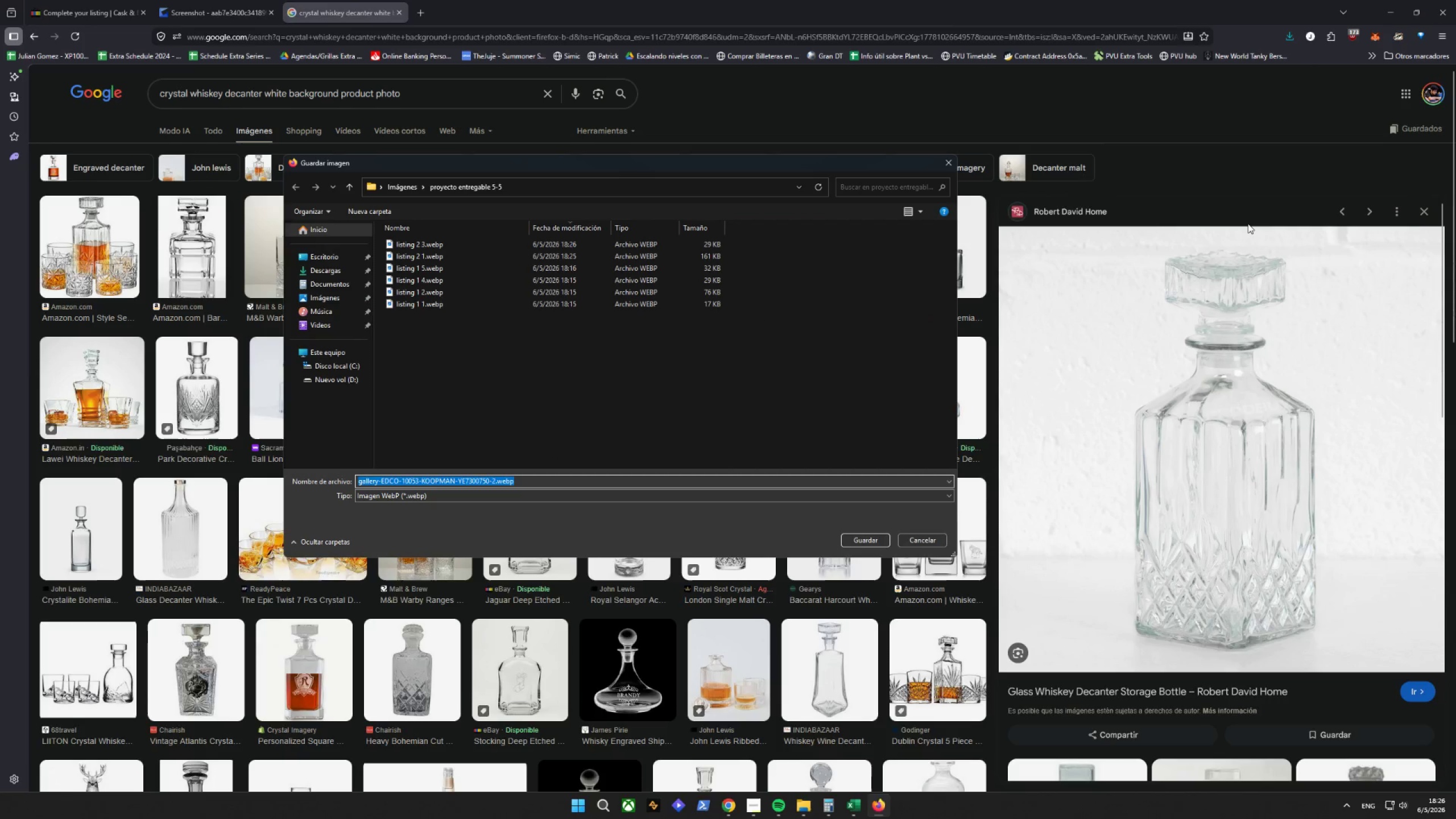 
type(listing 2 4)
 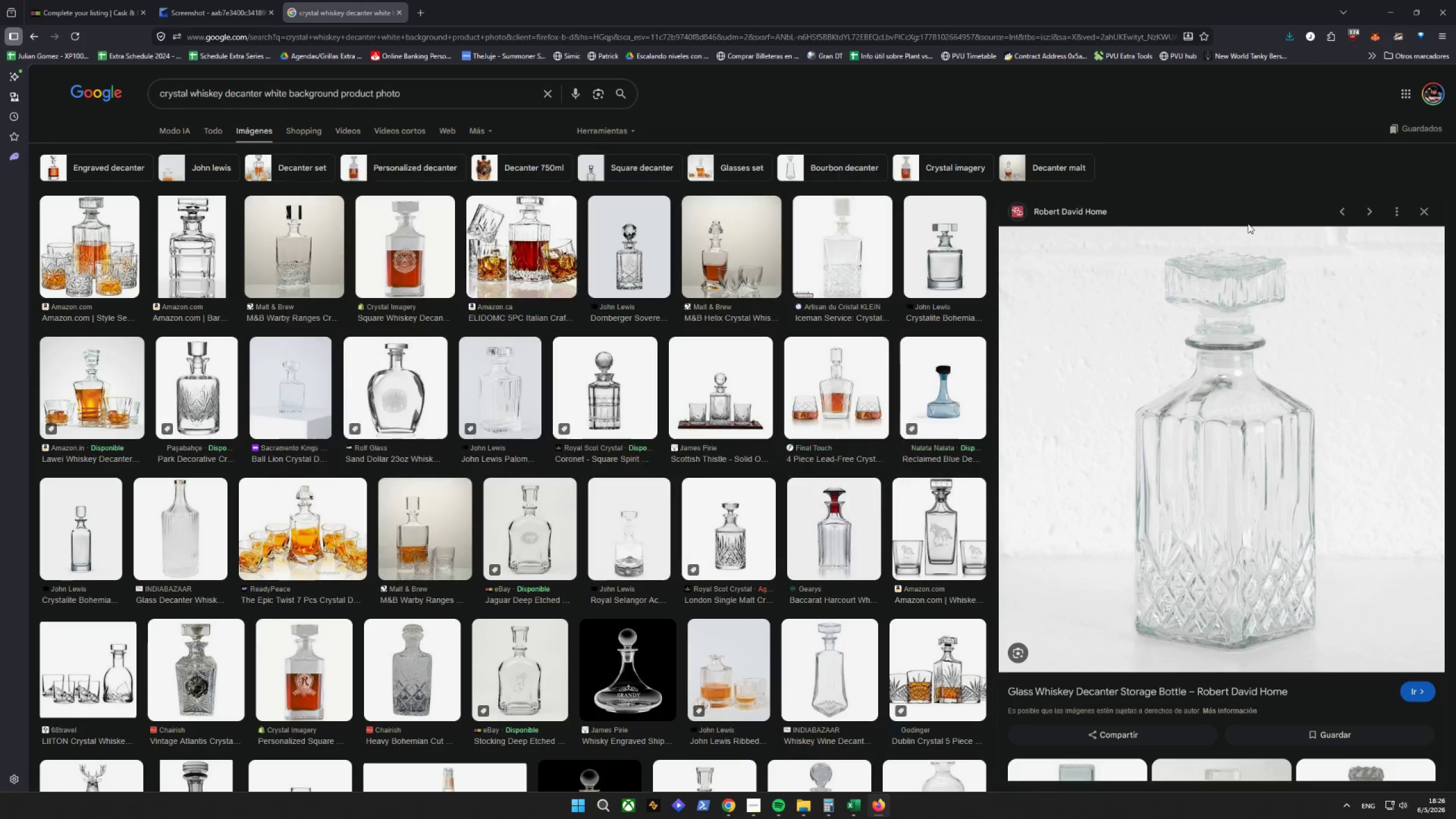 
key(Enter)
 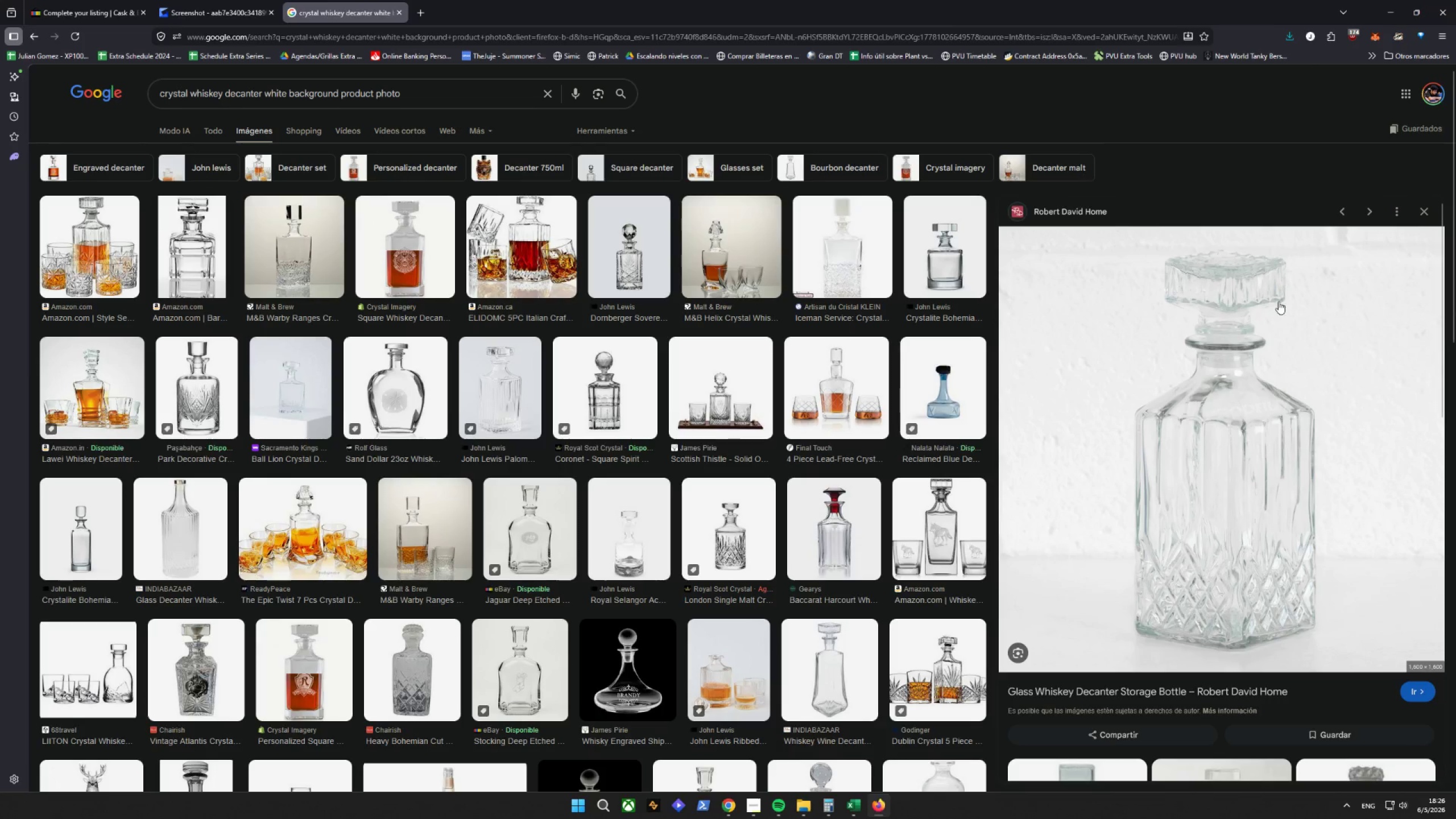 
scroll: coordinate [1276, 403], scroll_direction: down, amount: 14.0
 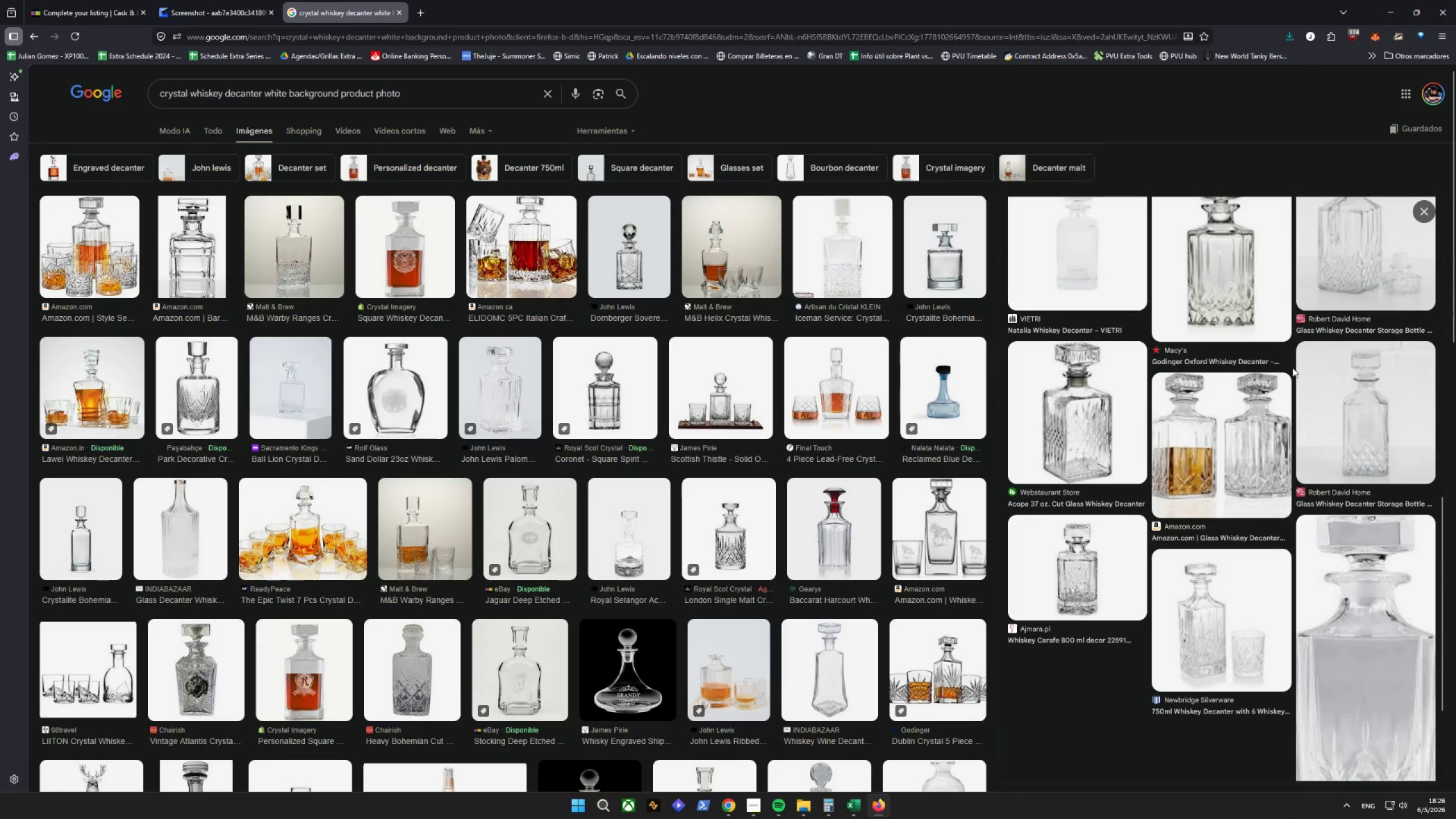 
wait(6.77)
 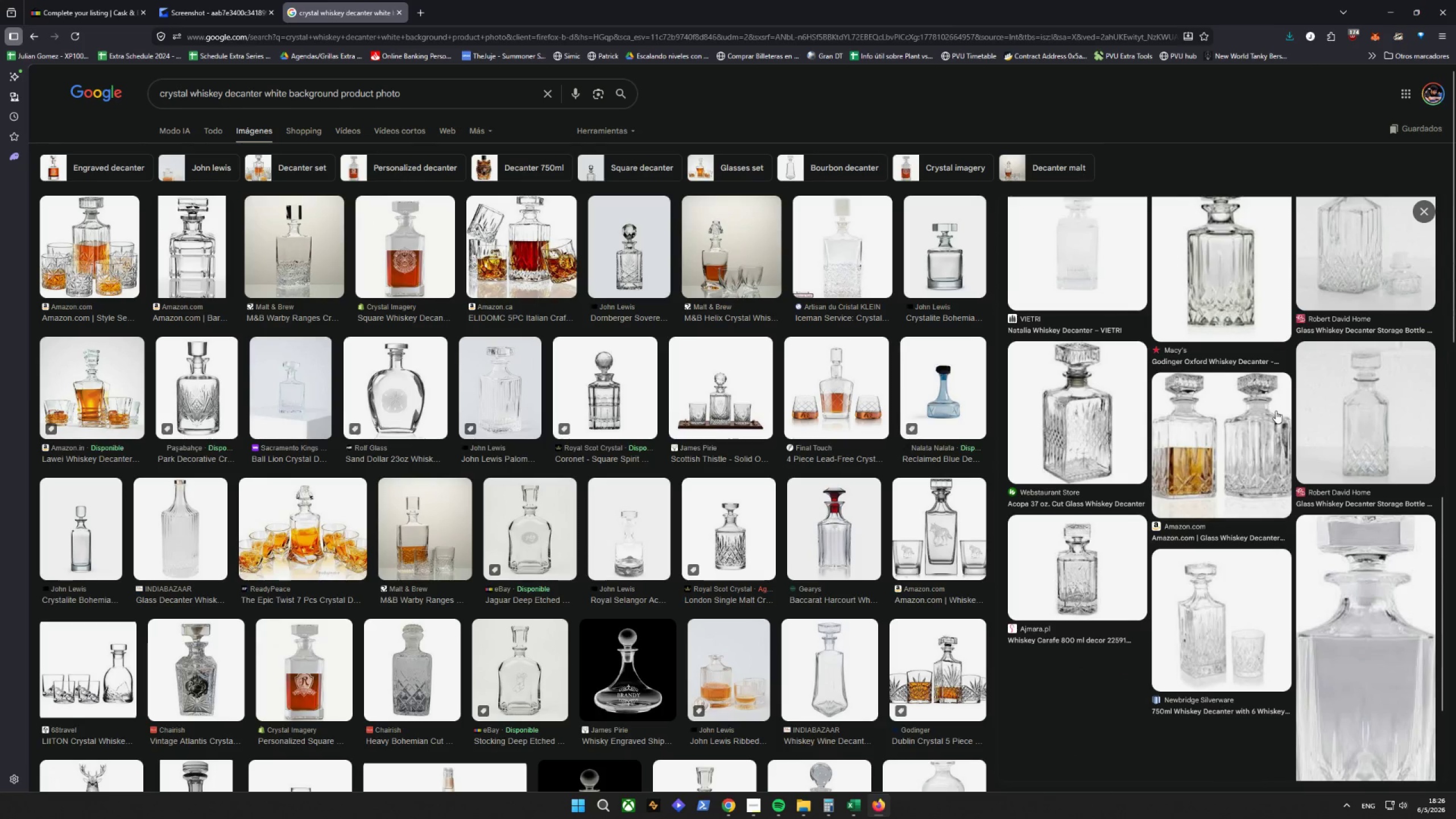 
scroll: coordinate [1285, 377], scroll_direction: down, amount: 3.0
 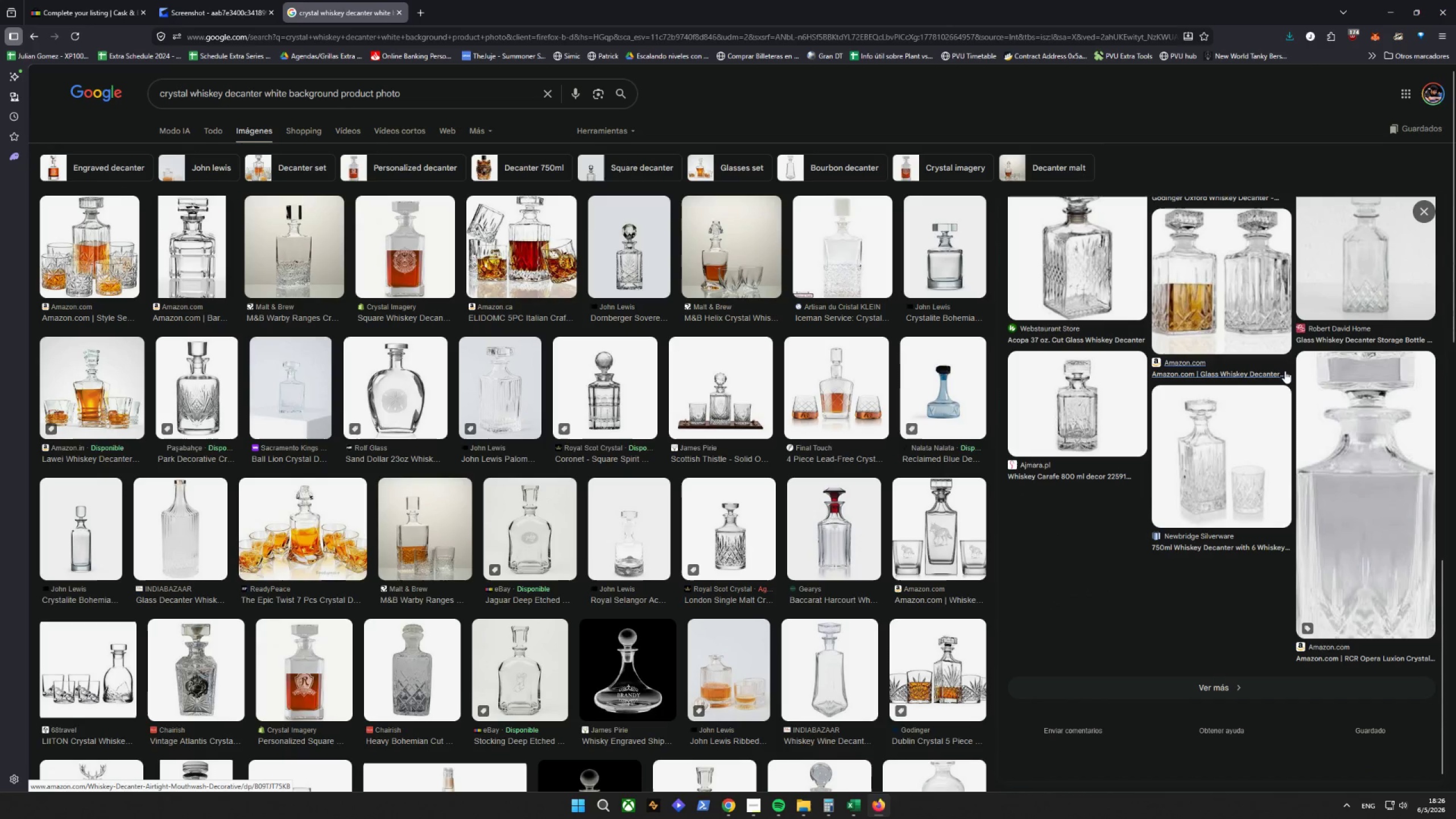 
scroll: coordinate [1277, 371], scroll_direction: up, amount: 9.0
 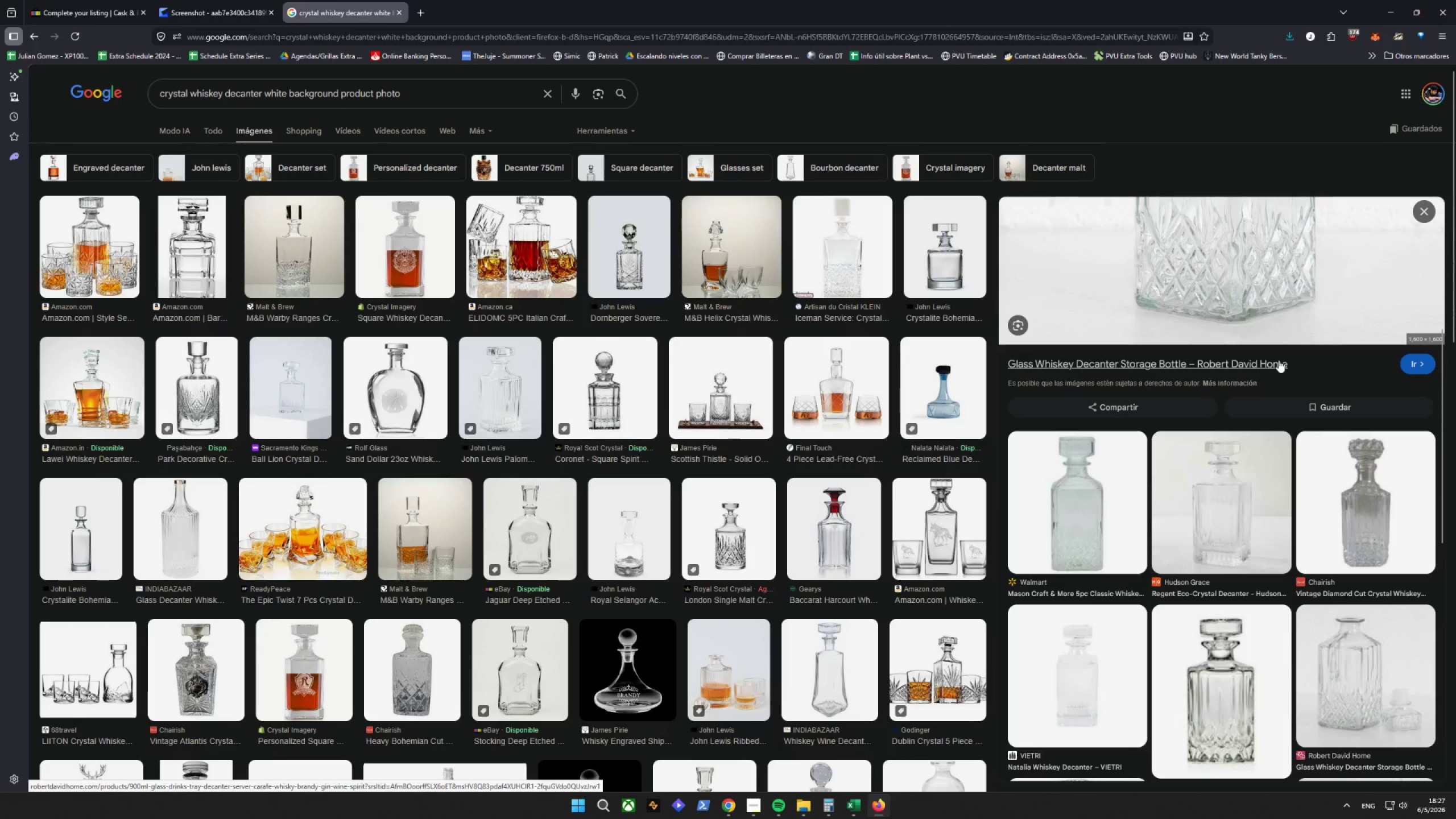 
scroll: coordinate [1021, 468], scroll_direction: down, amount: 11.0
 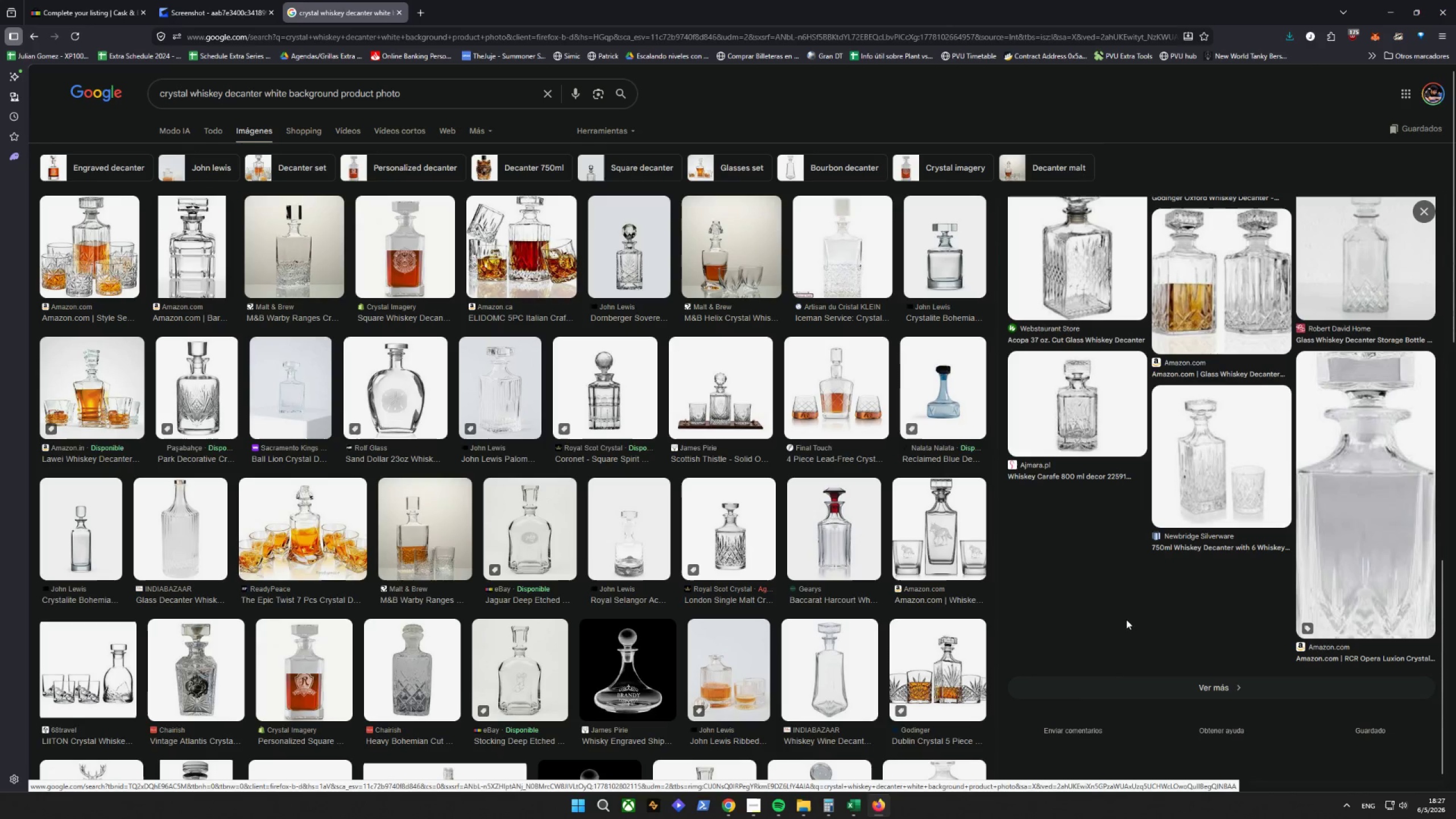 
left_click([1069, 280])
 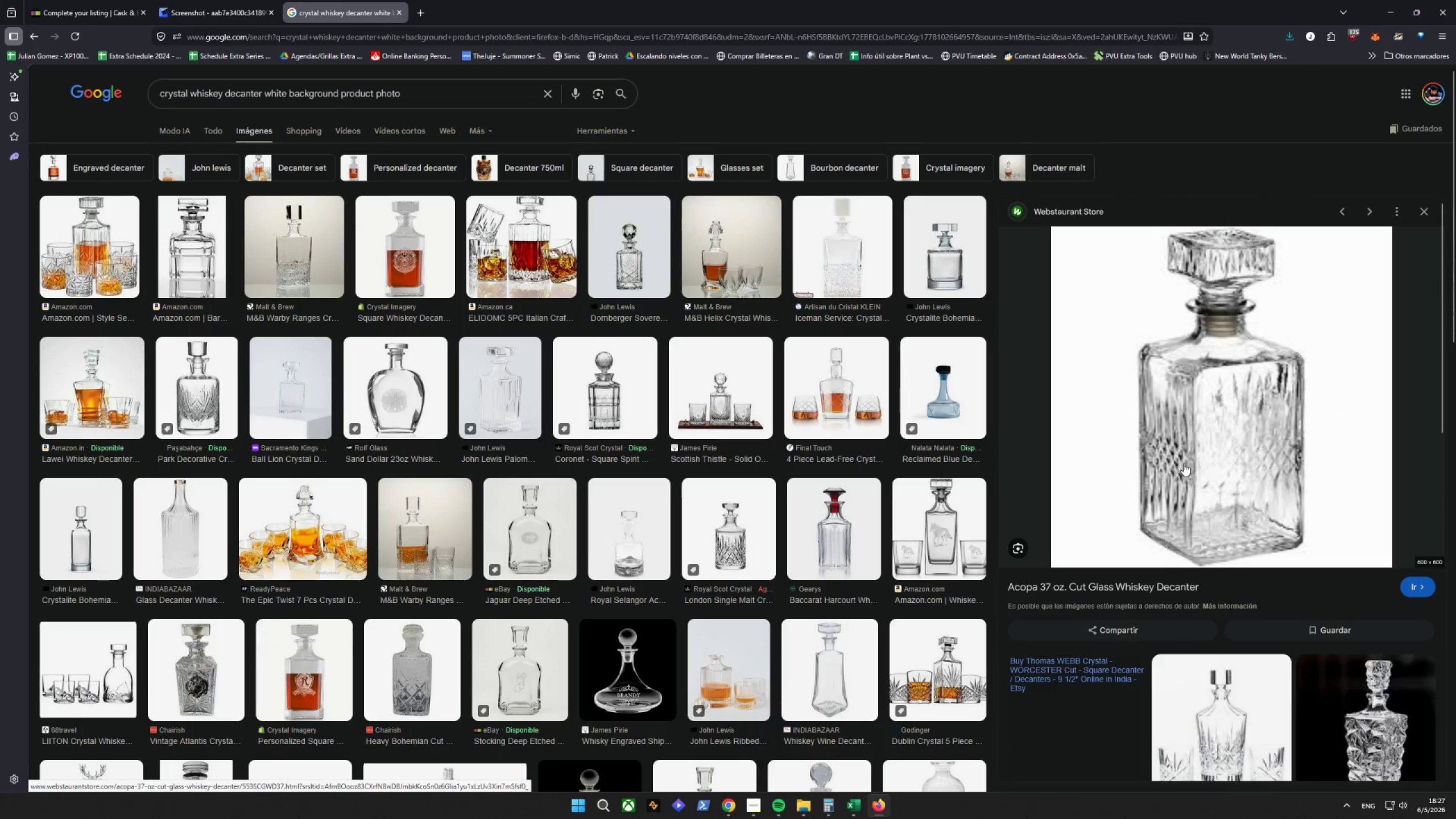 
scroll: coordinate [1185, 454], scroll_direction: down, amount: 13.0
 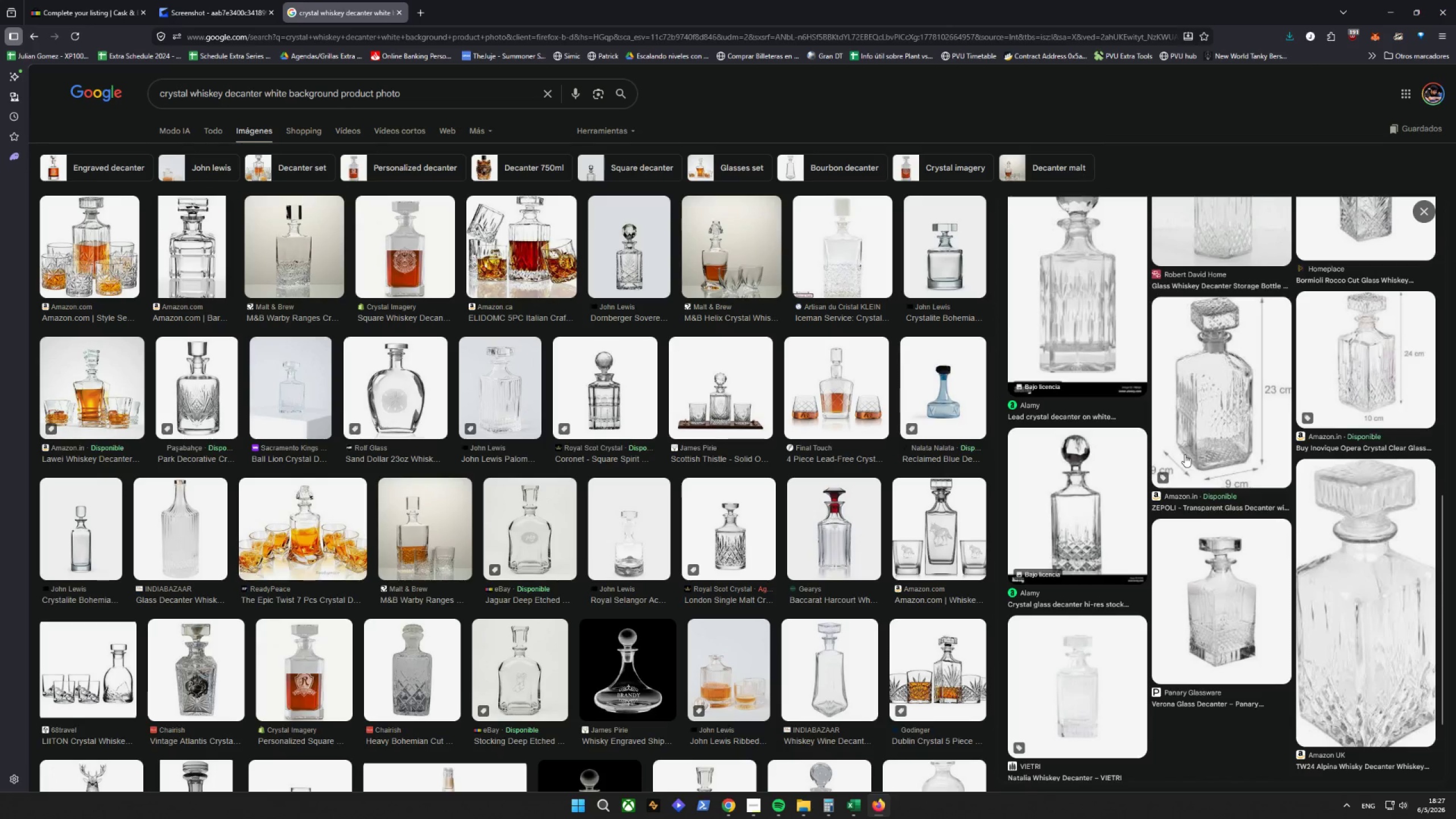 
right_click([1206, 380])
 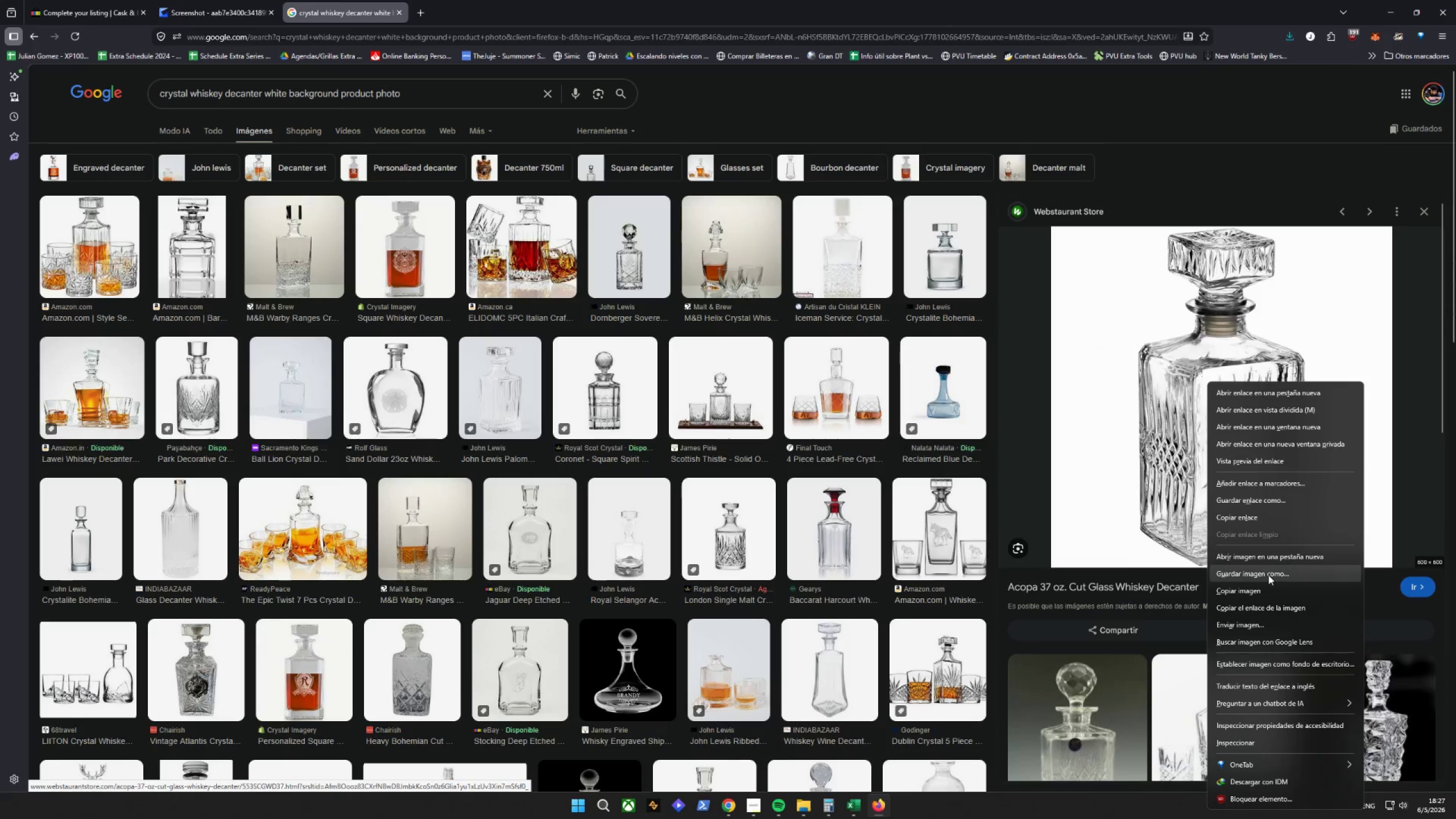 
scroll: coordinate [1189, 456], scroll_direction: up, amount: 13.0
 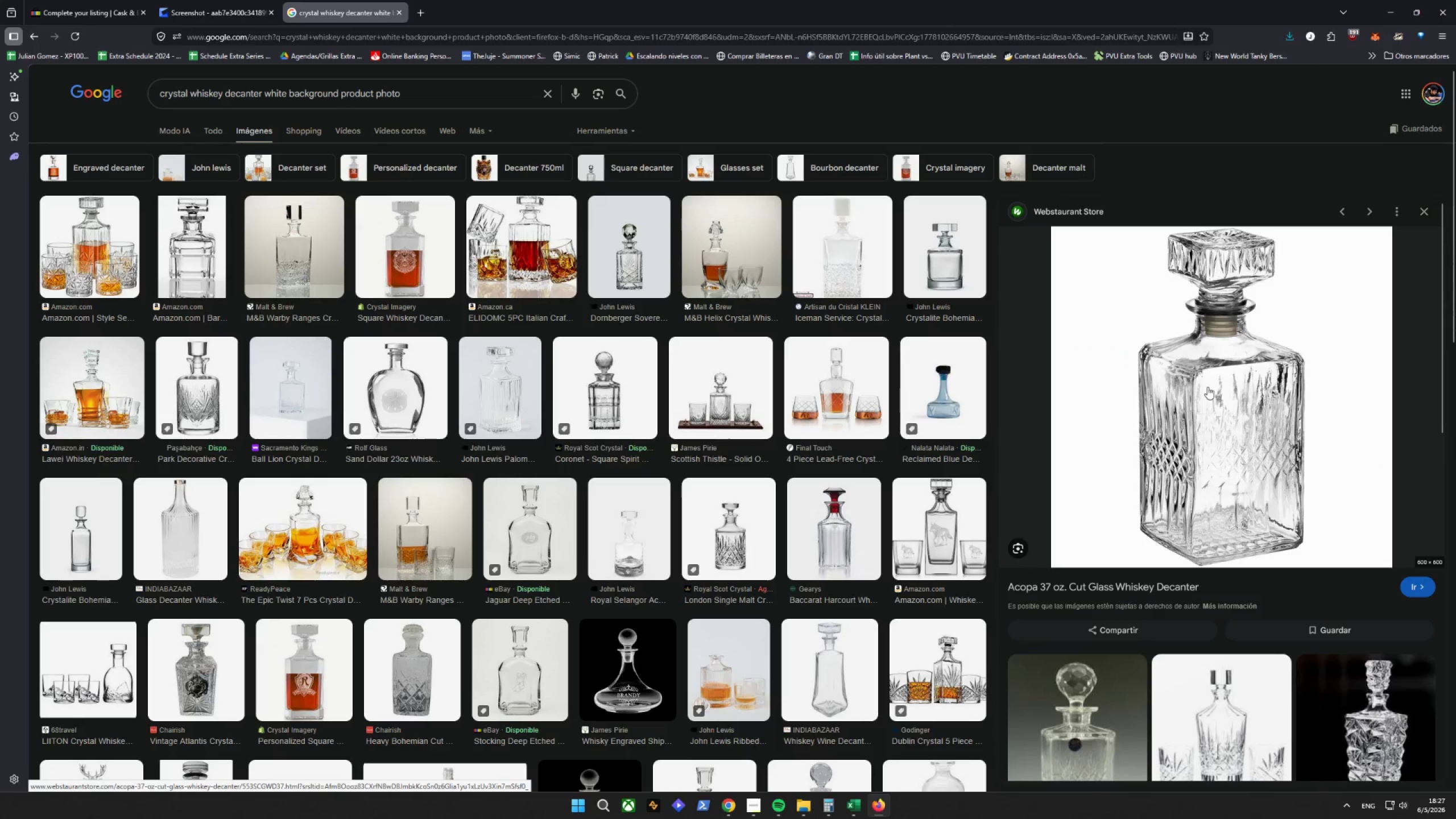 
left_click([1268, 571])
 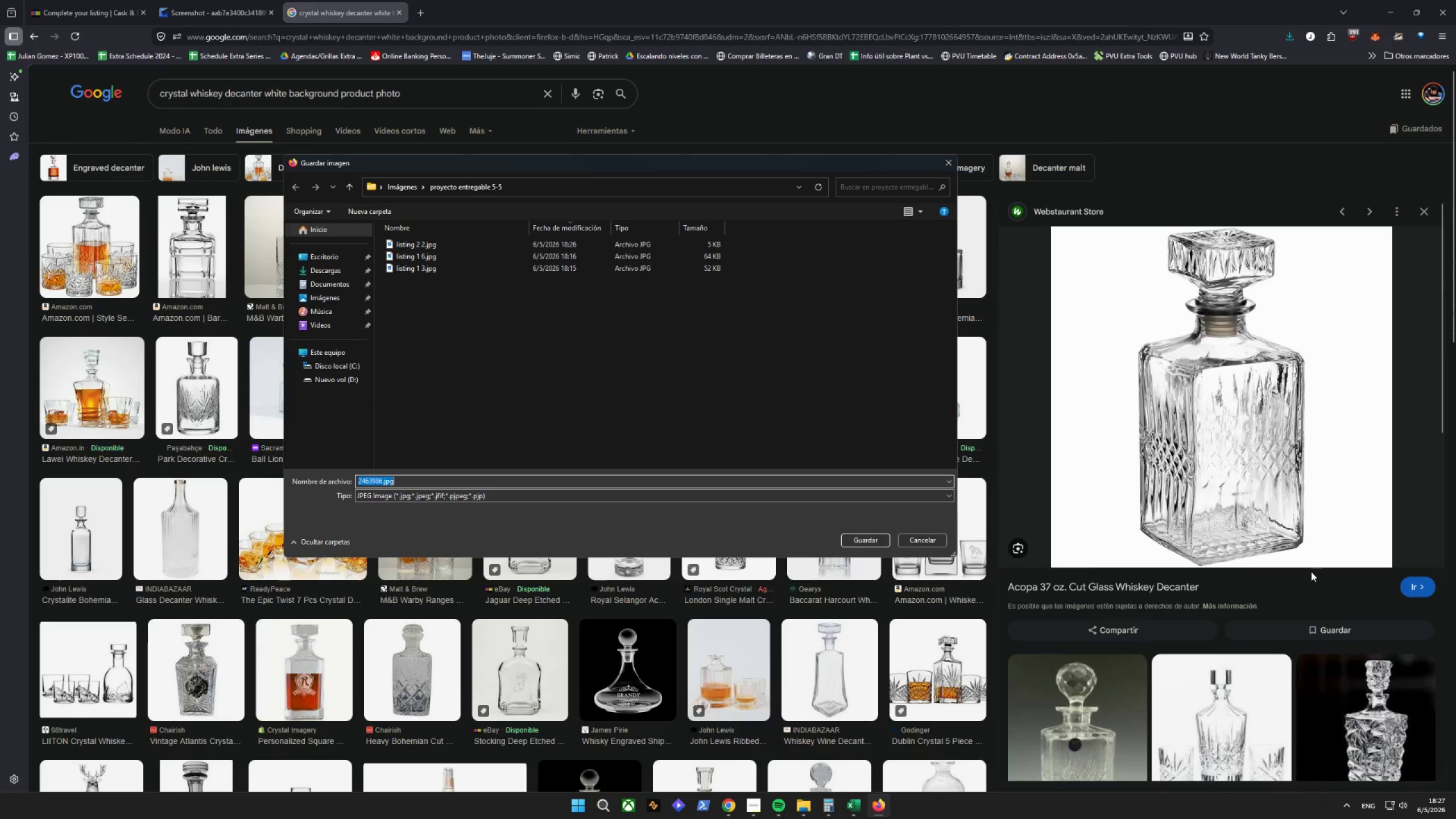 
type(listing 2 5)
 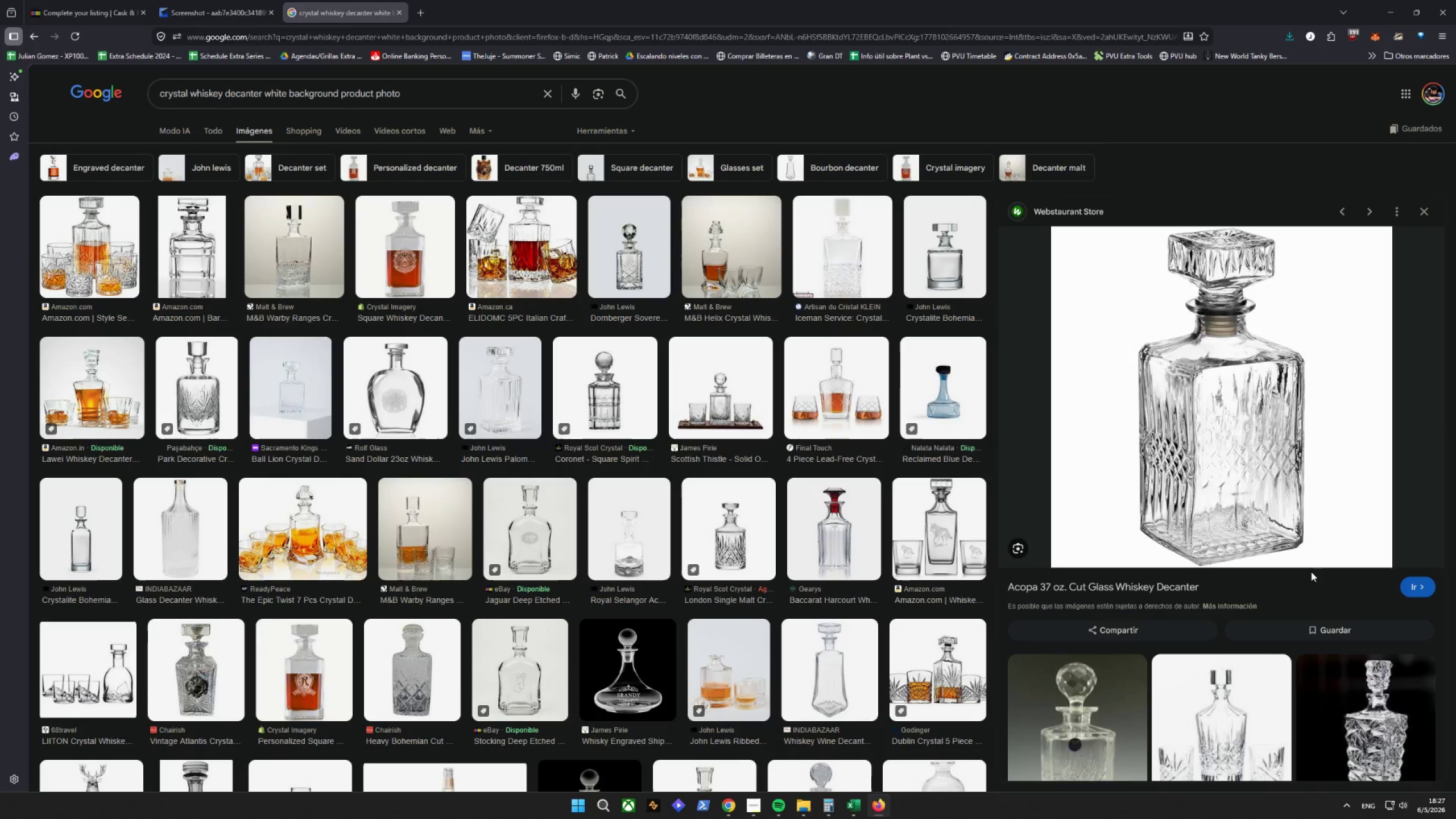 
key(Enter)
 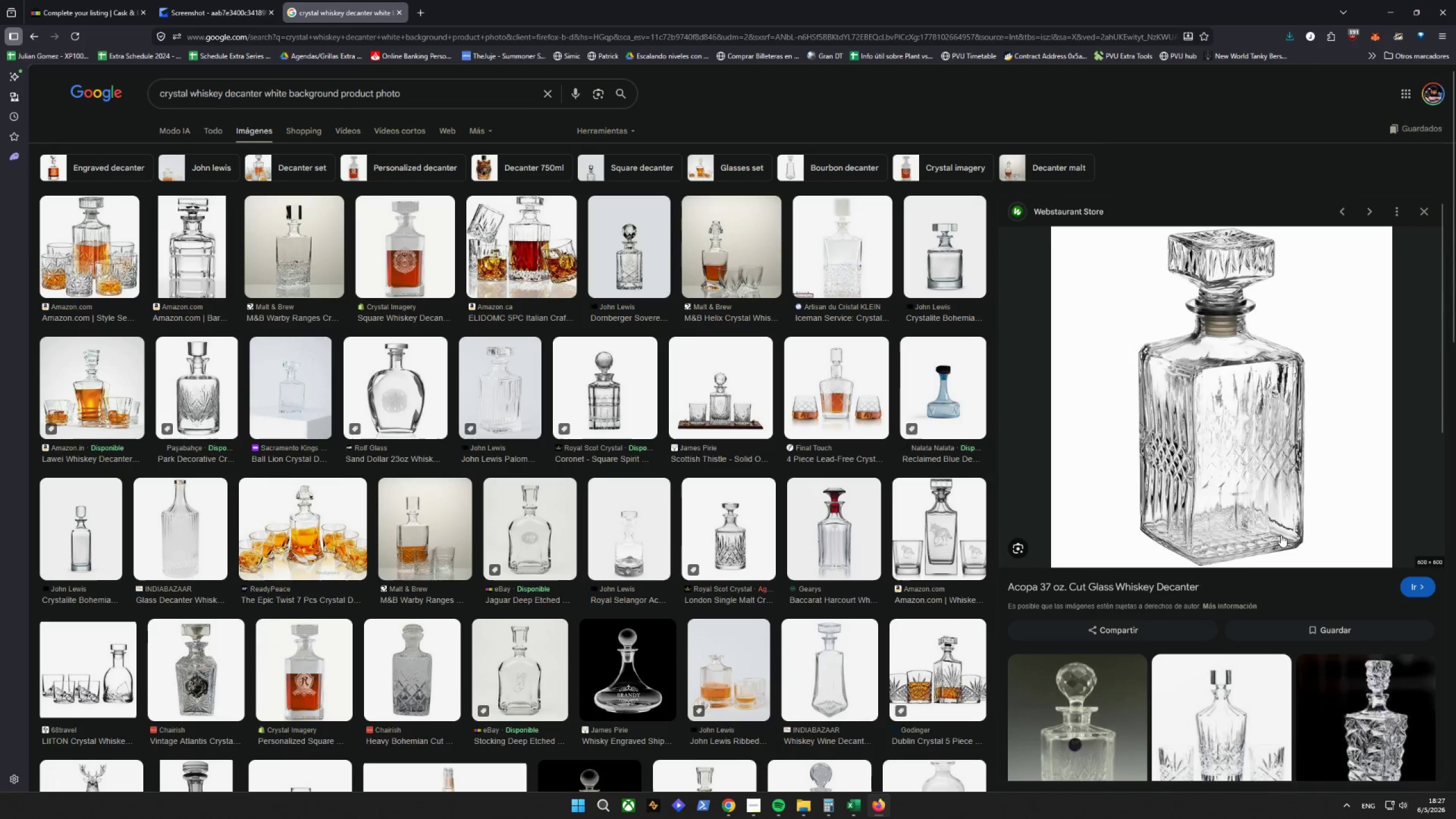 
scroll: coordinate [1279, 501], scroll_direction: down, amount: 16.0
 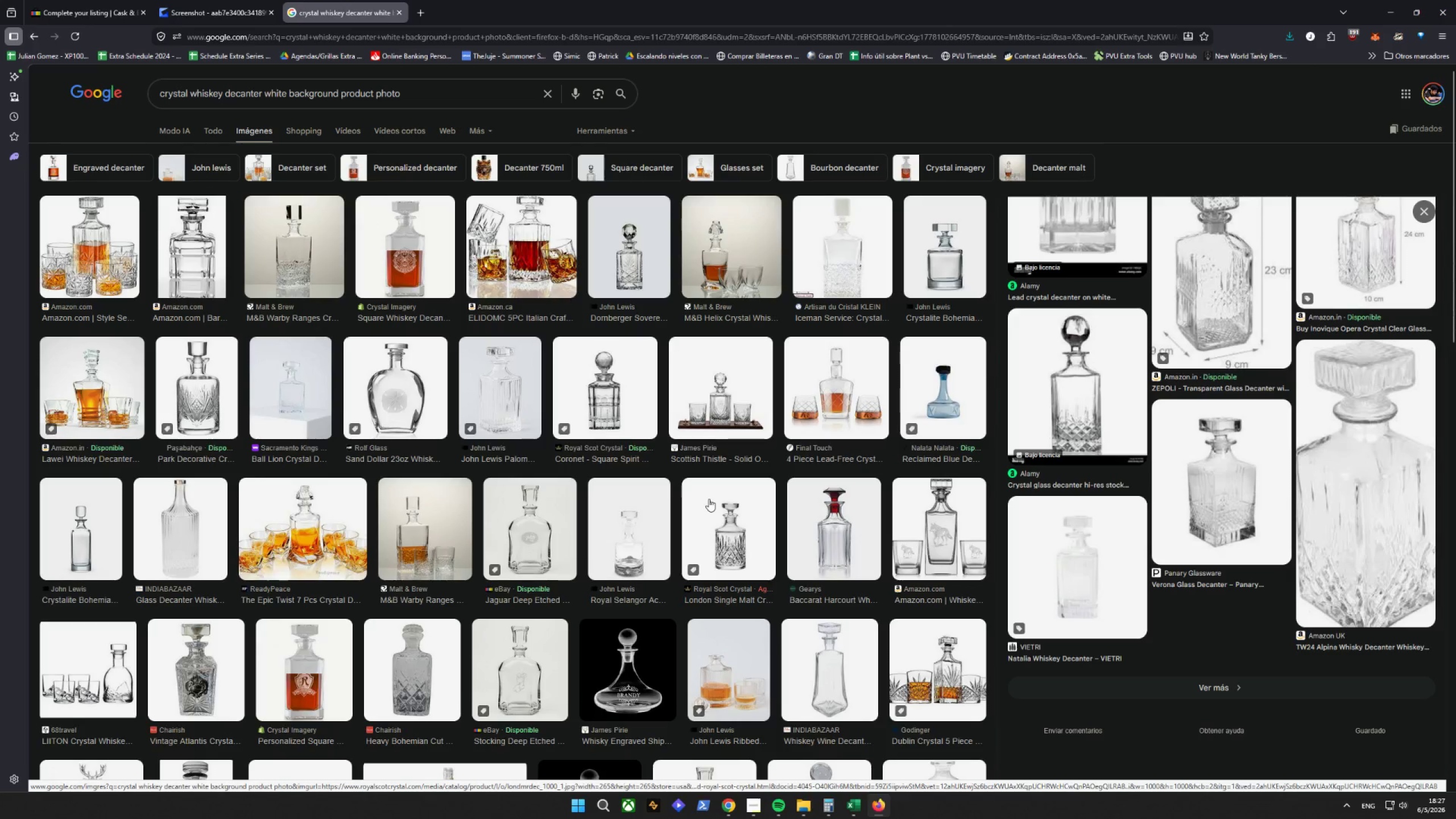 
wait(16.07)
 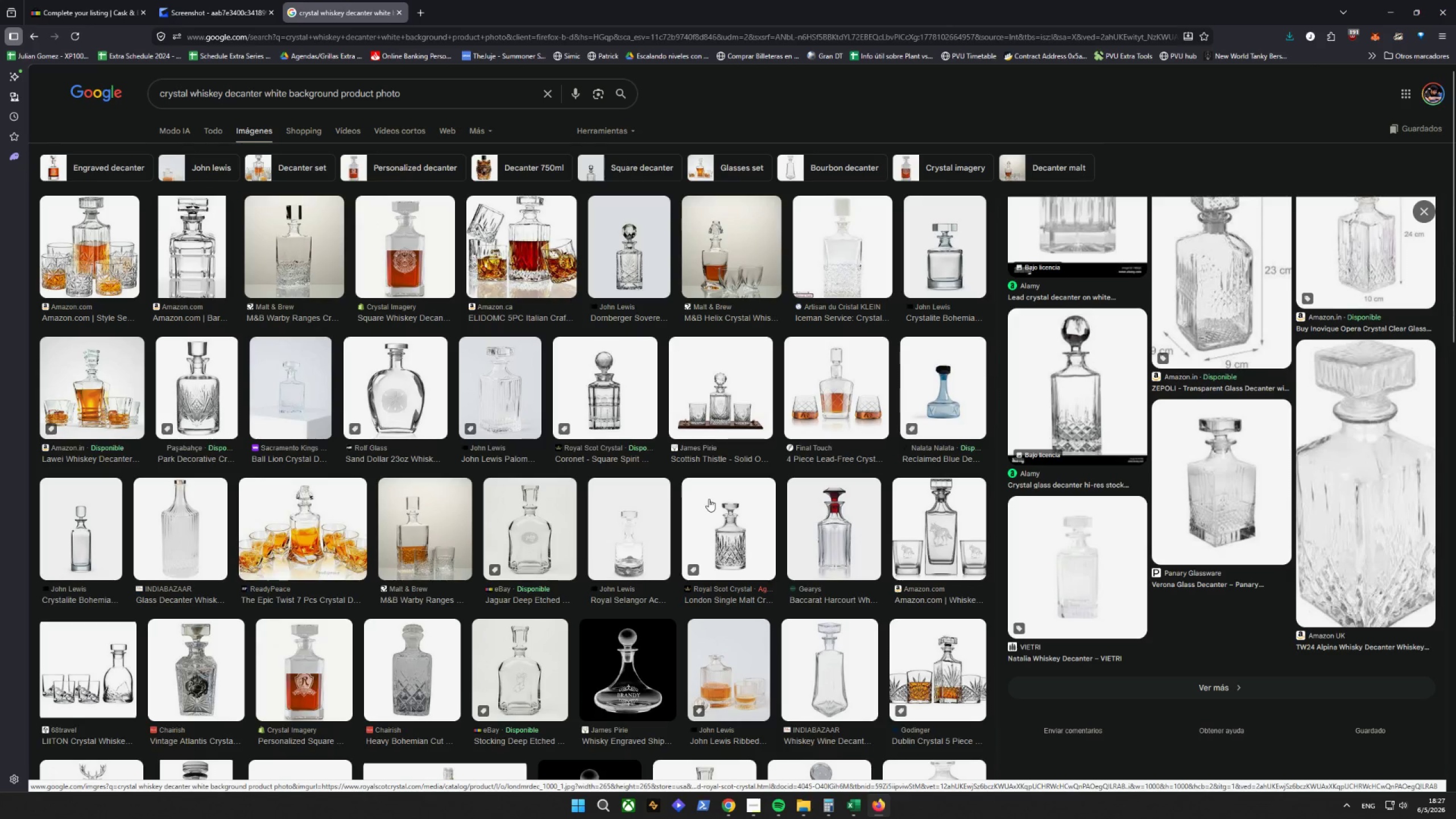 
scroll: coordinate [705, 498], scroll_direction: down, amount: 4.0
 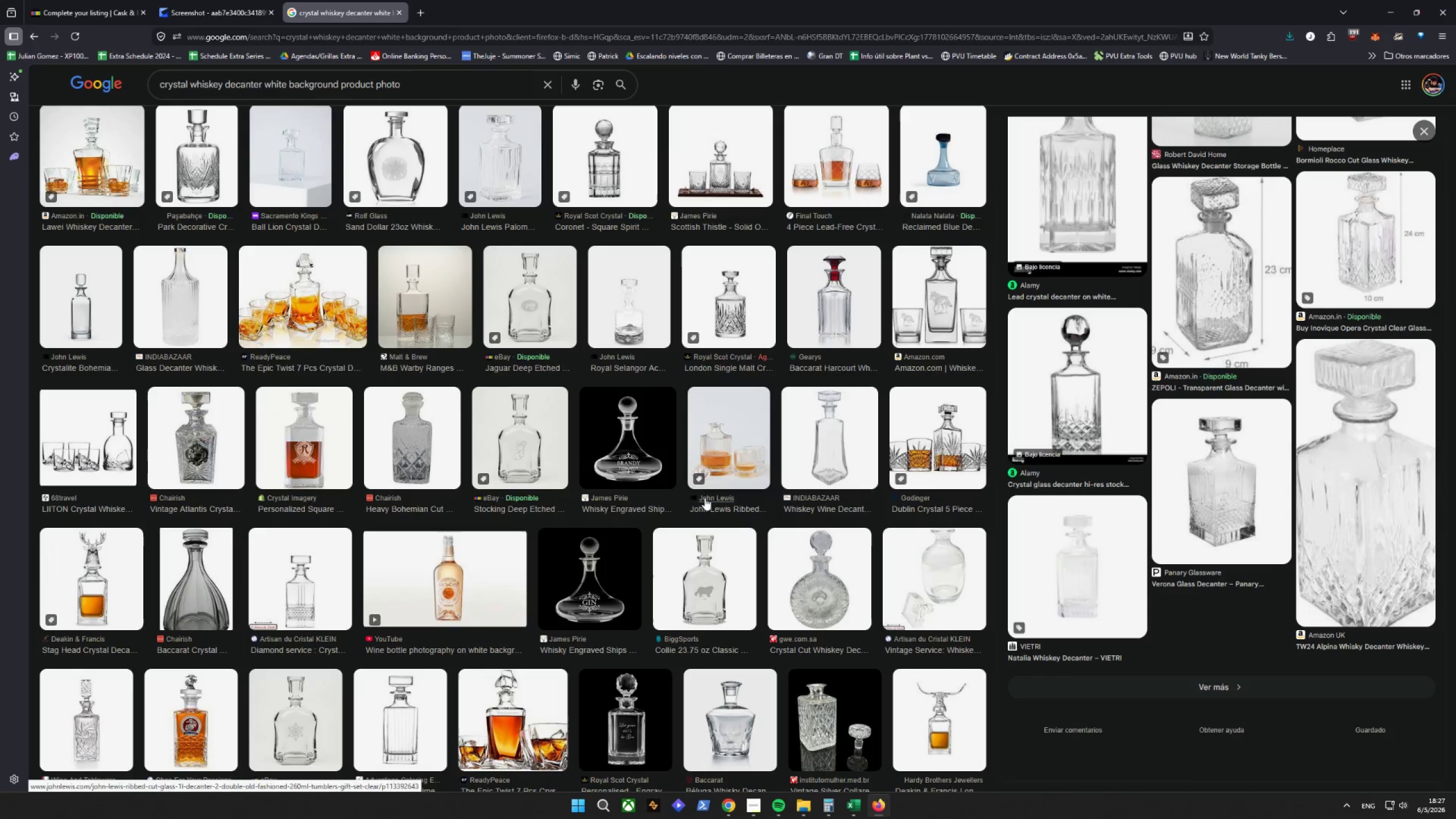 
wait(6.44)
 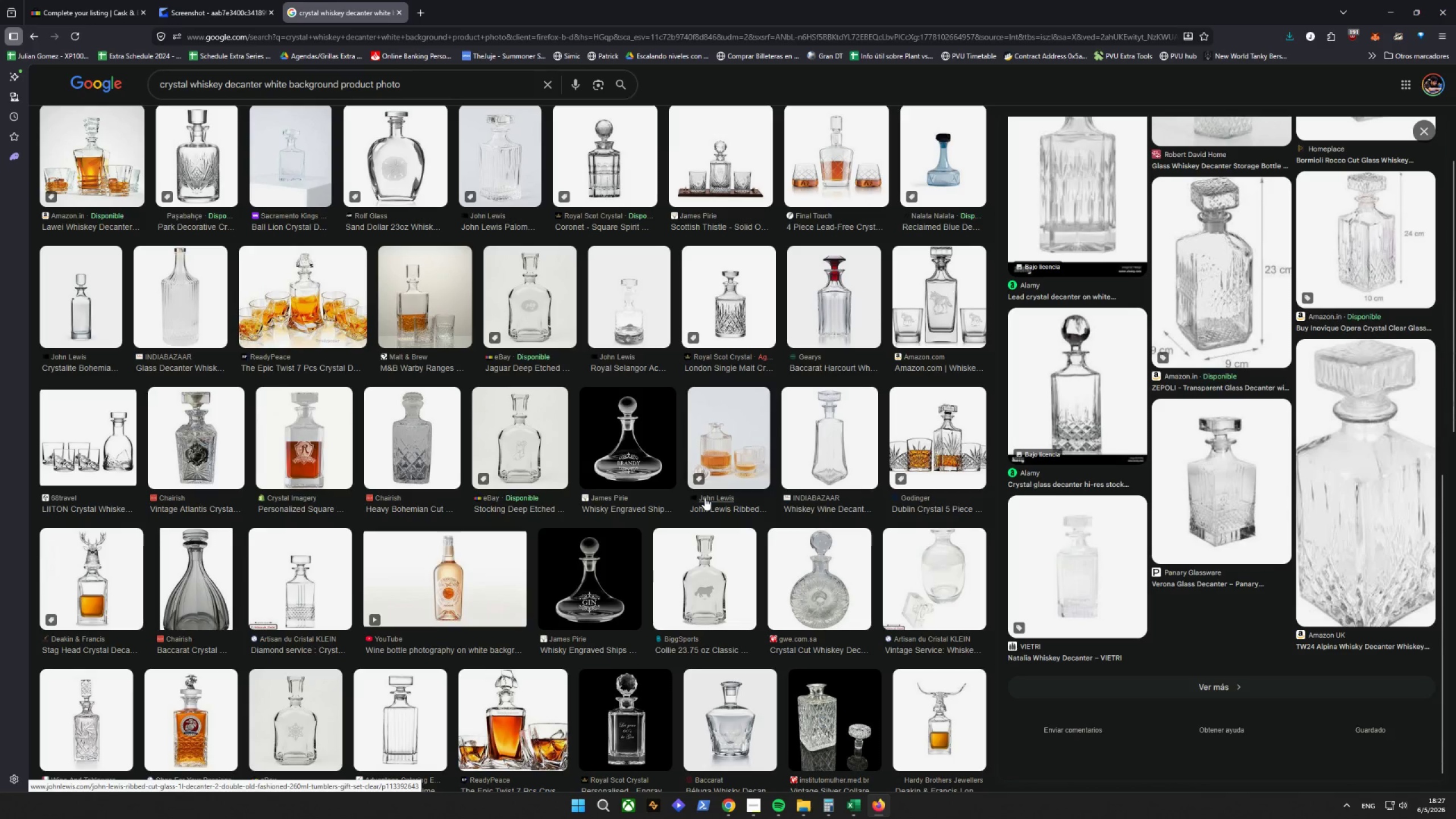 
left_click([947, 421])
 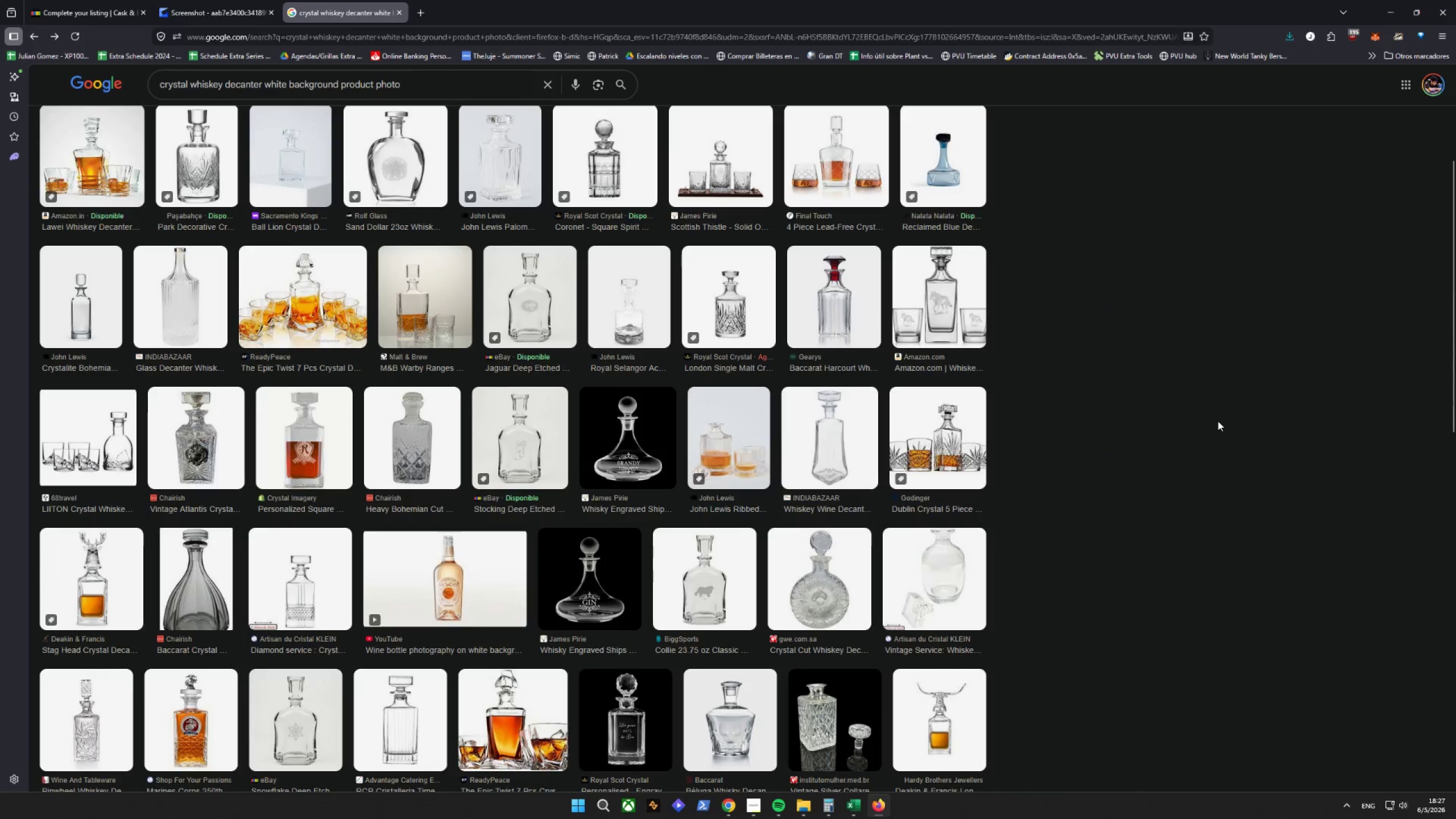 
left_click([946, 460])
 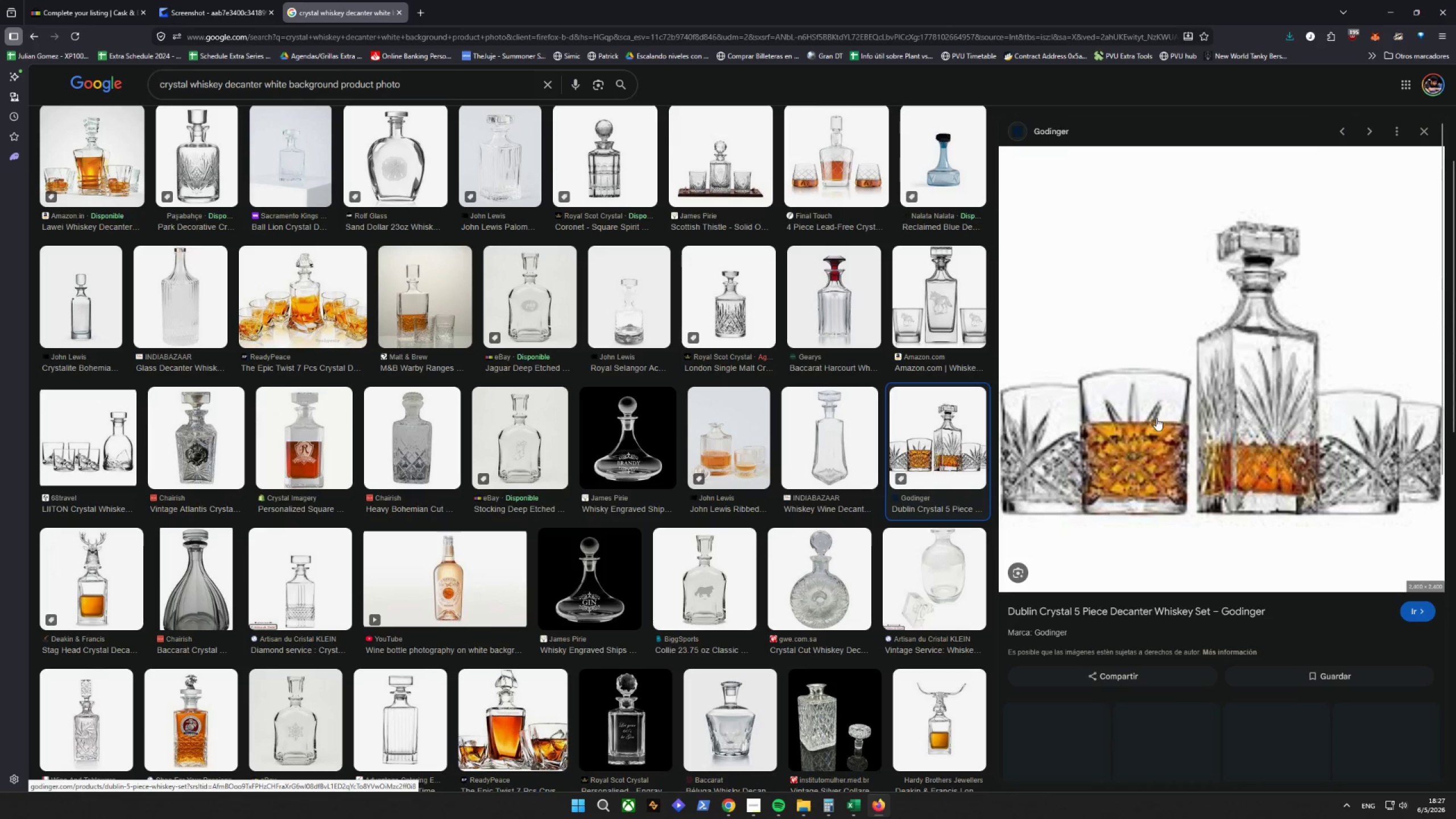 
right_click([1156, 418])
 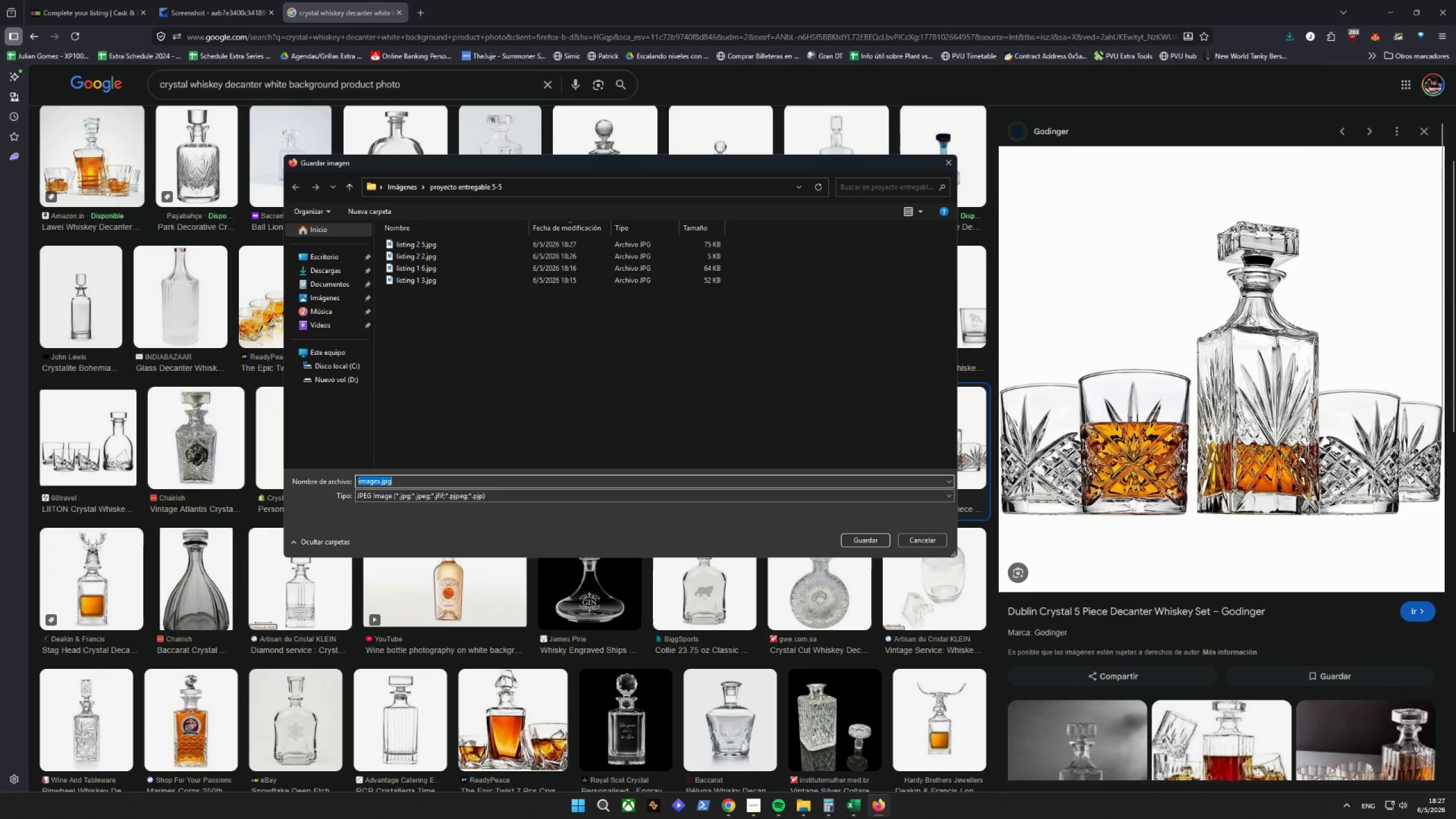 
wait(5.58)
 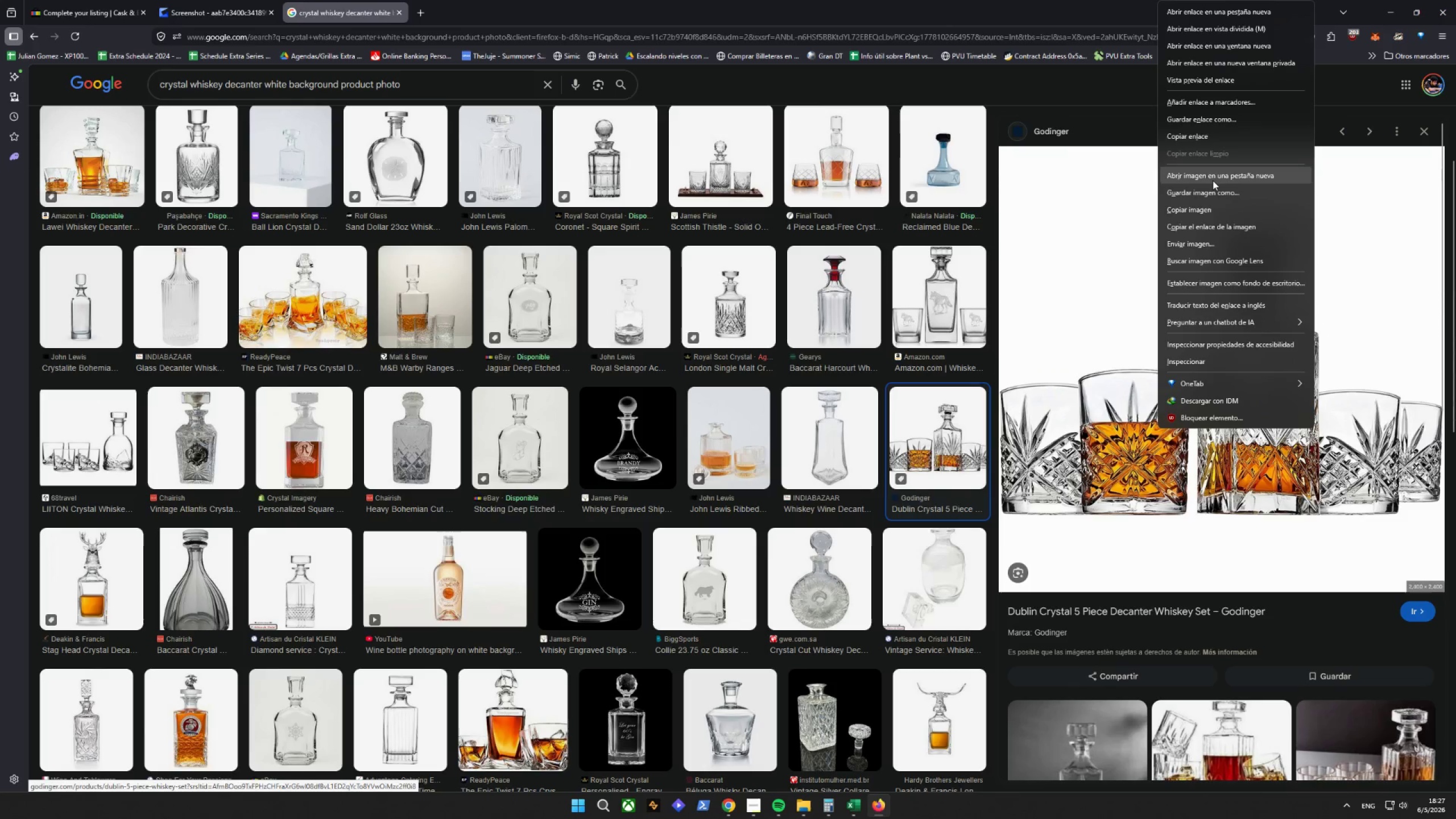 
type(listing 26)
 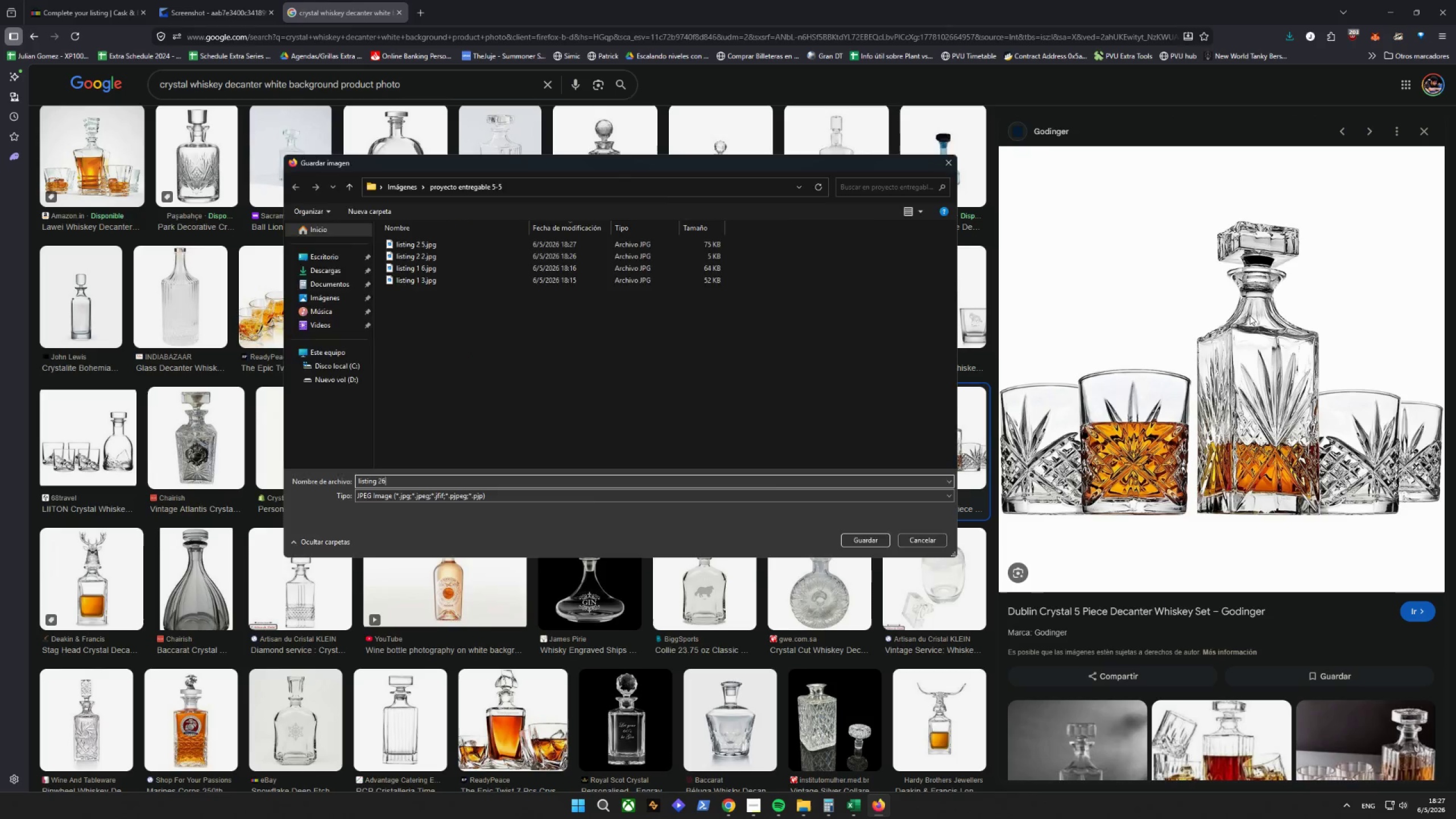 
key(Enter)
 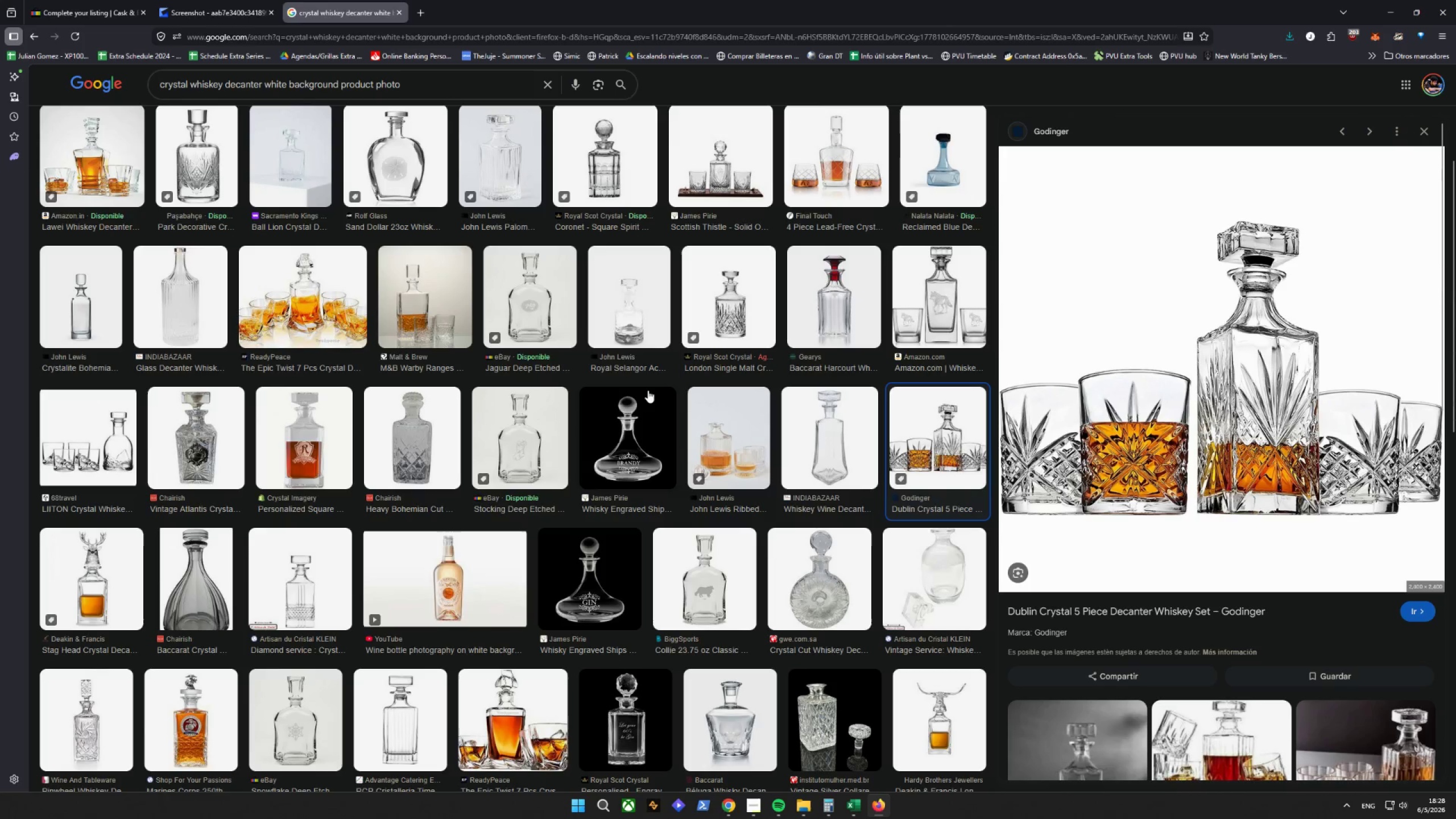 
left_click([116, 0])
 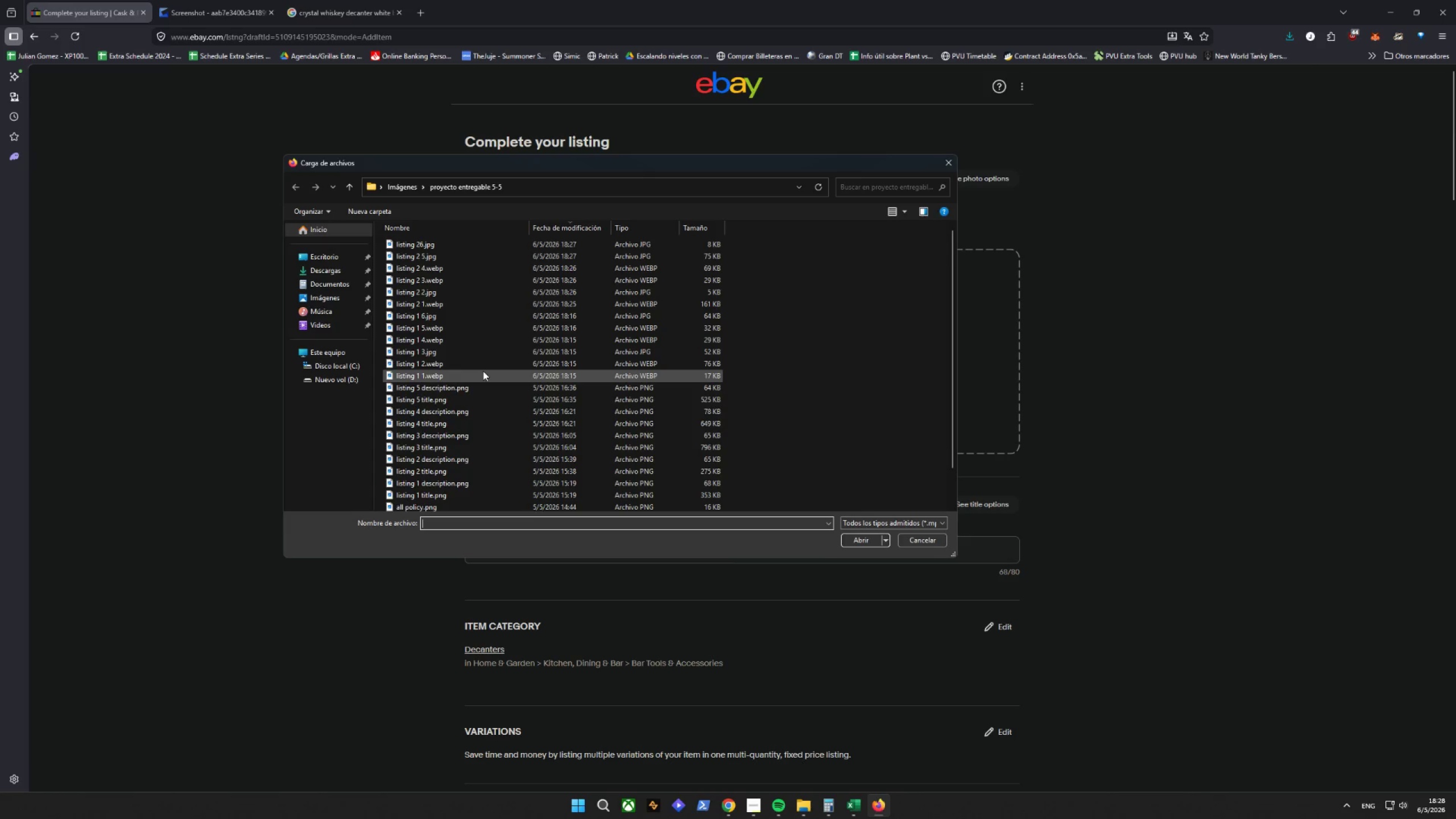 
mouse_move([493, 353])
 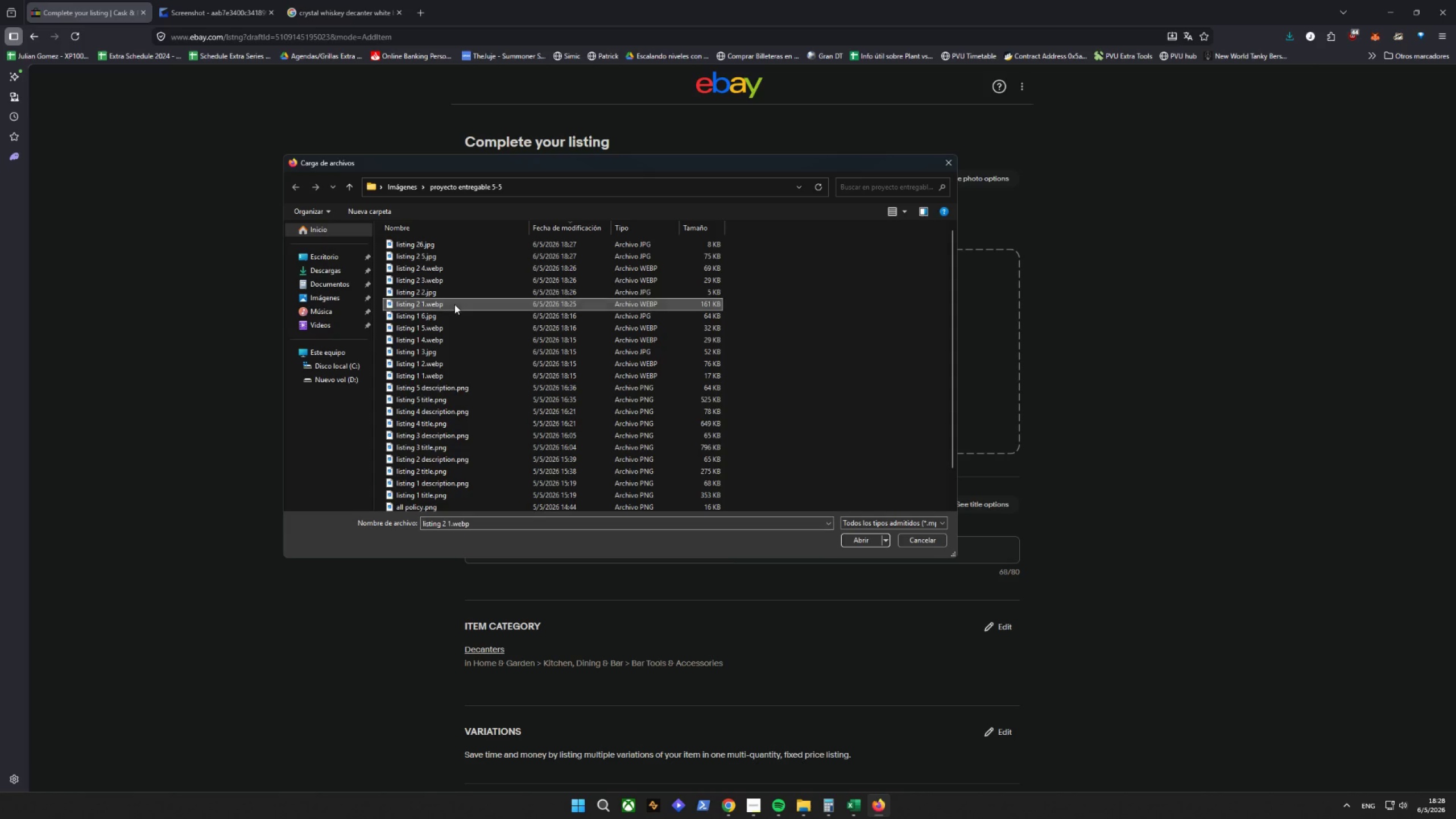 
hold_key(key=ControlLeft, duration=1.88)
 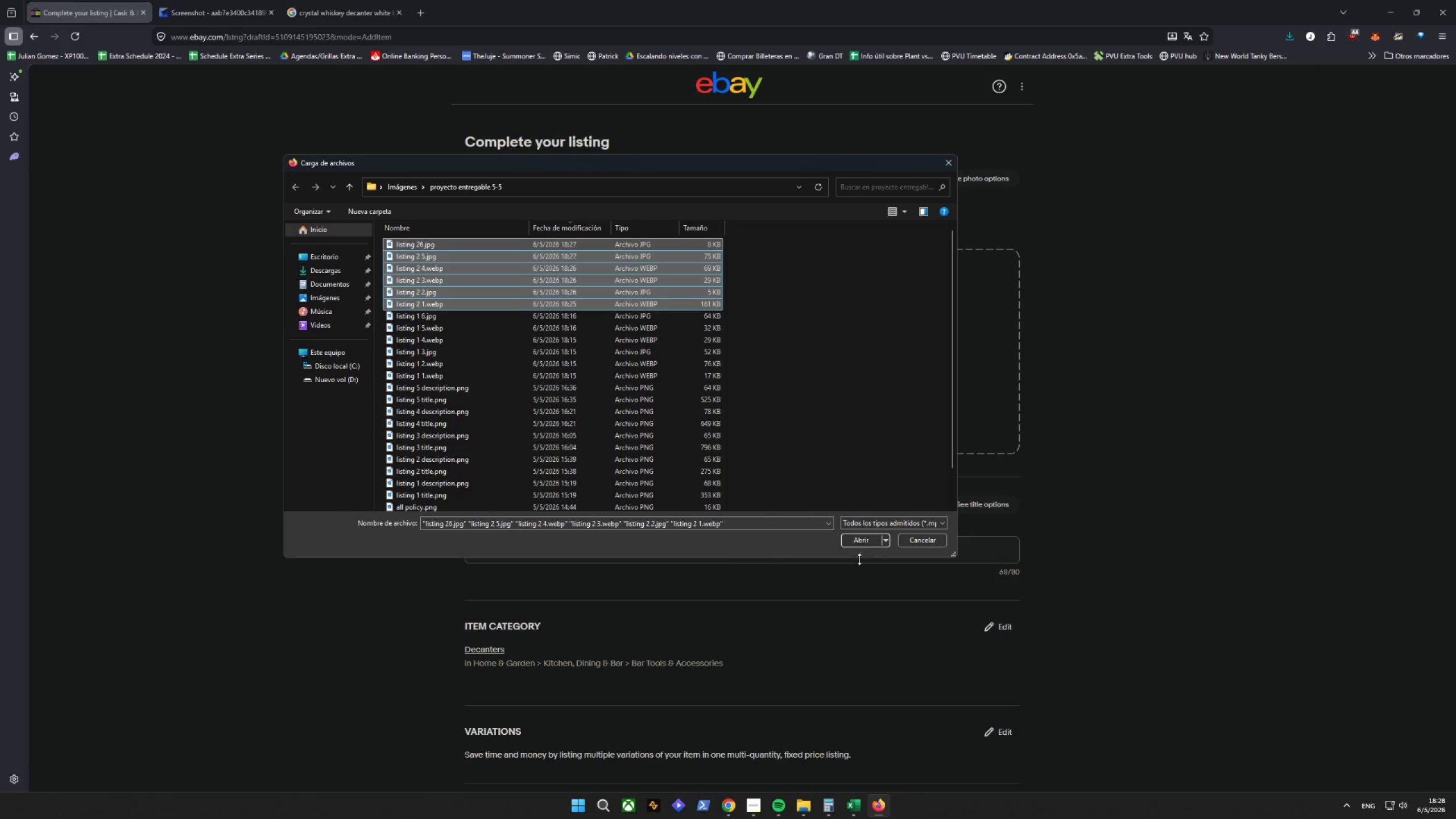 
key(Meta+MetaLeft)
 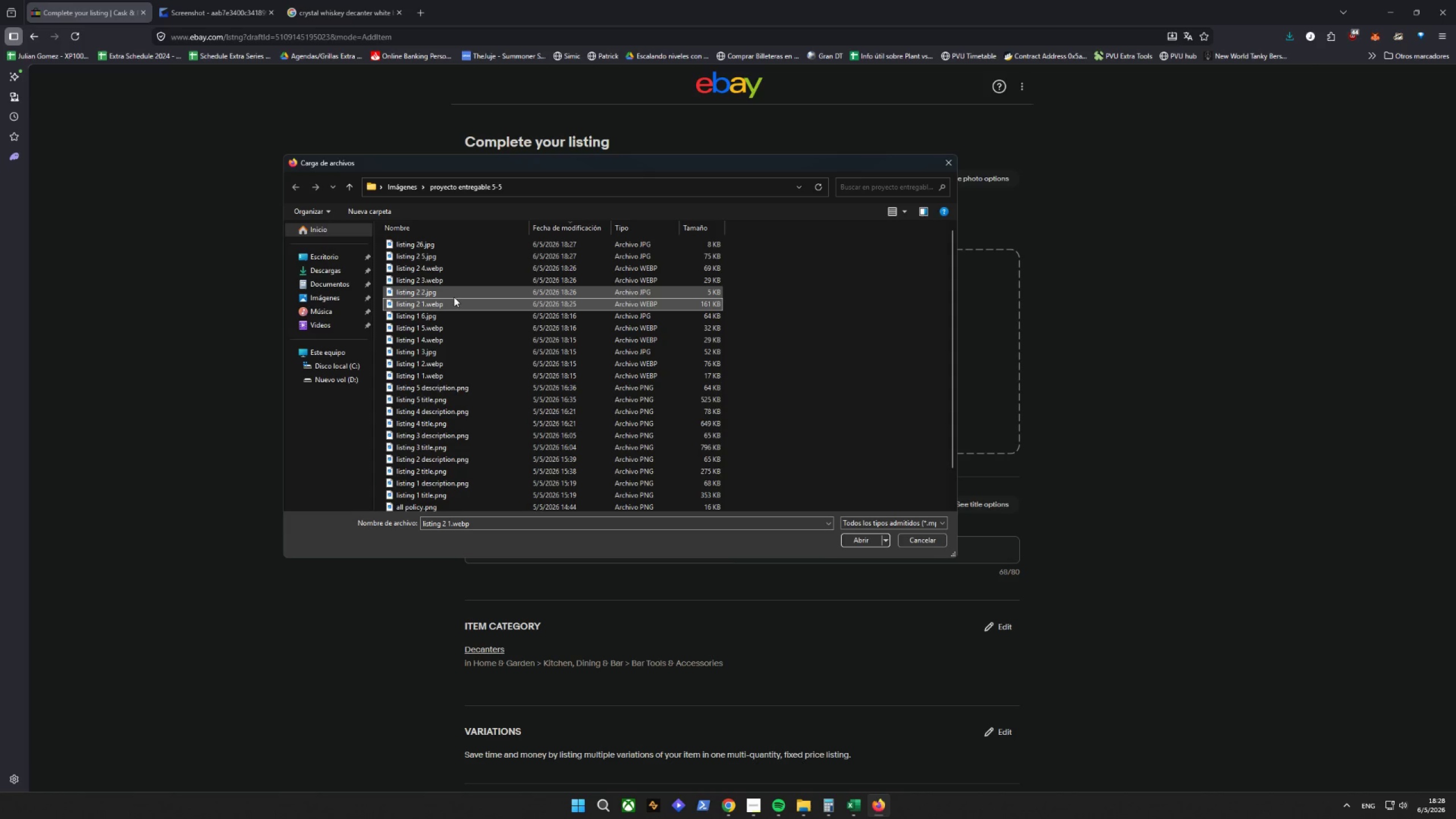 
double_click([453, 283])
 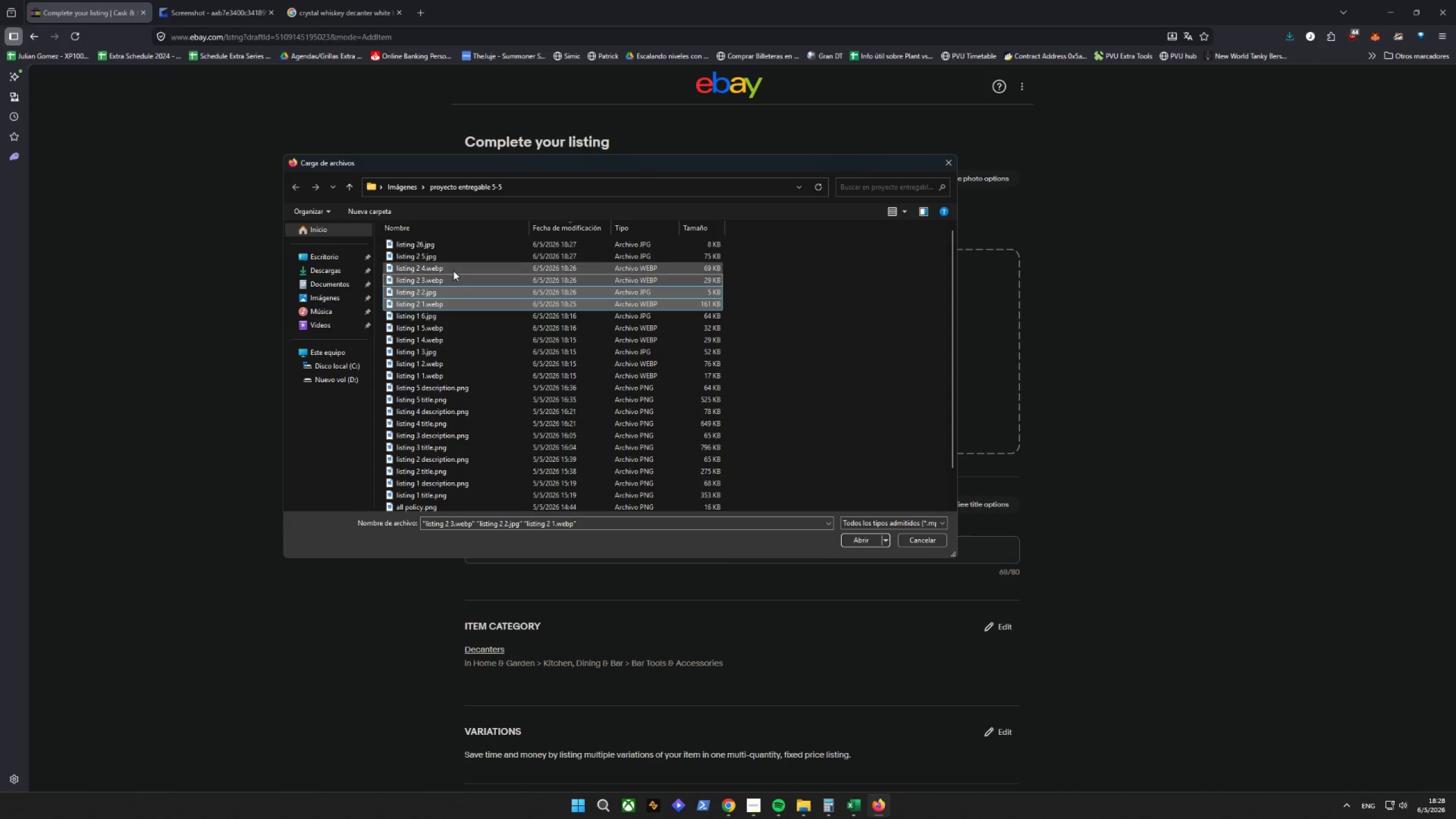 
triple_click([453, 268])
 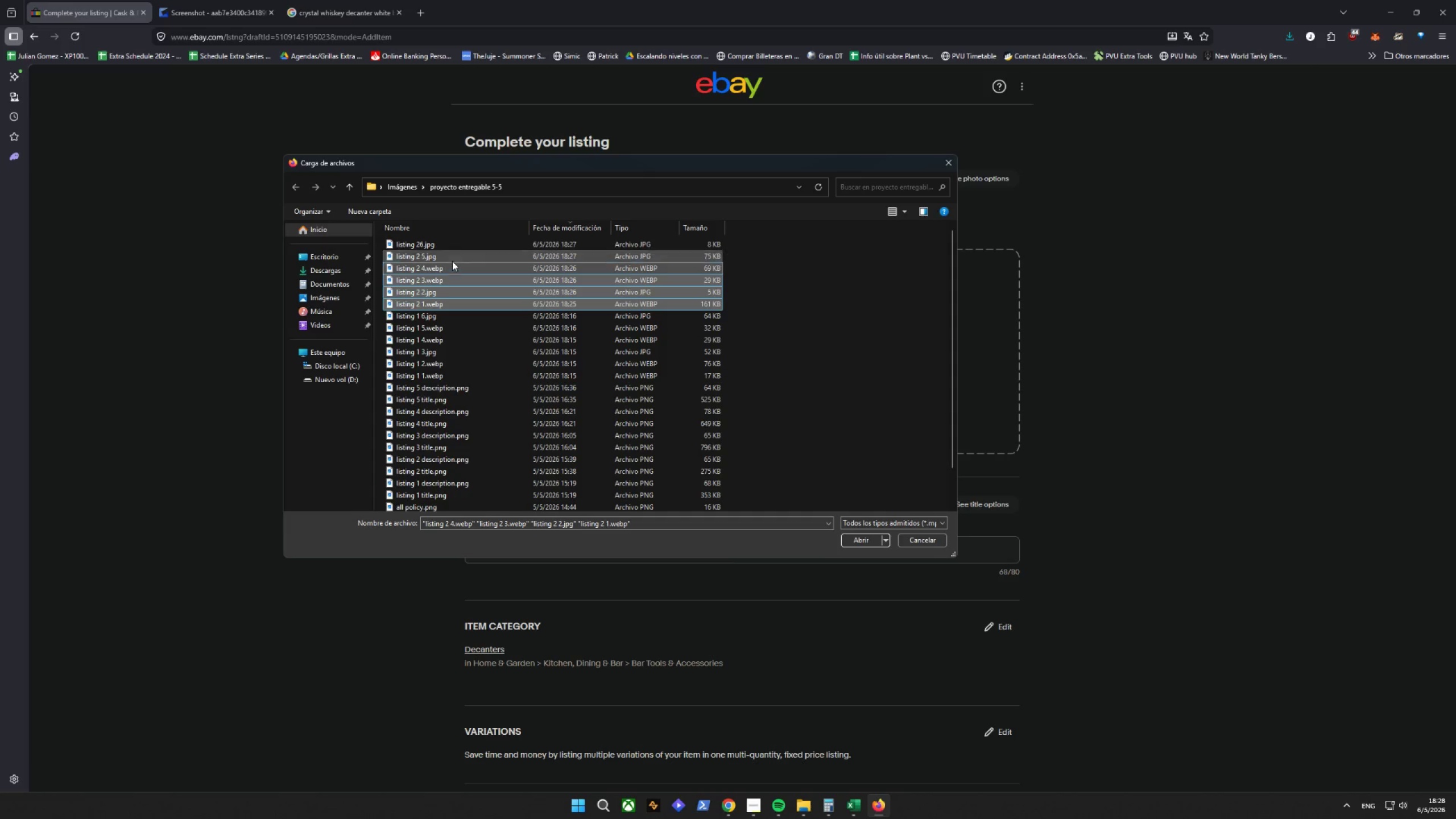 
triple_click([452, 260])
 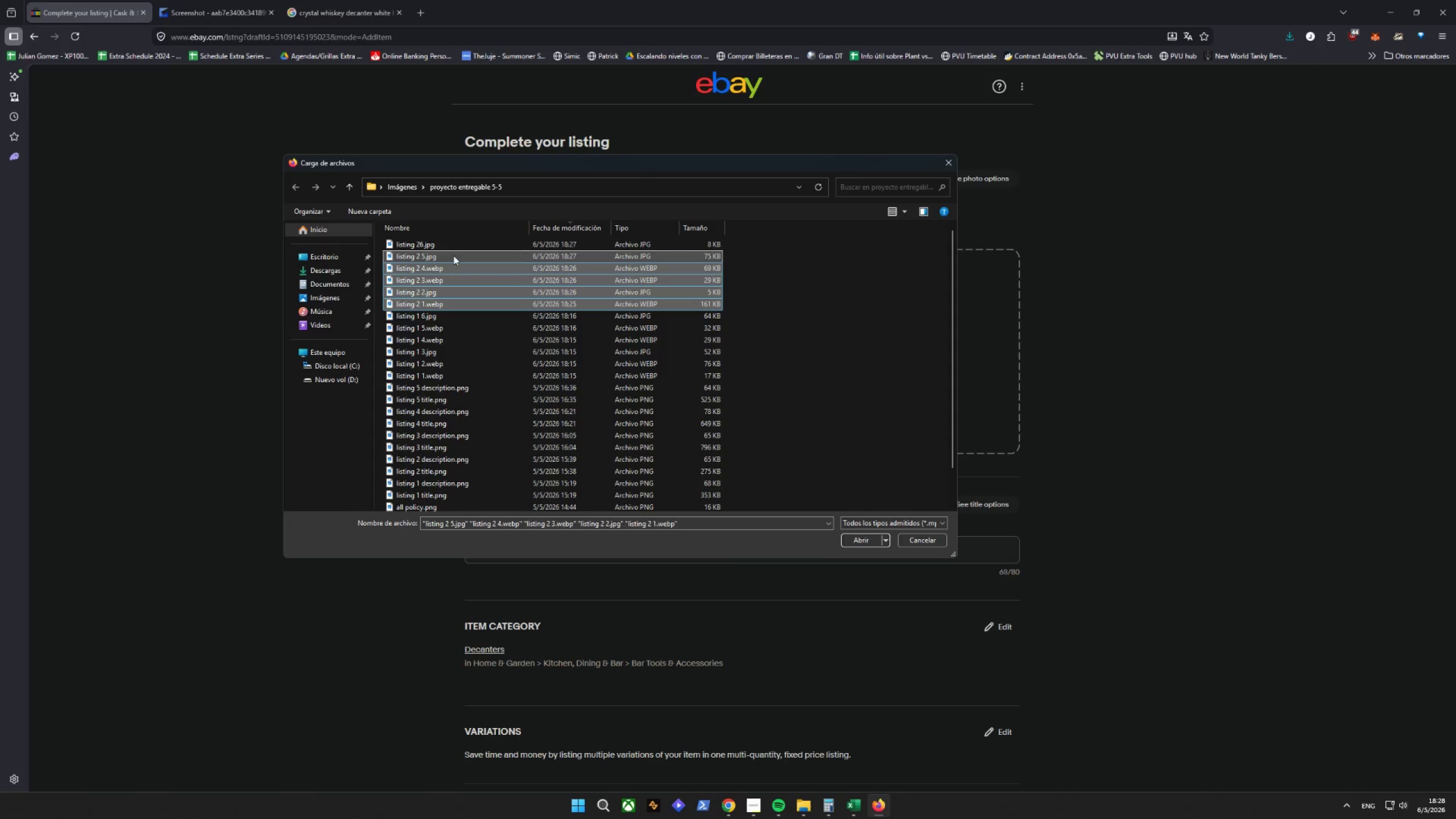 
triple_click([454, 245])
 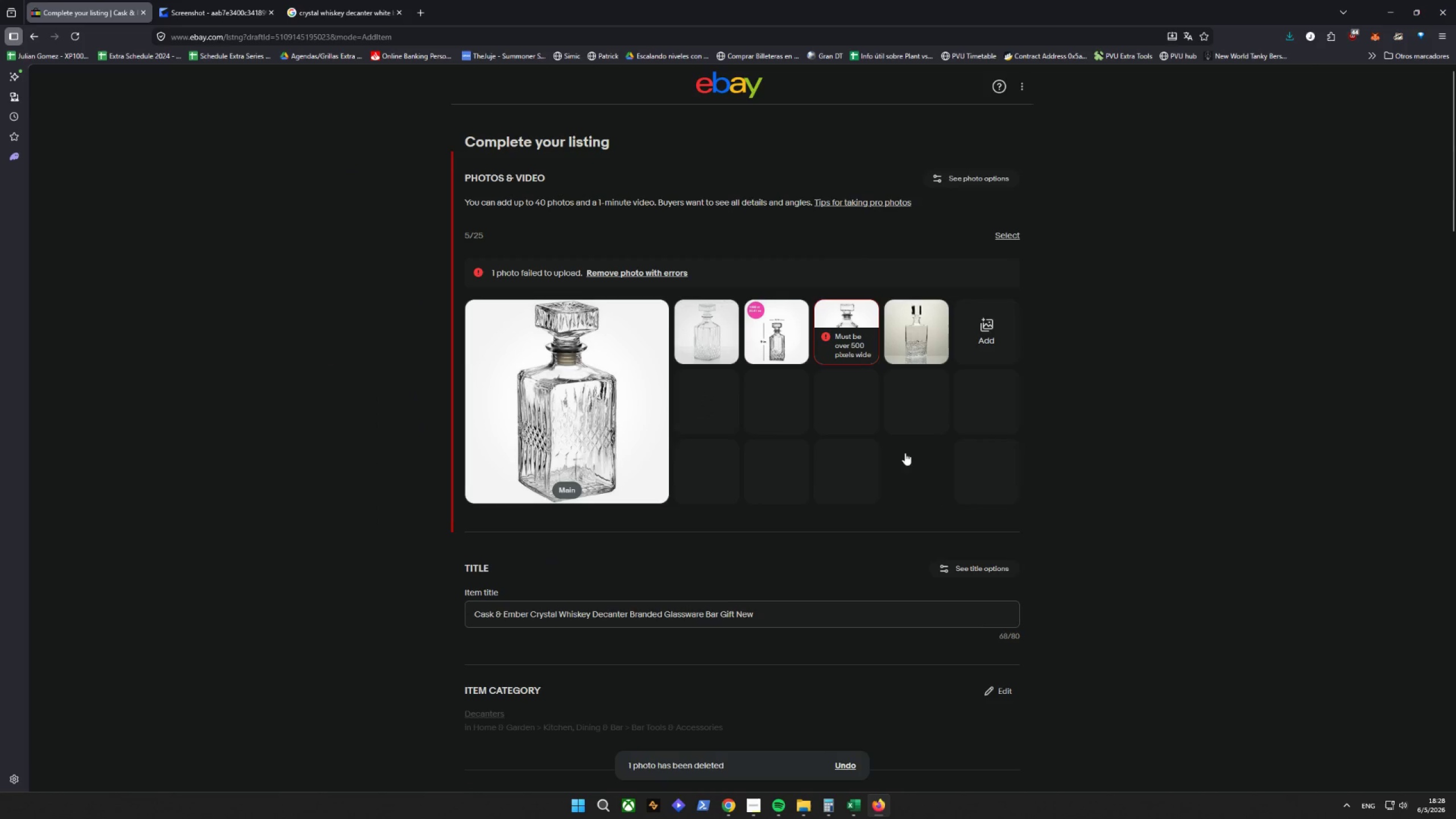 
wait(7.08)
 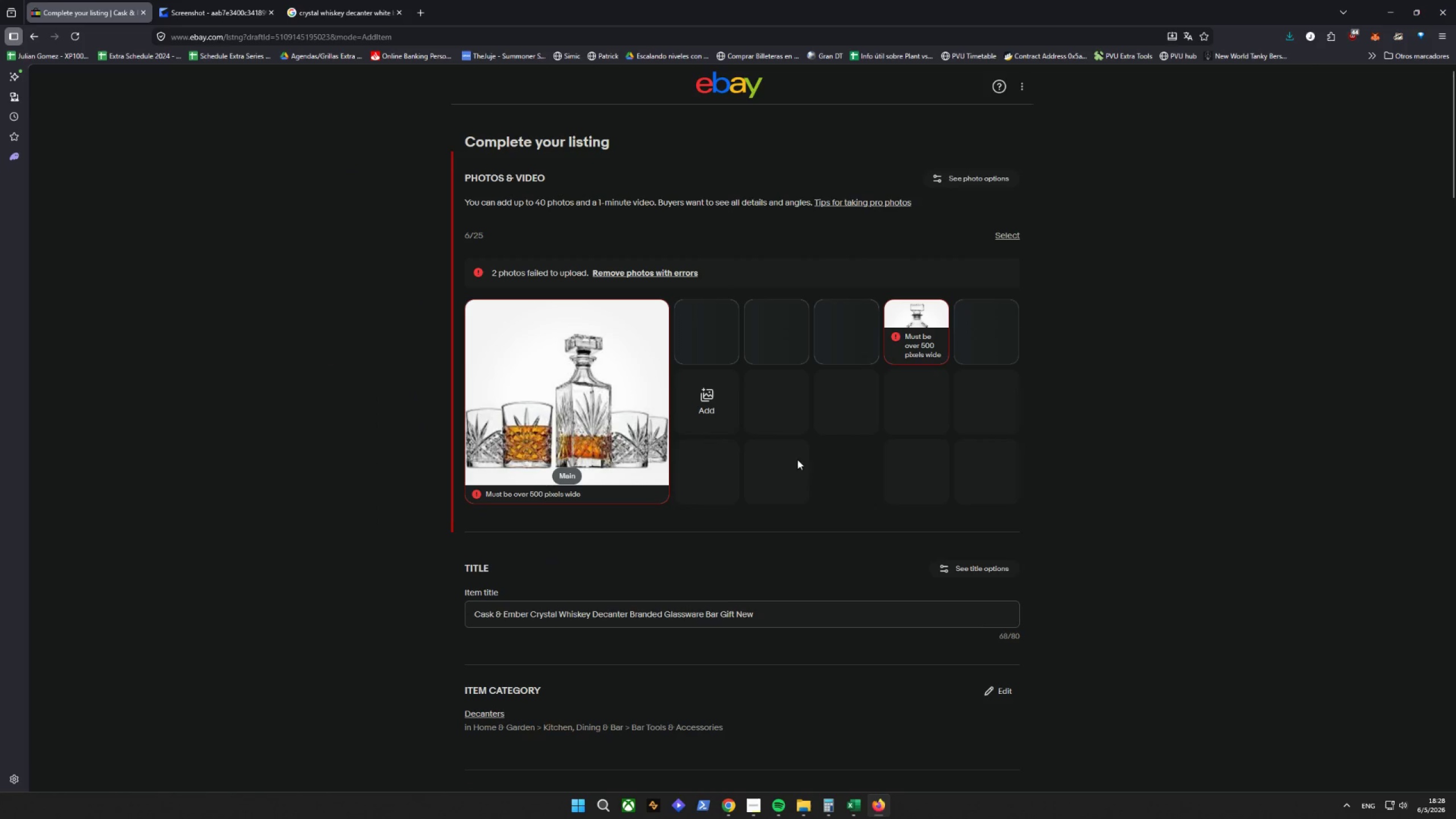 
left_click([871, 312])
 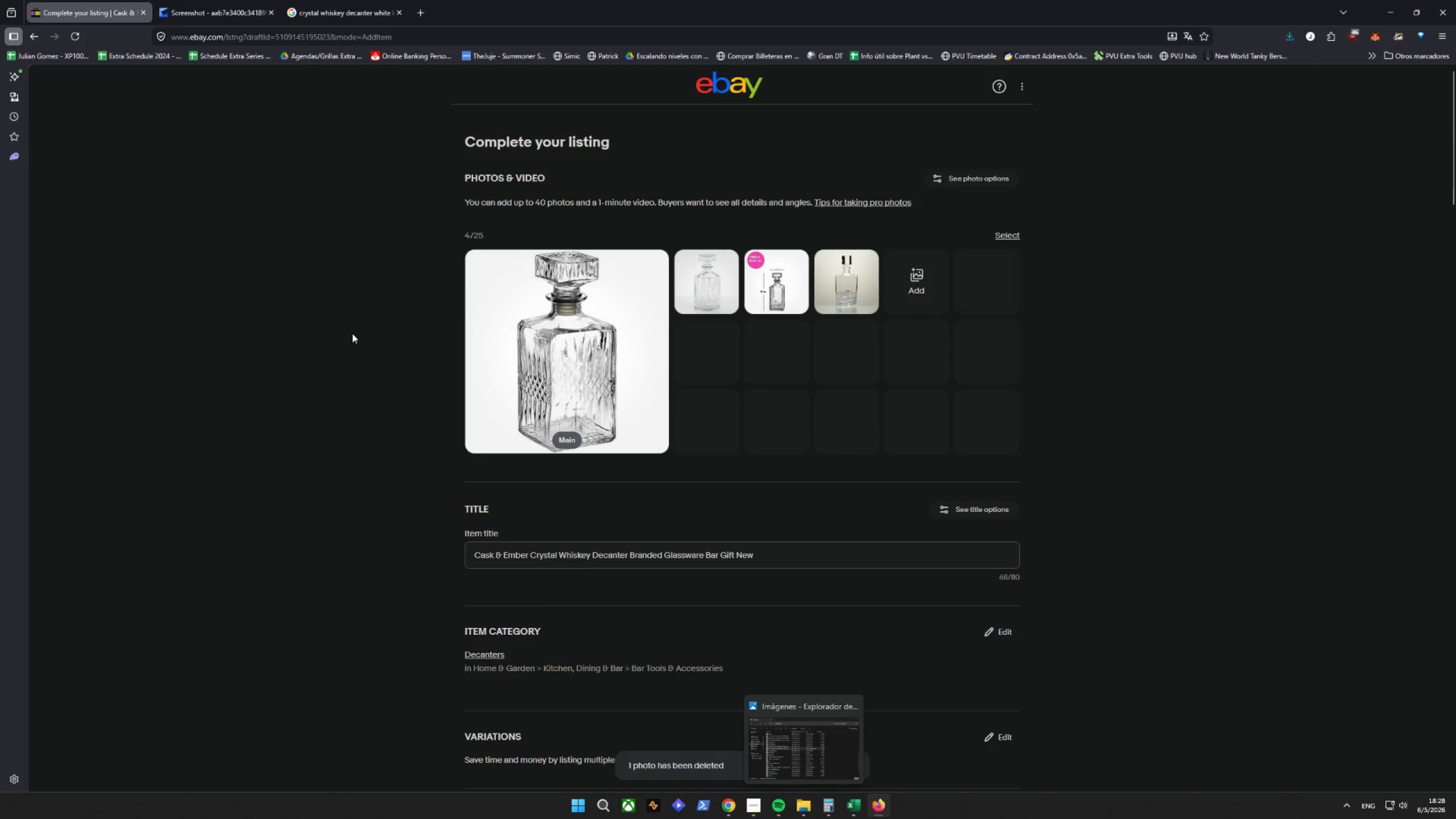 
left_click([379, 0])
 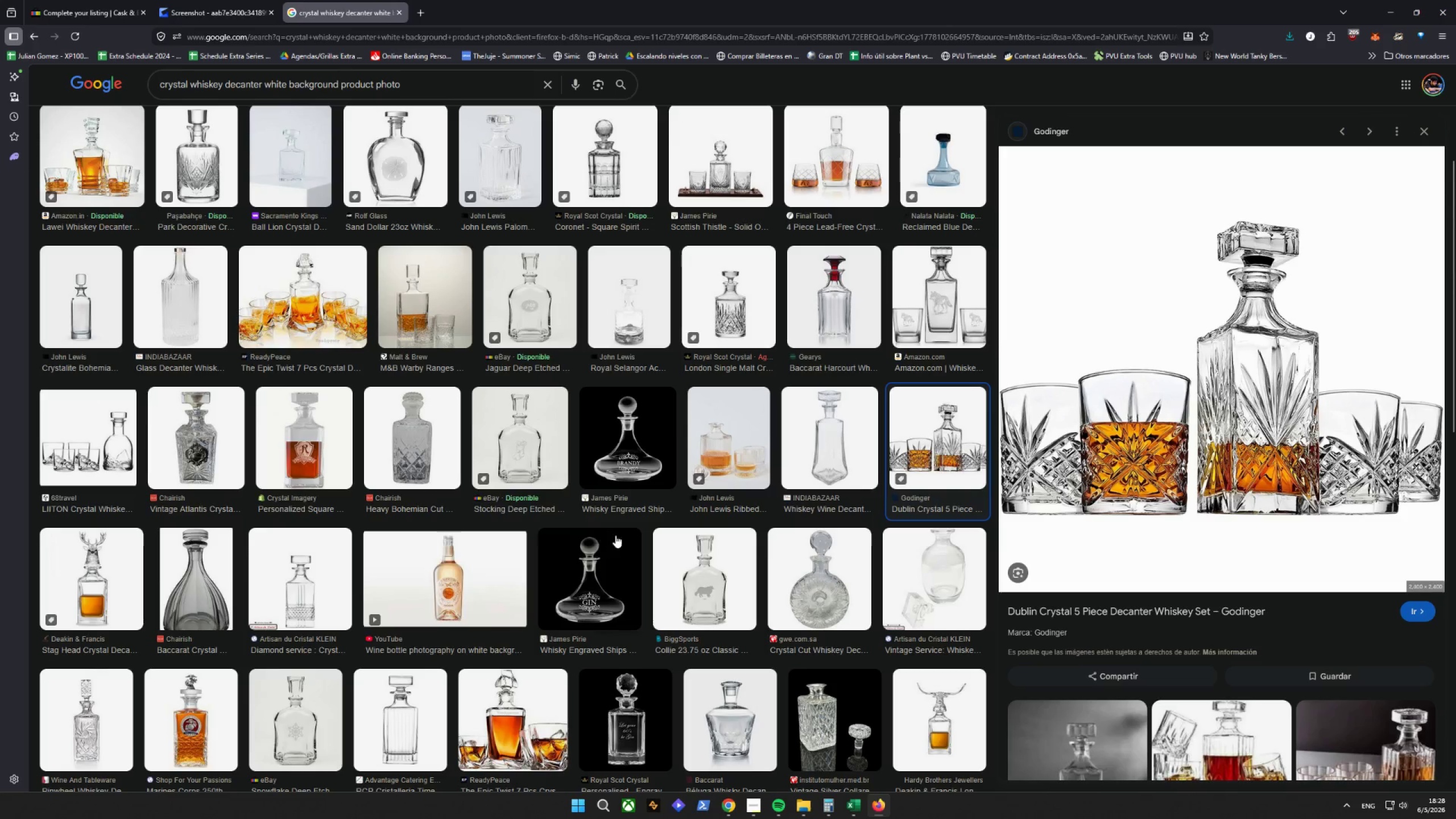 
scroll: coordinate [641, 539], scroll_direction: down, amount: 15.0
 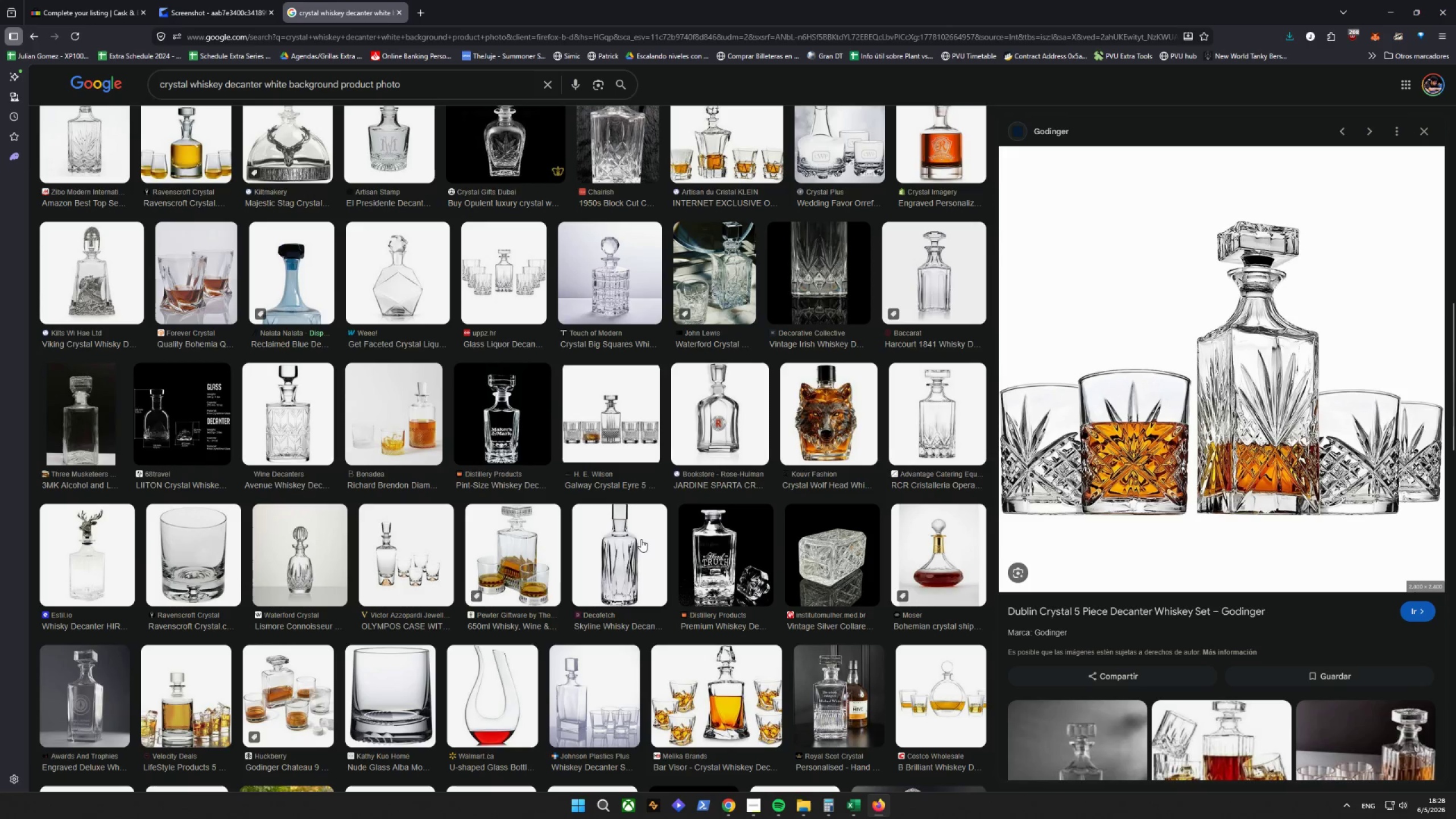 
left_click([516, 554])
 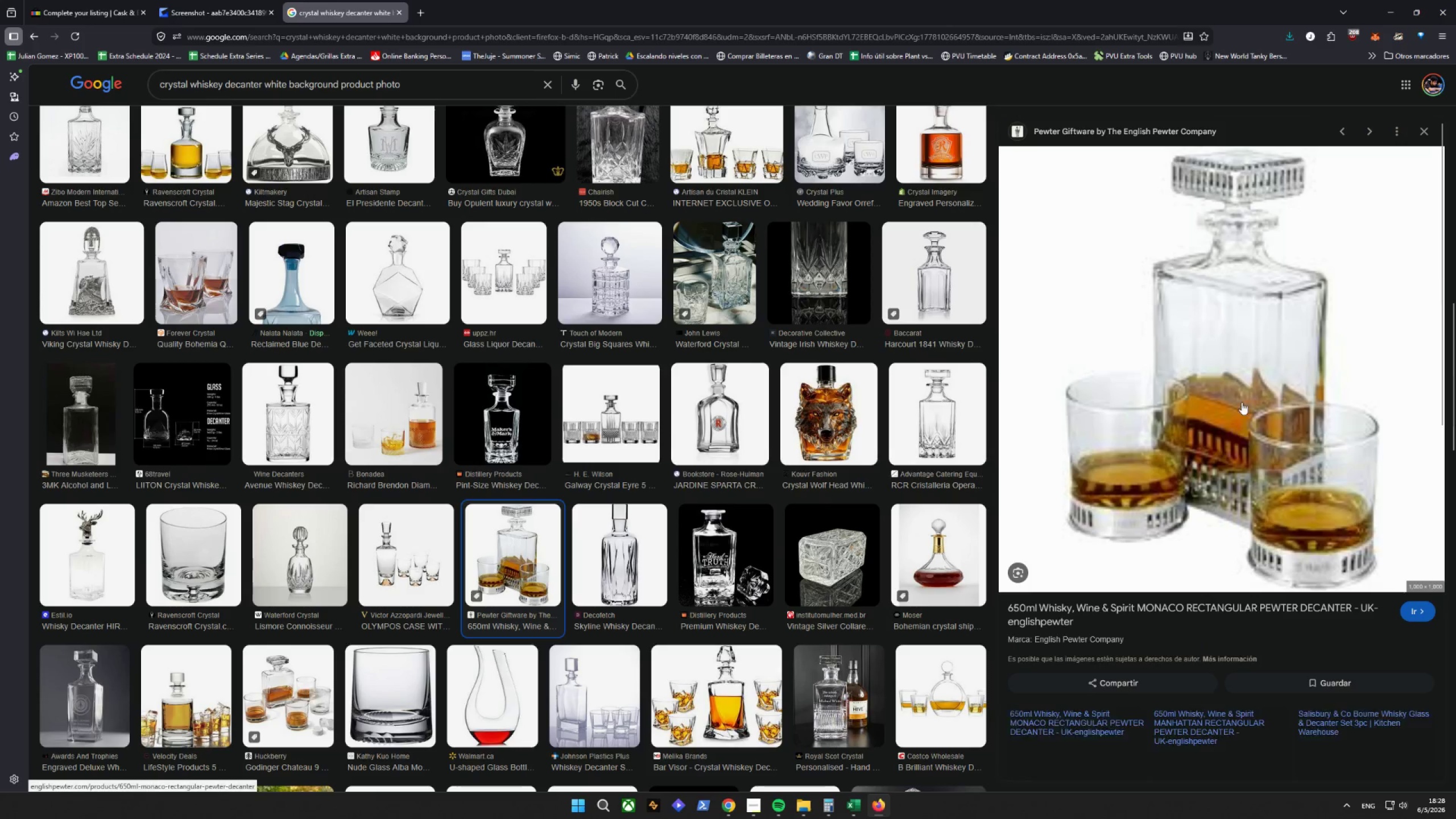 
right_click([1202, 333])
 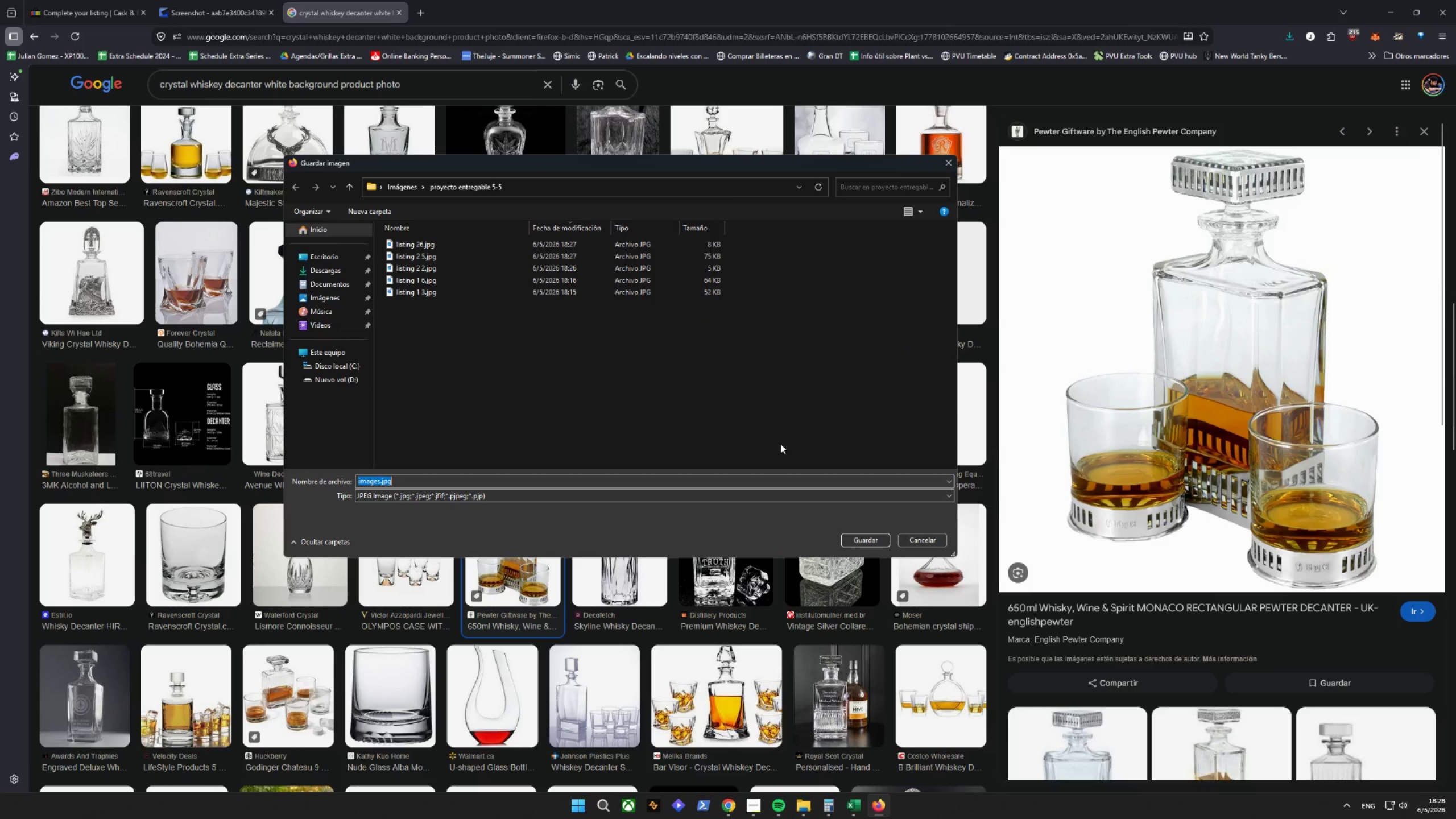 
type(lisitng 27)
key(Backspace)
type( 7)
 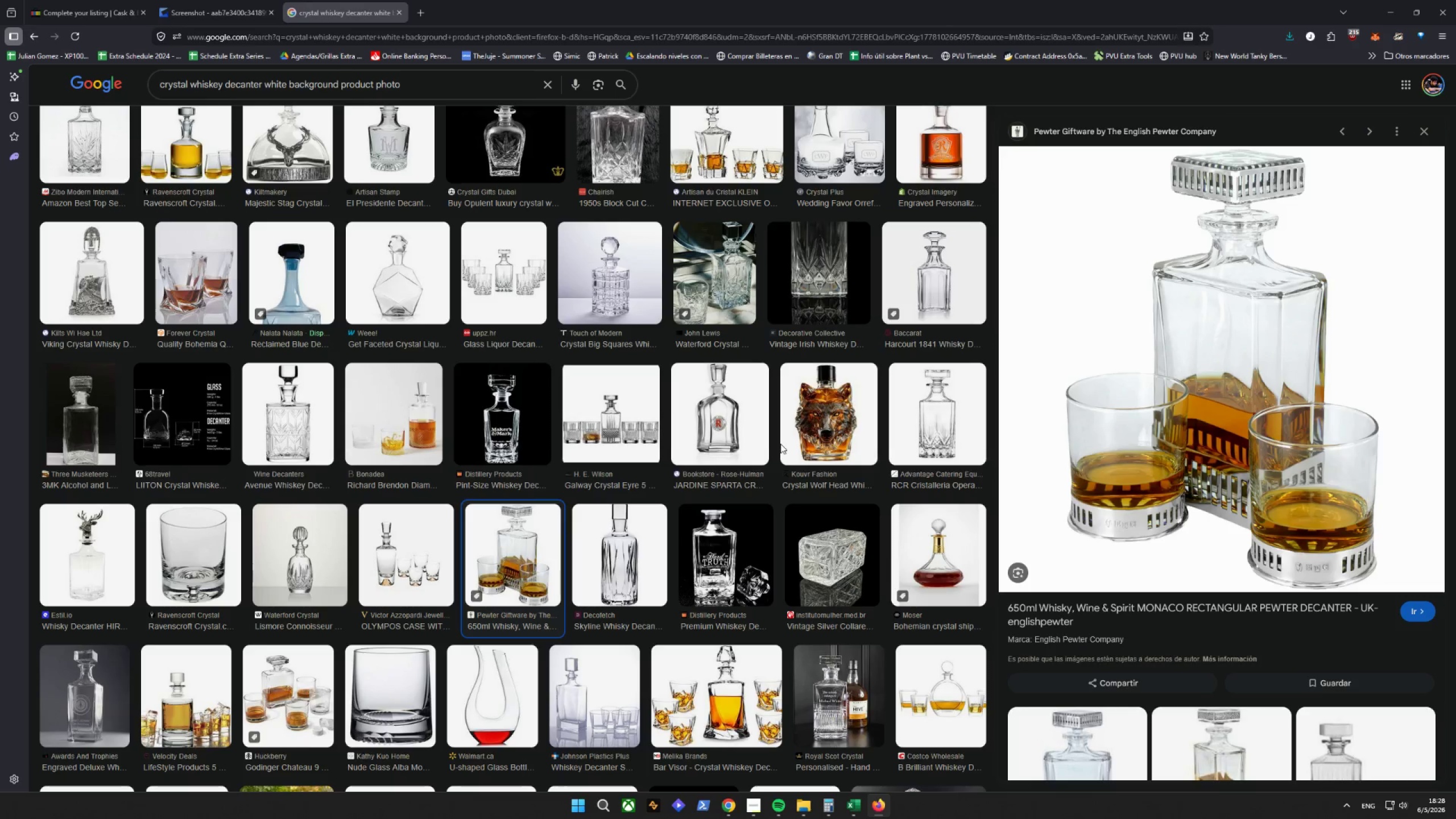 
key(Enter)
 